 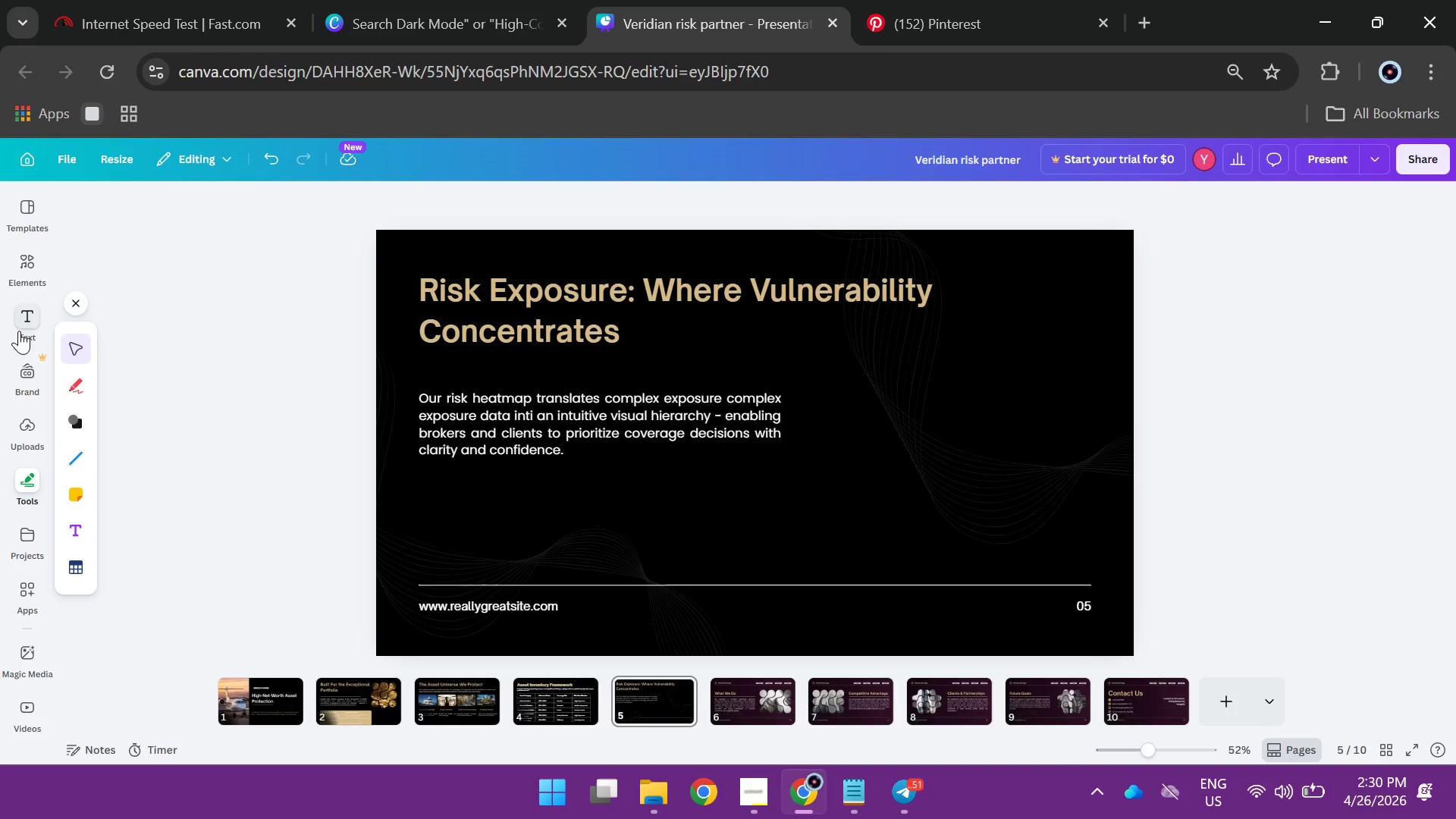 
left_click([30, 271])
 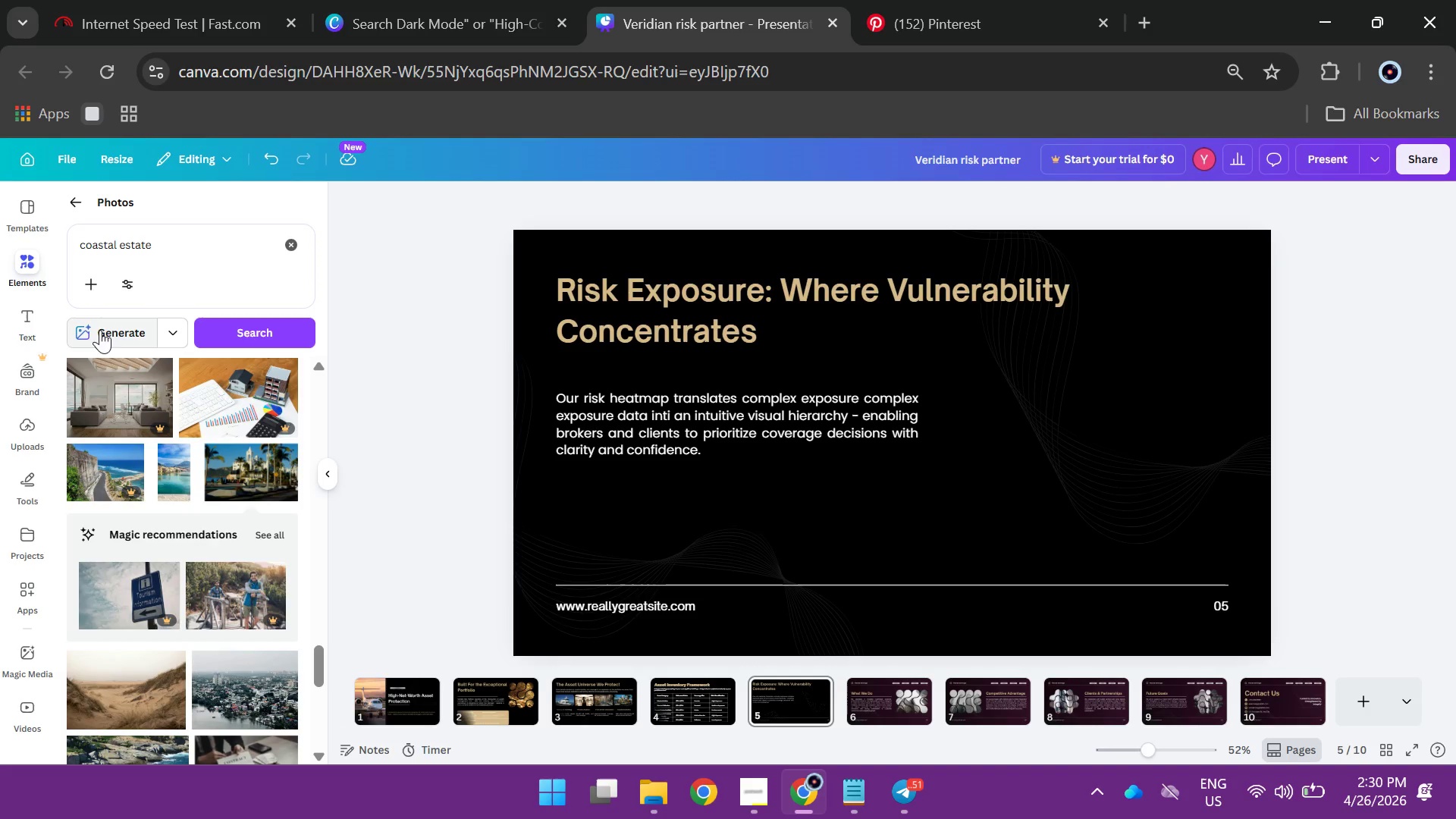 
scroll: coordinate [133, 407], scroll_direction: down, amount: 1.0
 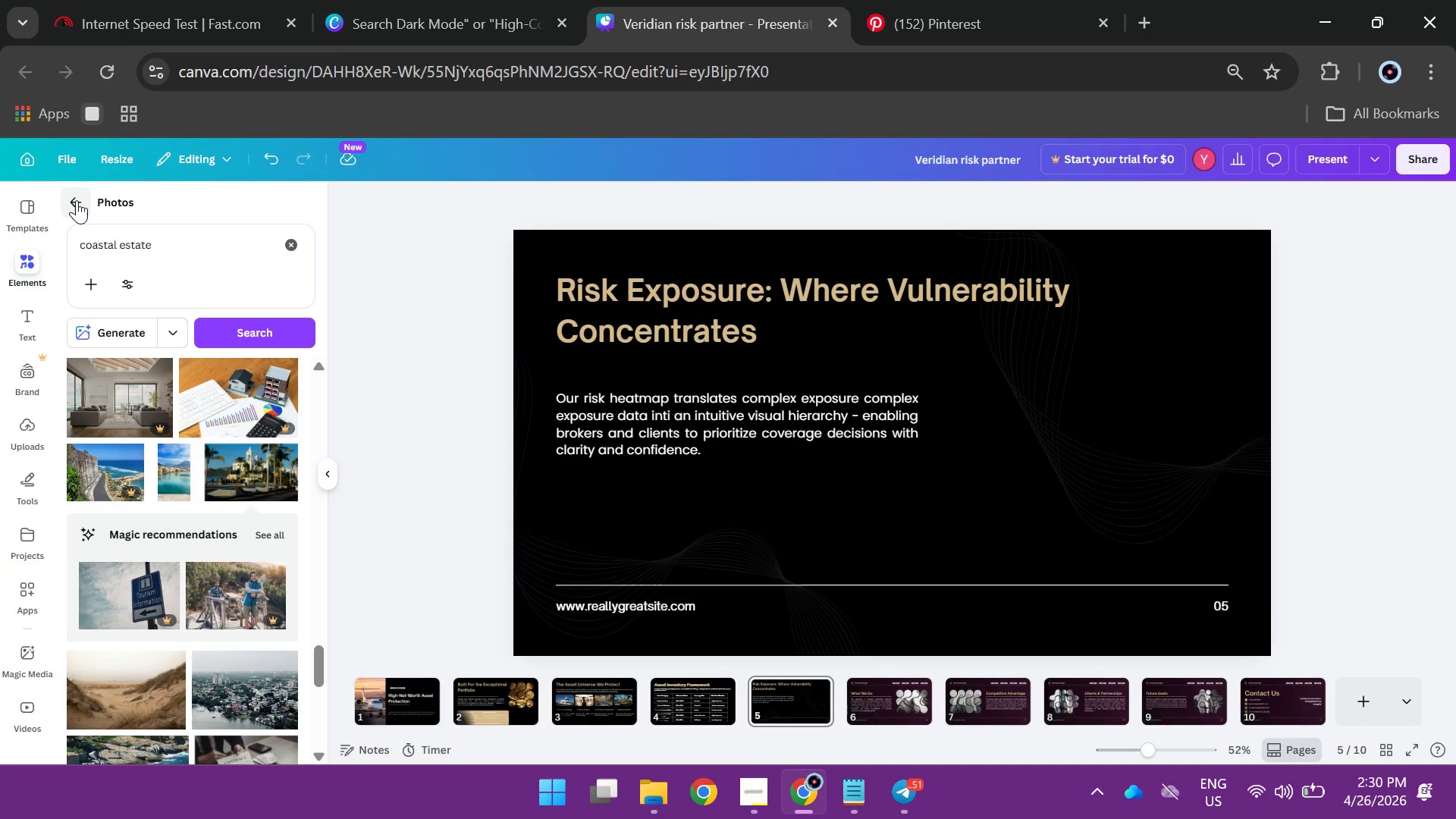 
left_click([77, 200])
 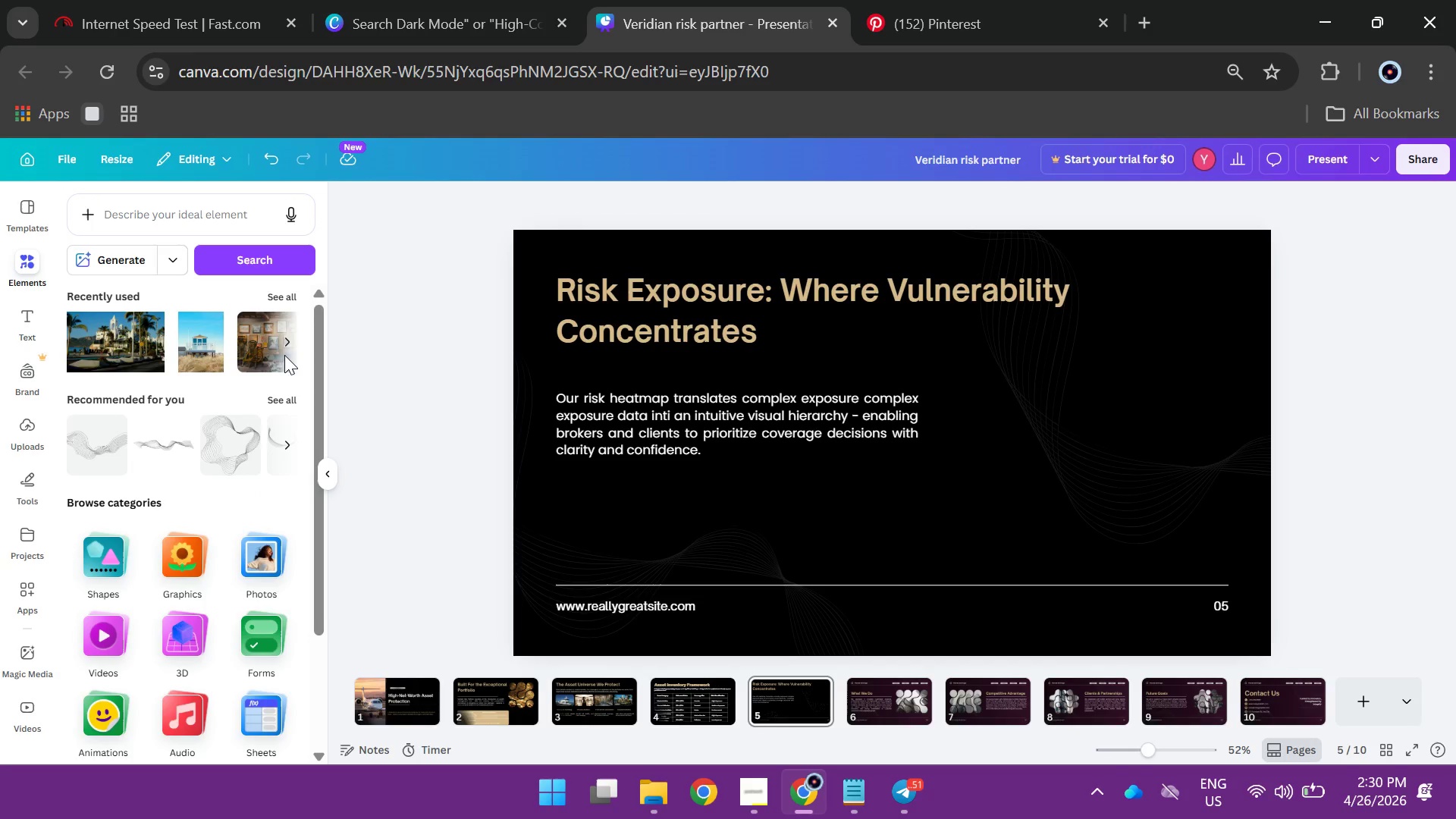 
left_click([291, 336])
 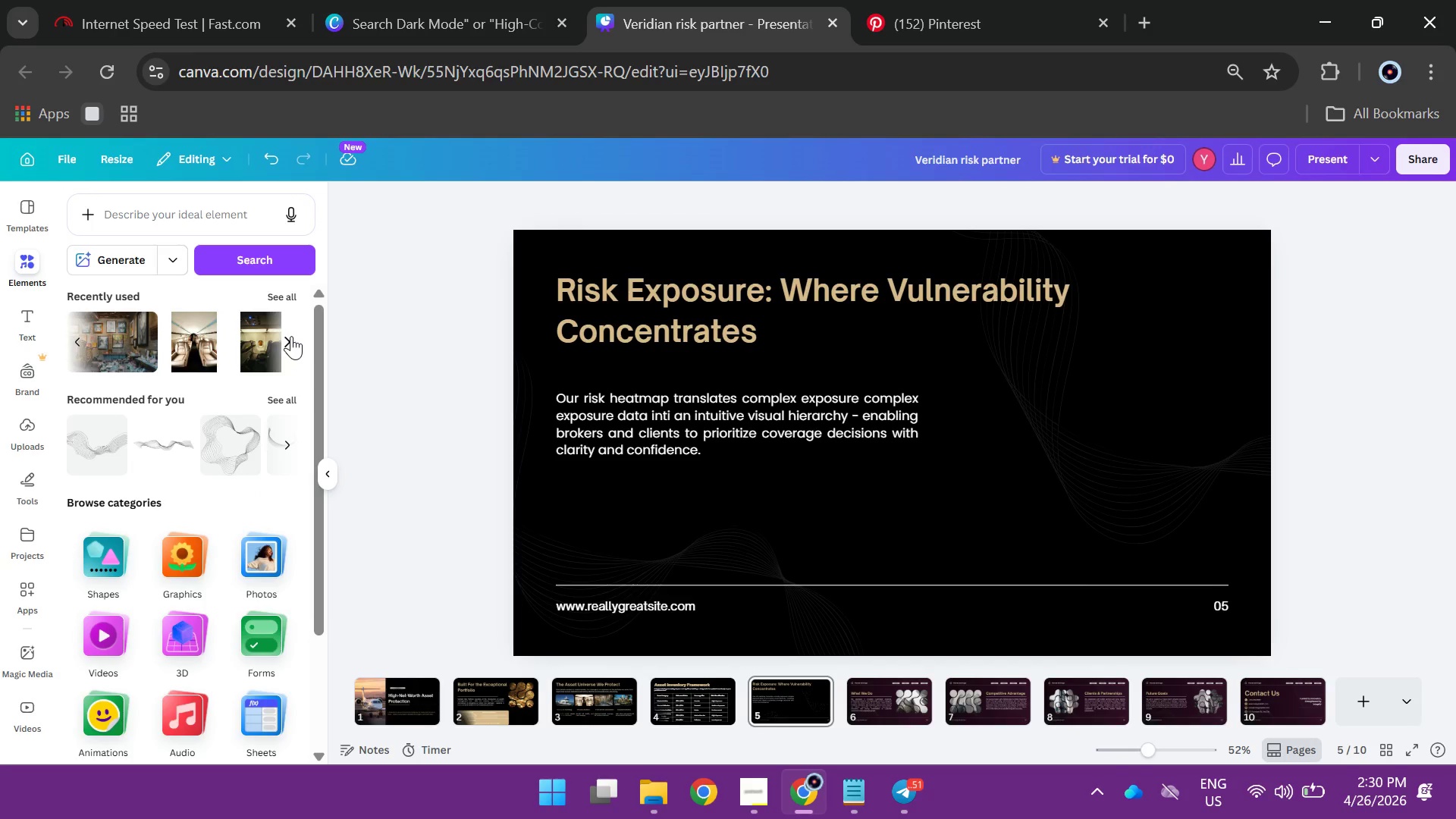 
left_click([291, 336])
 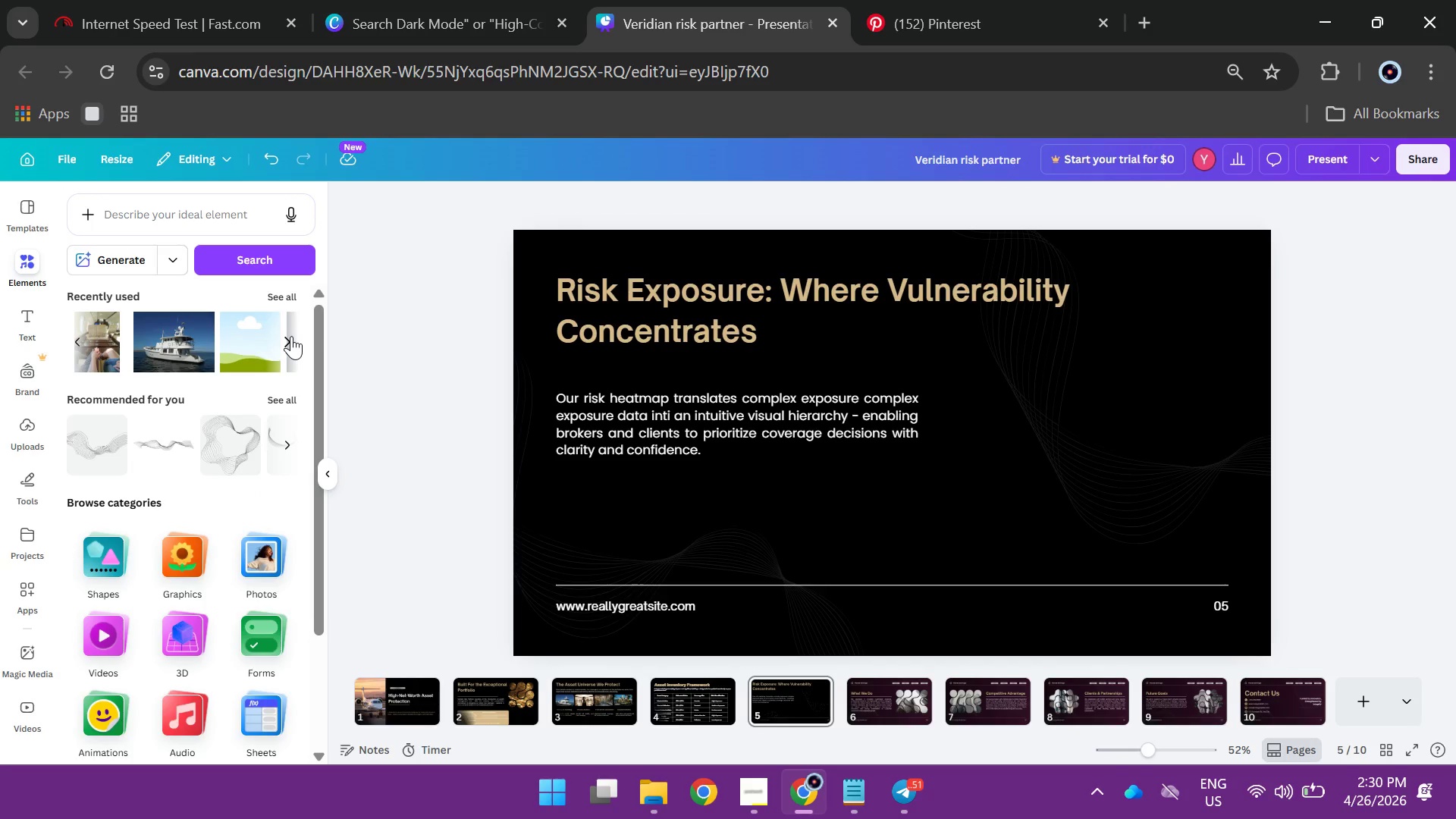 
left_click([291, 336])
 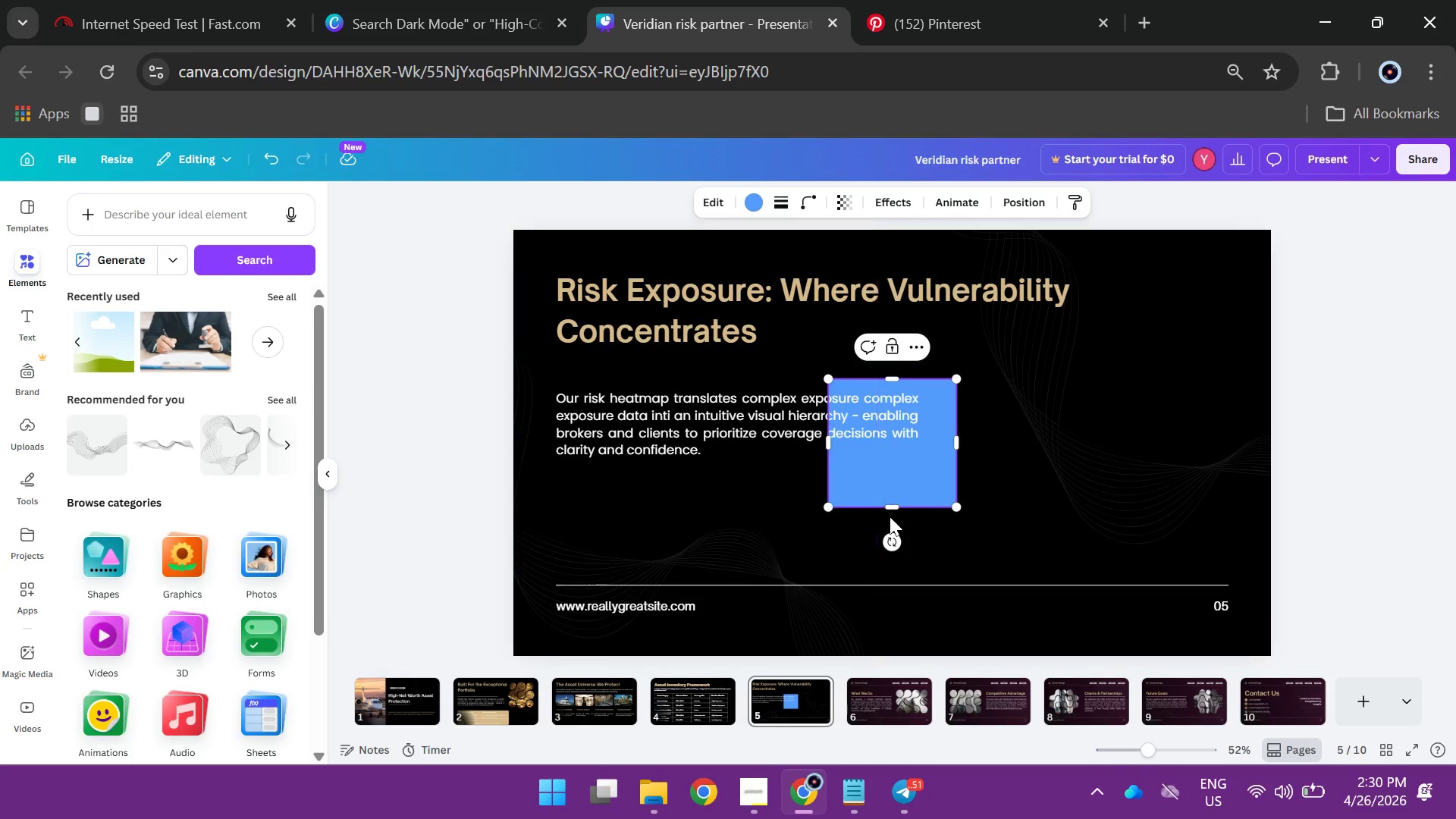 
left_click([1342, 519])
 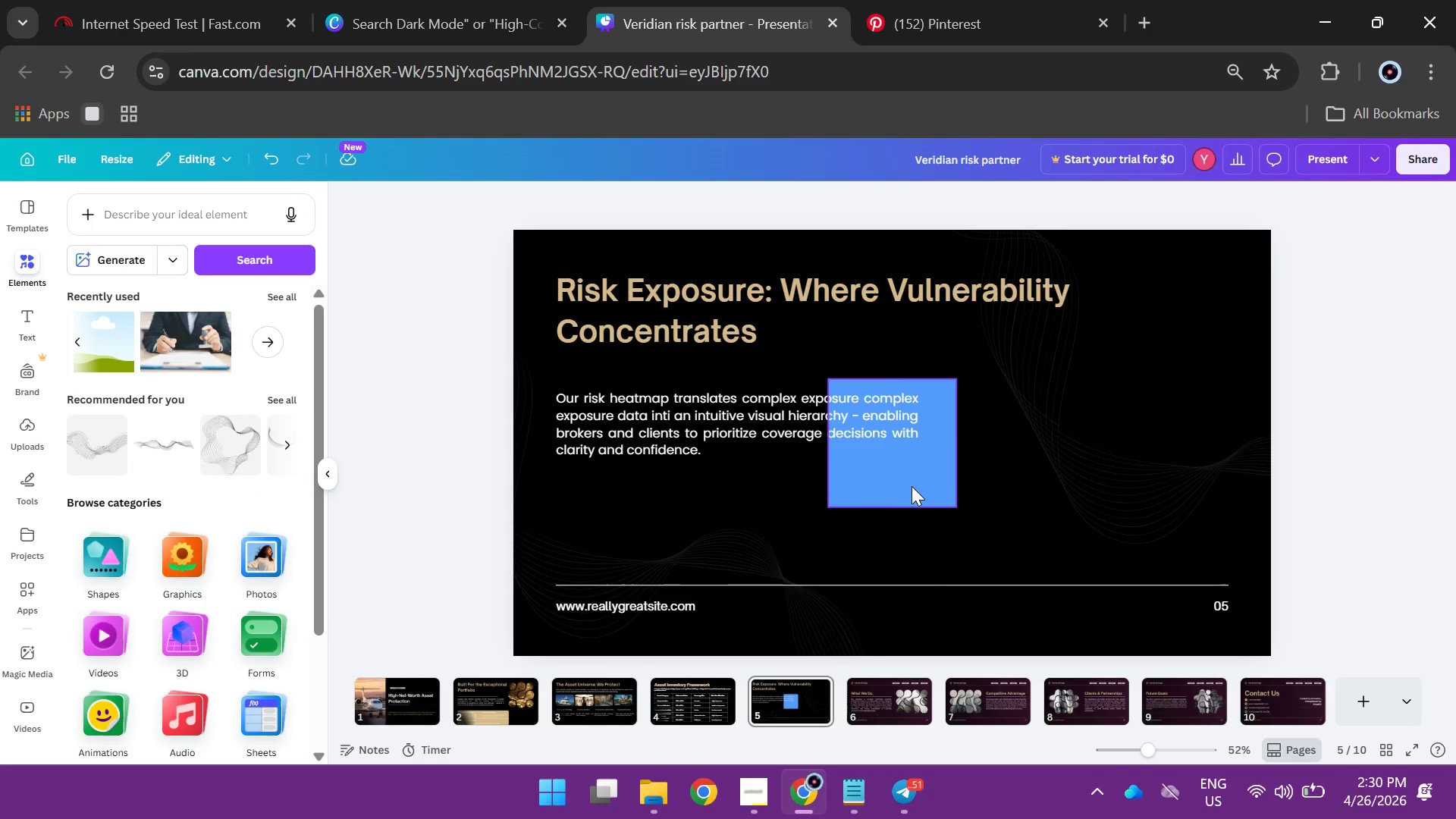 
left_click_drag(start_coordinate=[908, 484], to_coordinate=[1019, 449])
 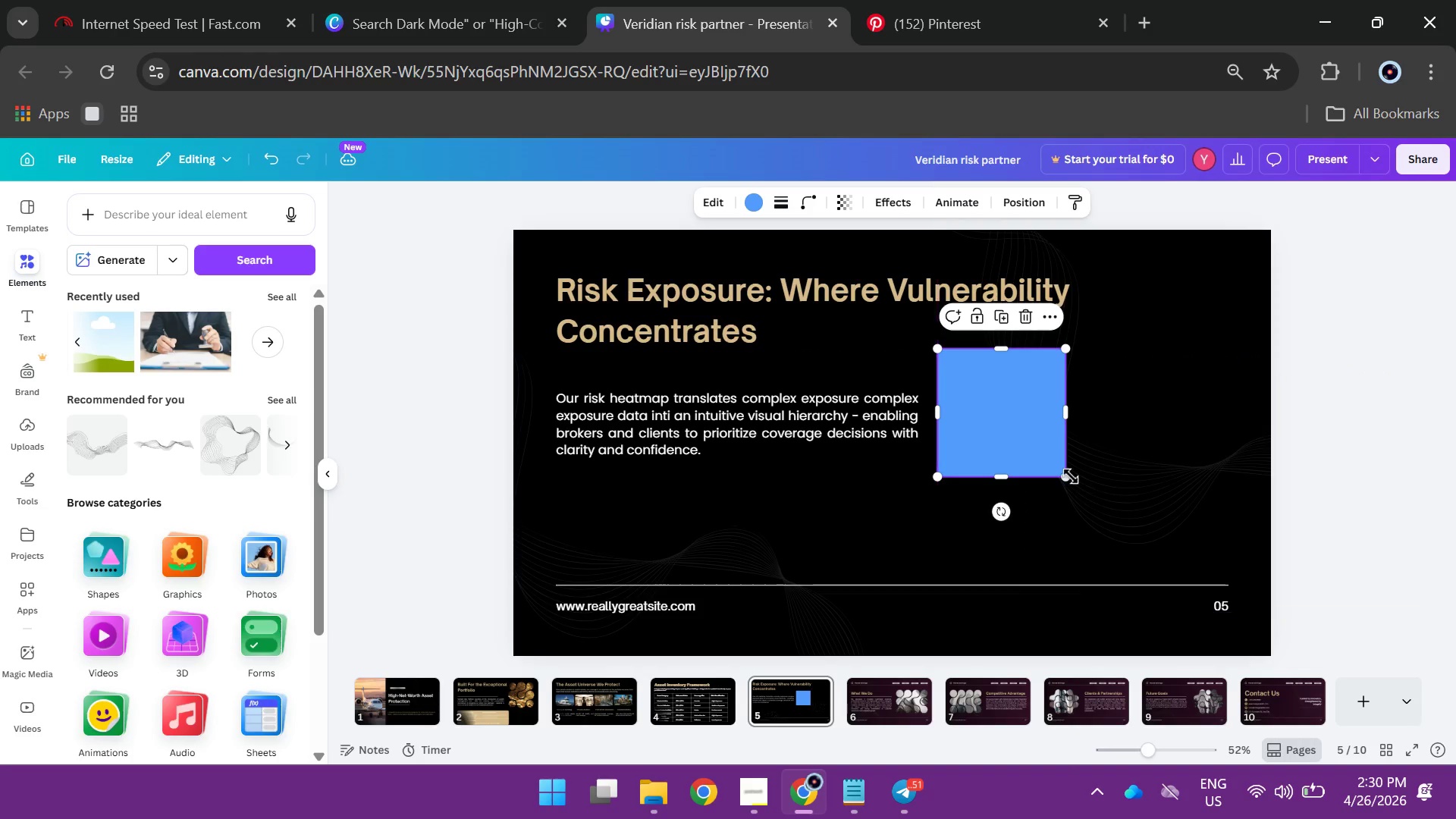 
left_click_drag(start_coordinate=[1071, 476], to_coordinate=[1101, 567])
 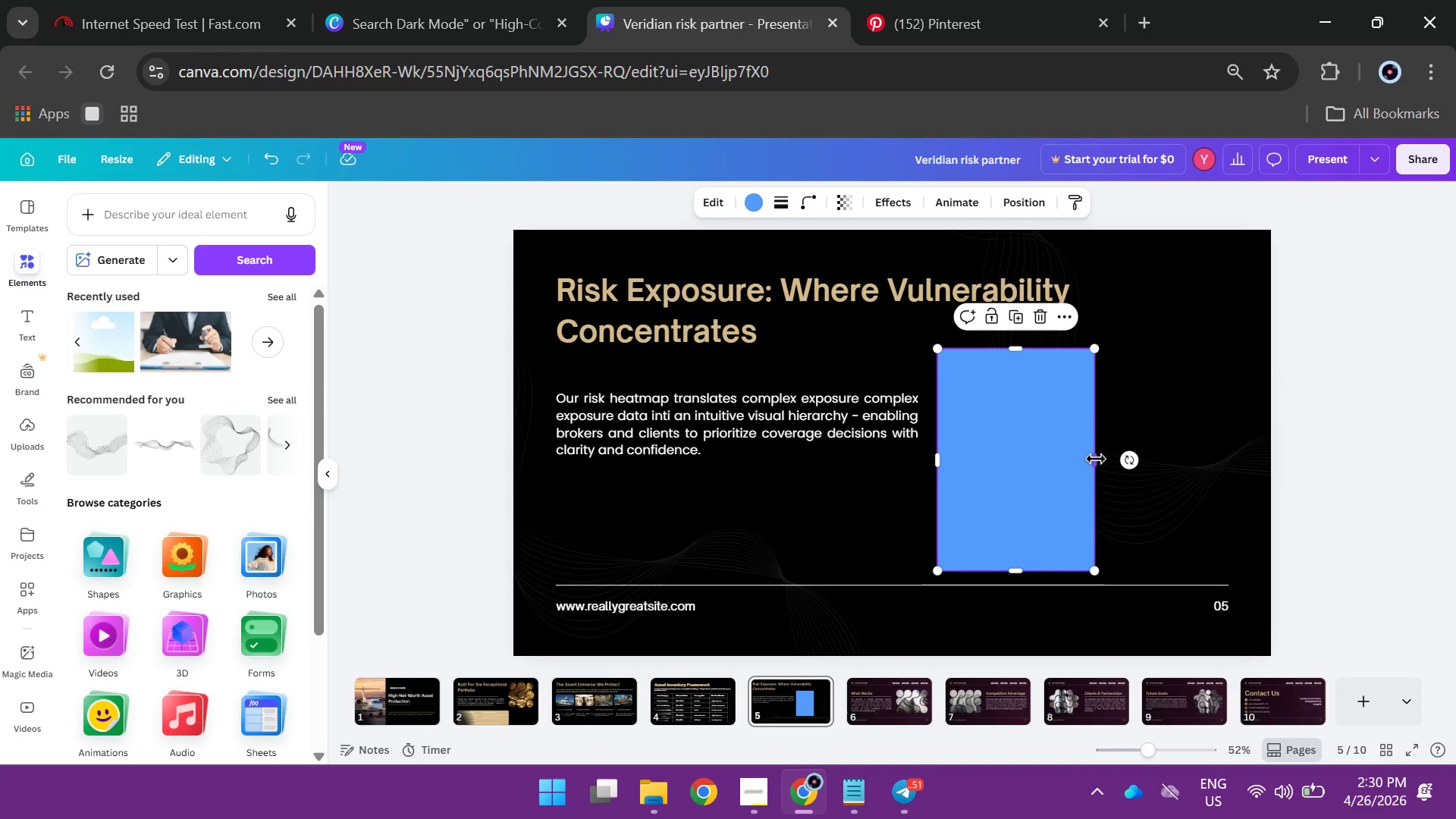 
left_click_drag(start_coordinate=[1096, 460], to_coordinate=[1235, 467])
 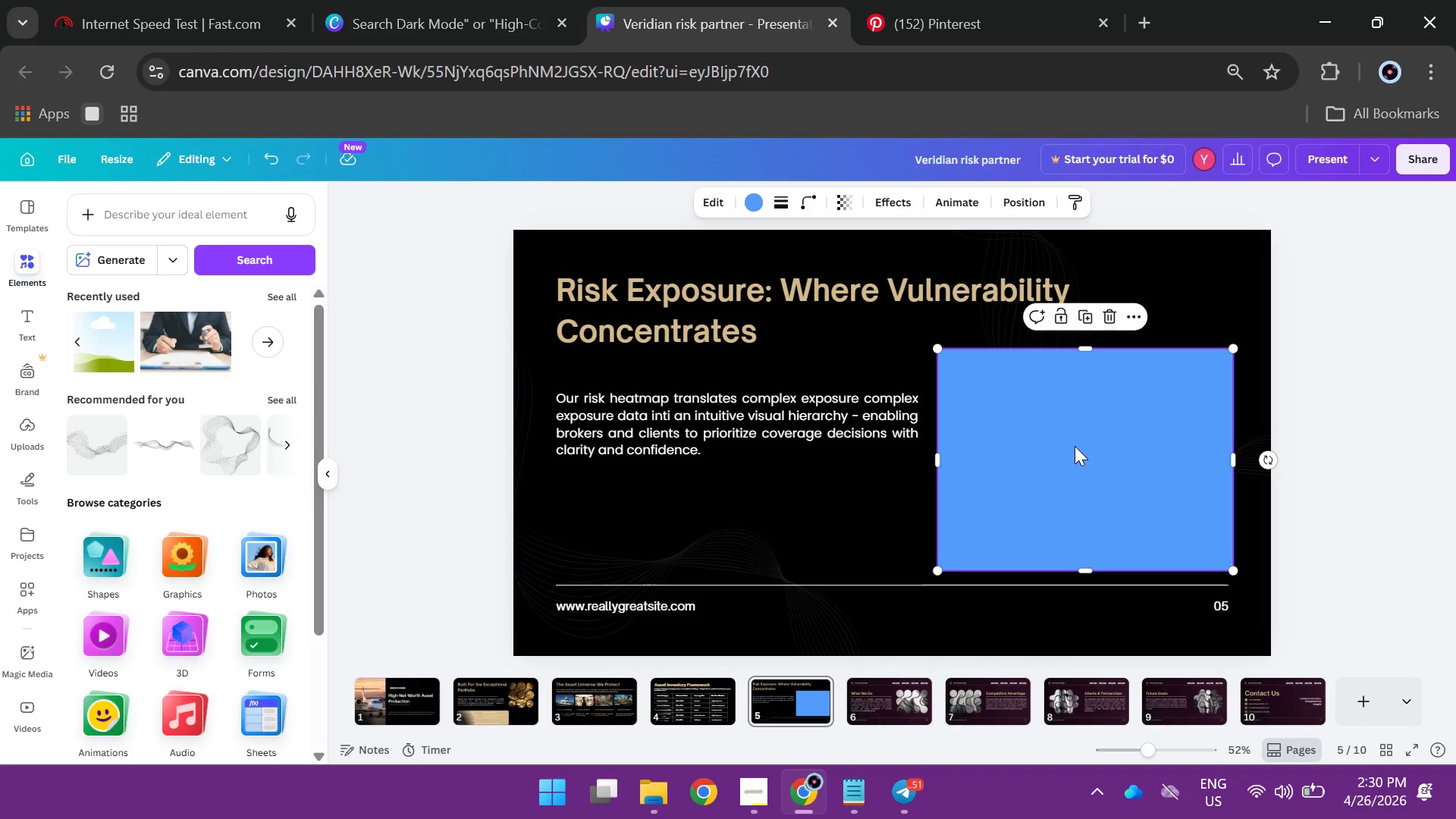 
left_click([1075, 446])
 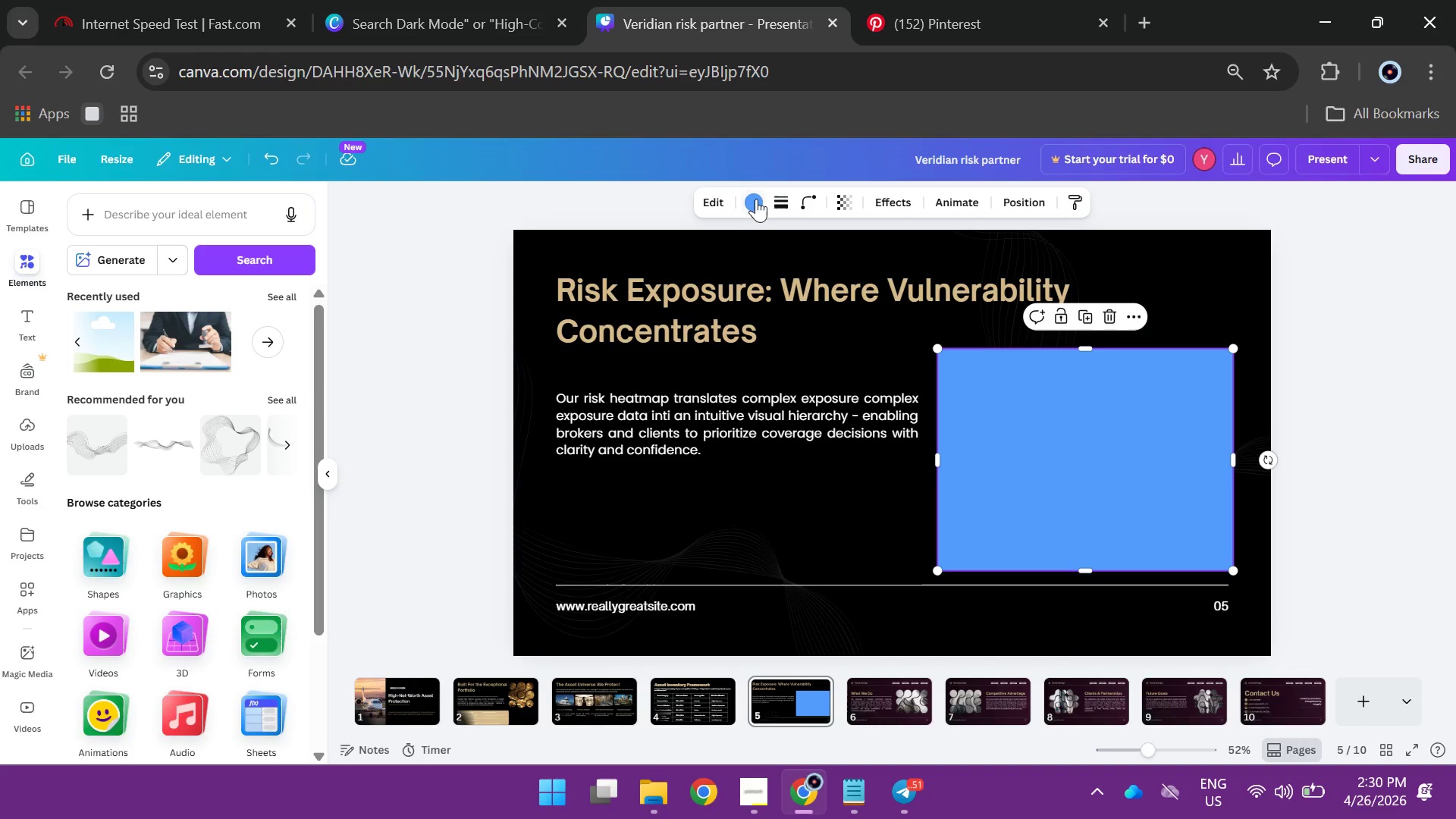 
left_click([755, 200])
 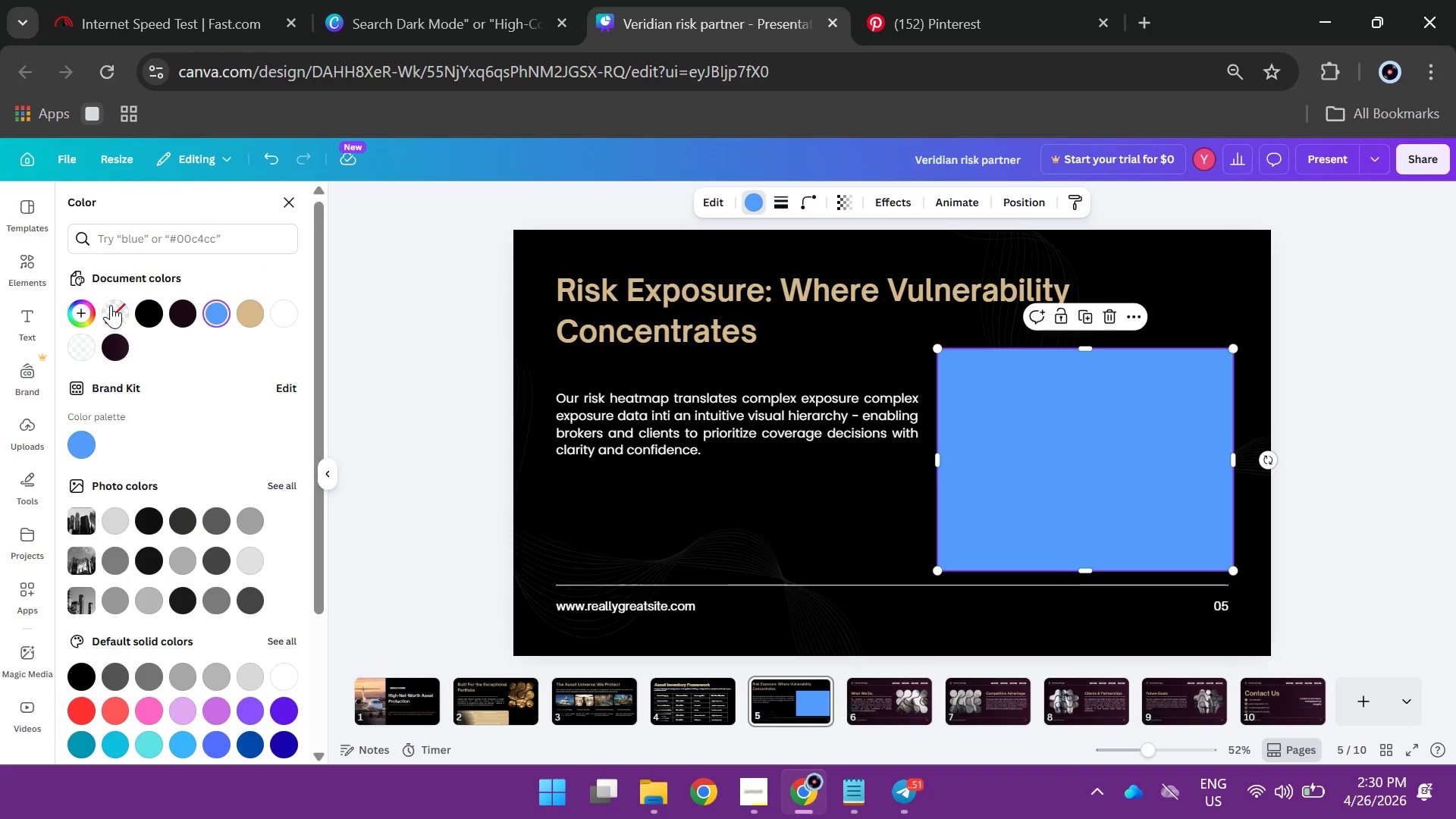 
left_click([109, 309])
 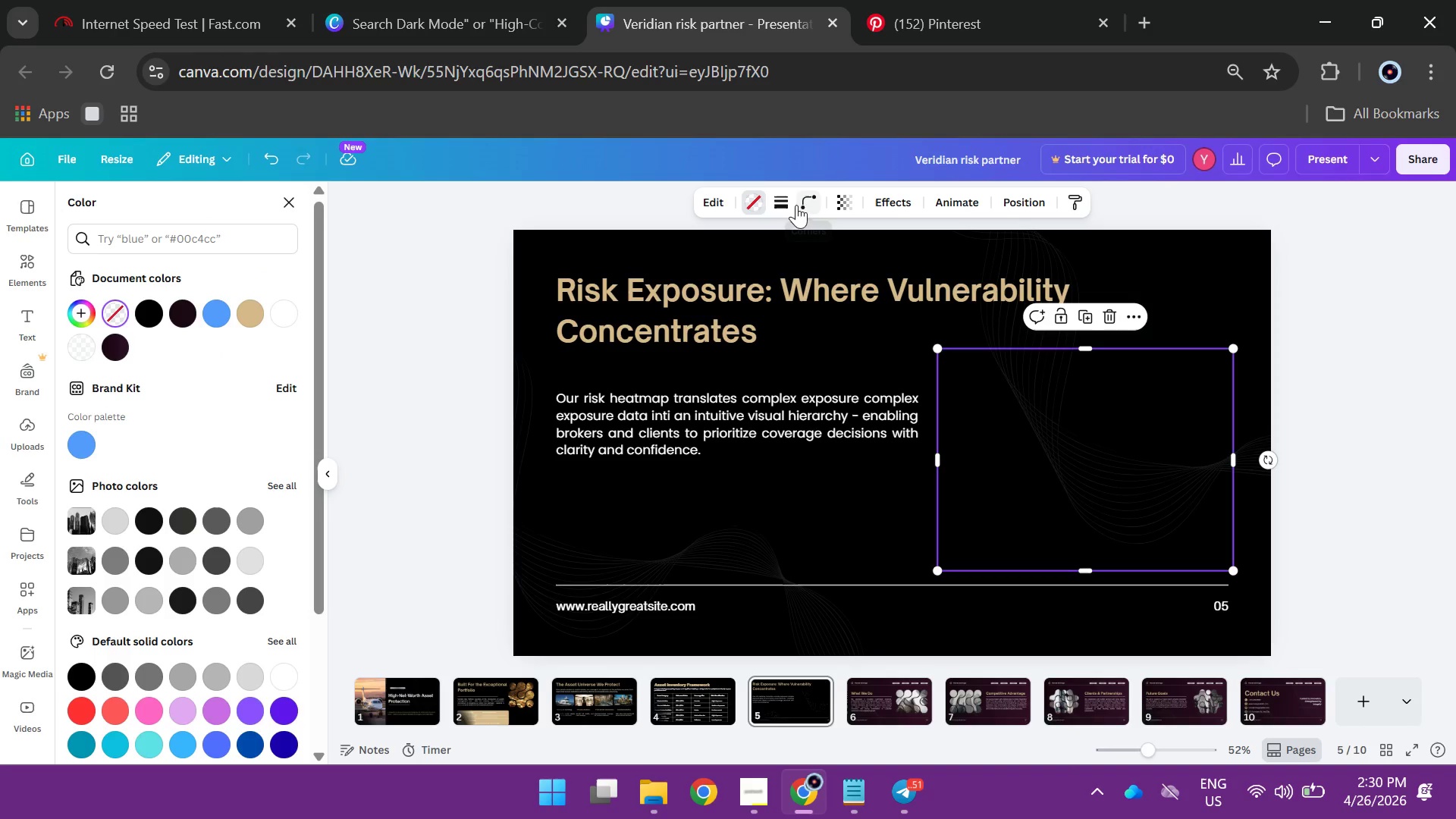 
left_click([787, 199])
 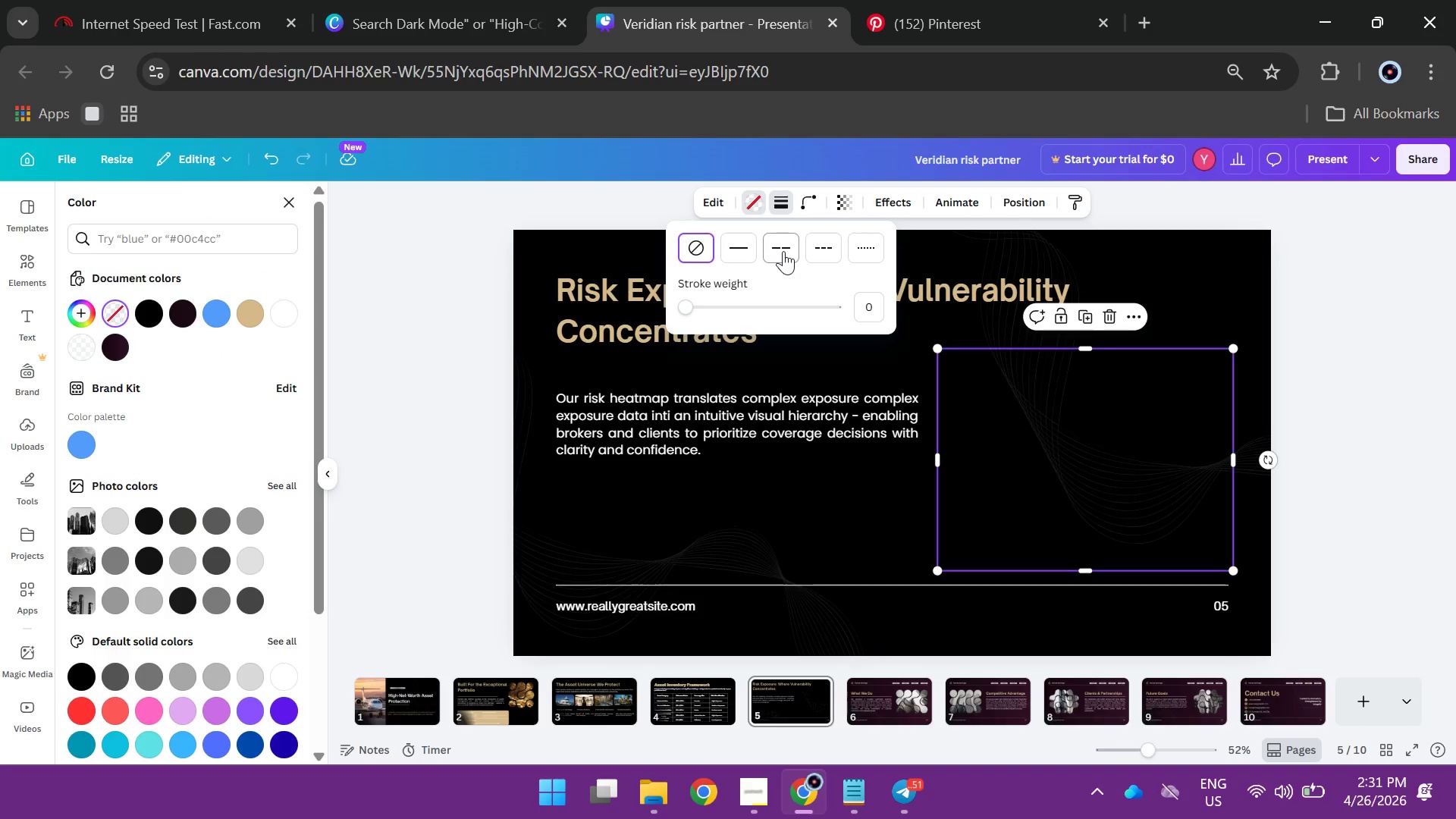 
left_click([783, 251])
 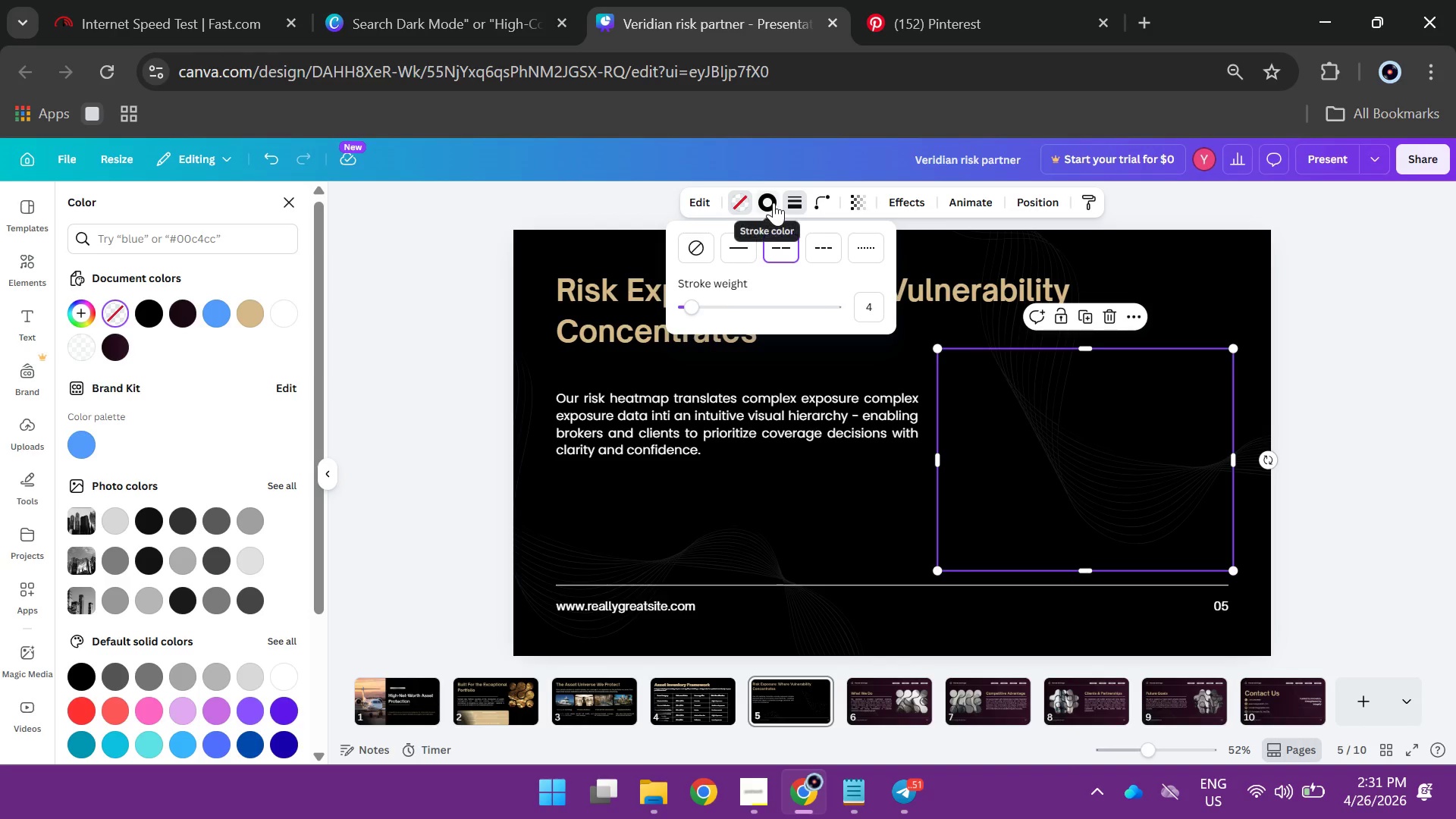 
left_click([774, 202])
 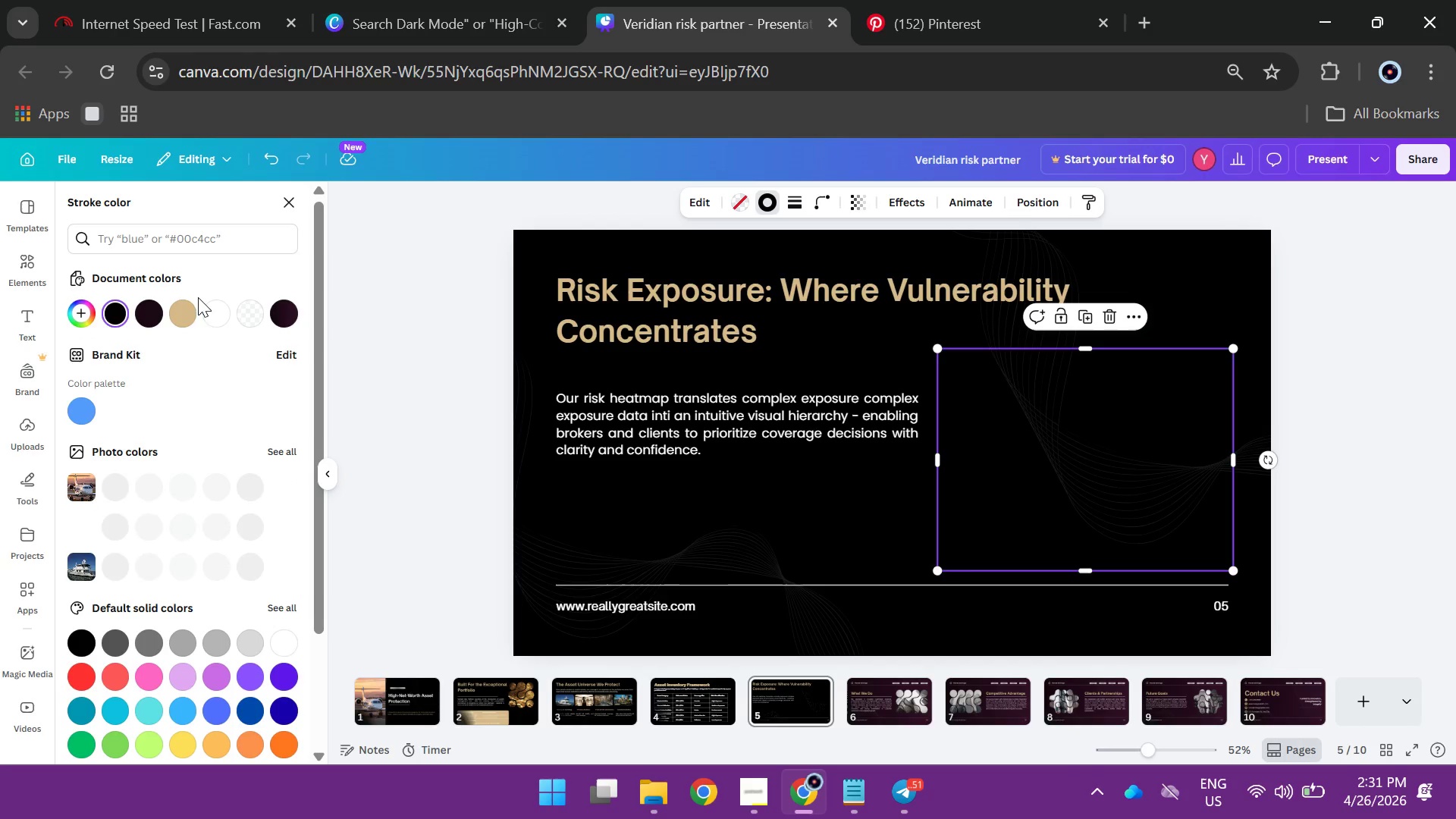 
left_click([195, 312])
 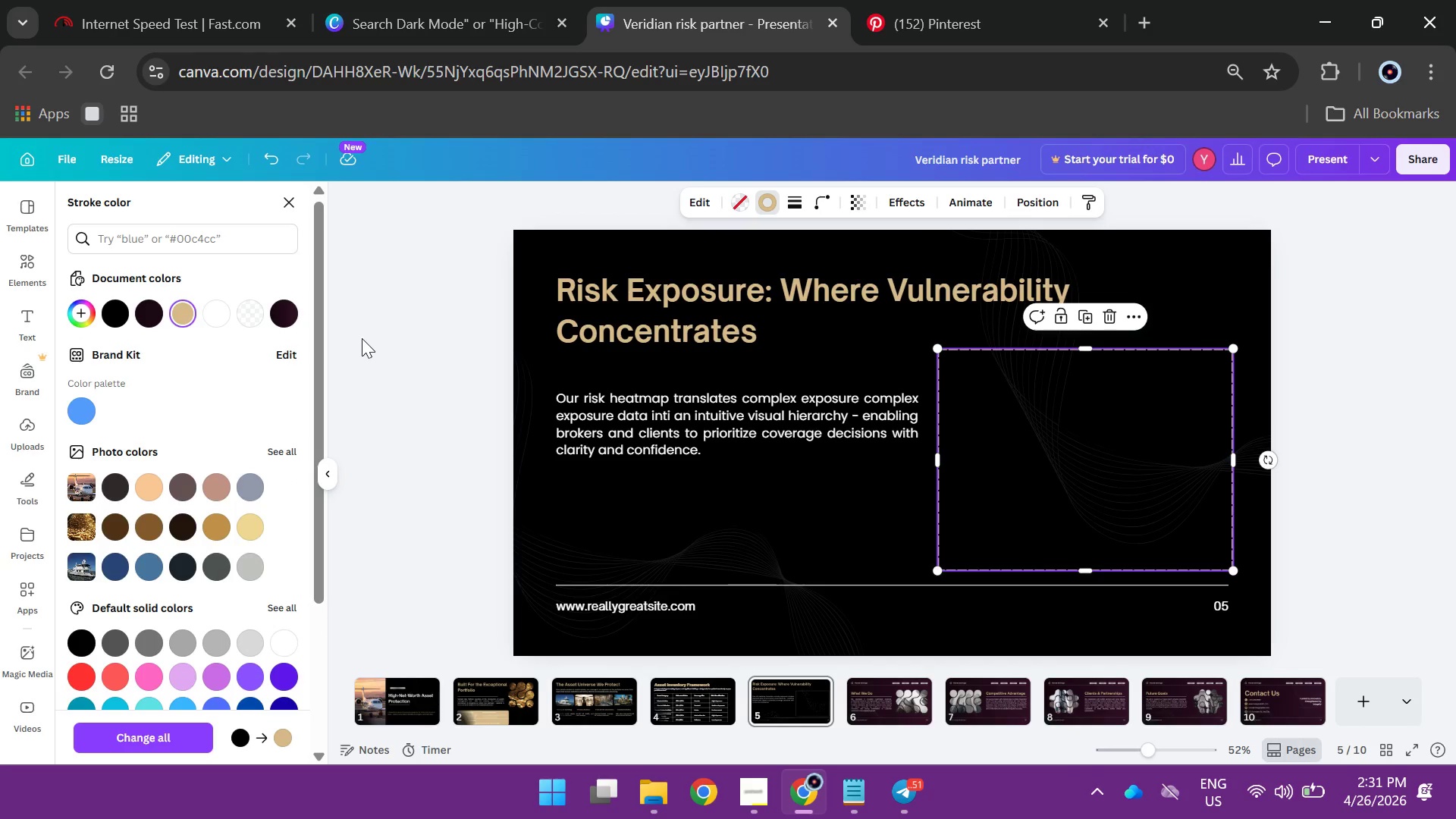 
left_click([401, 344])
 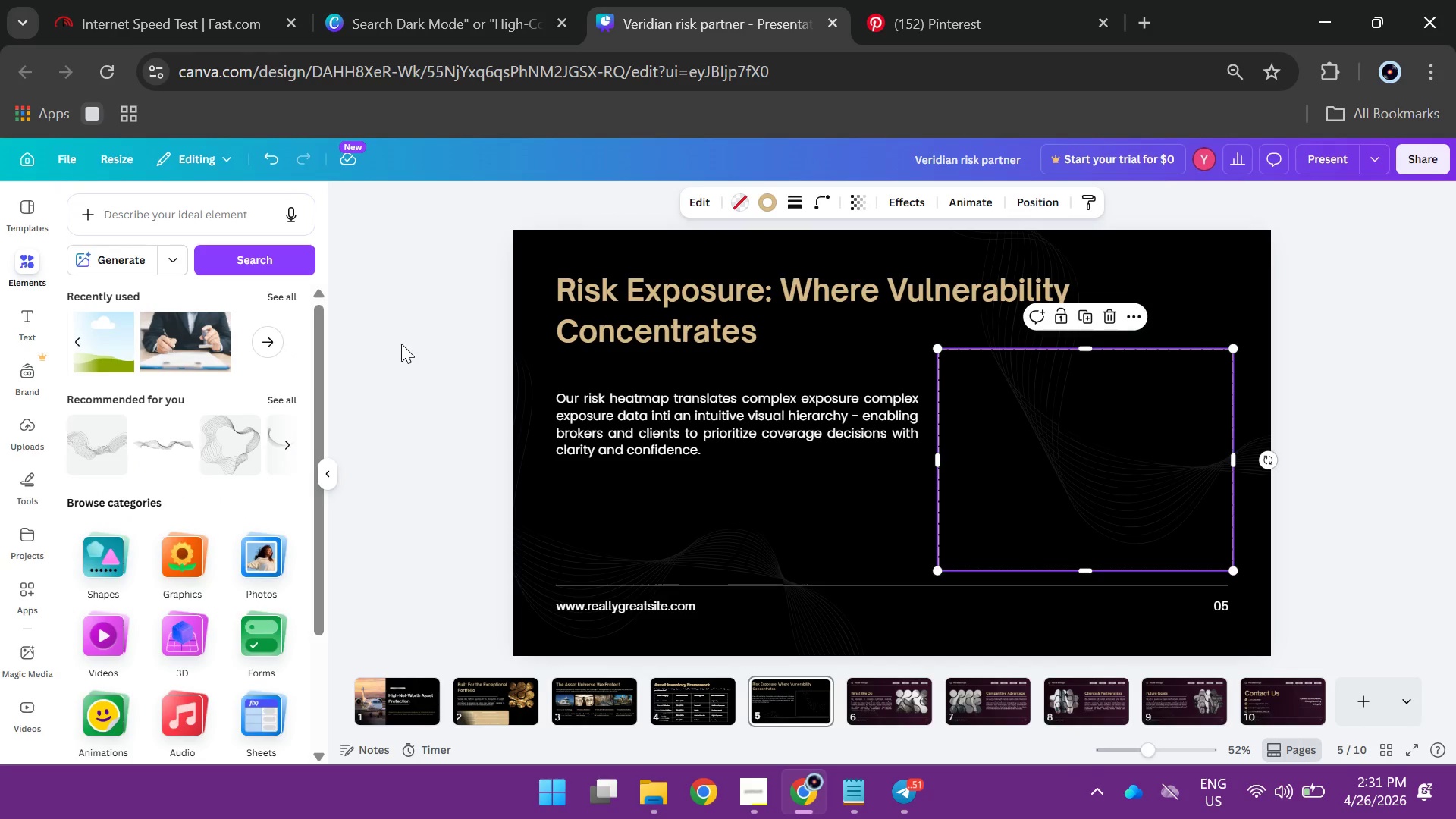 
left_click([401, 344])
 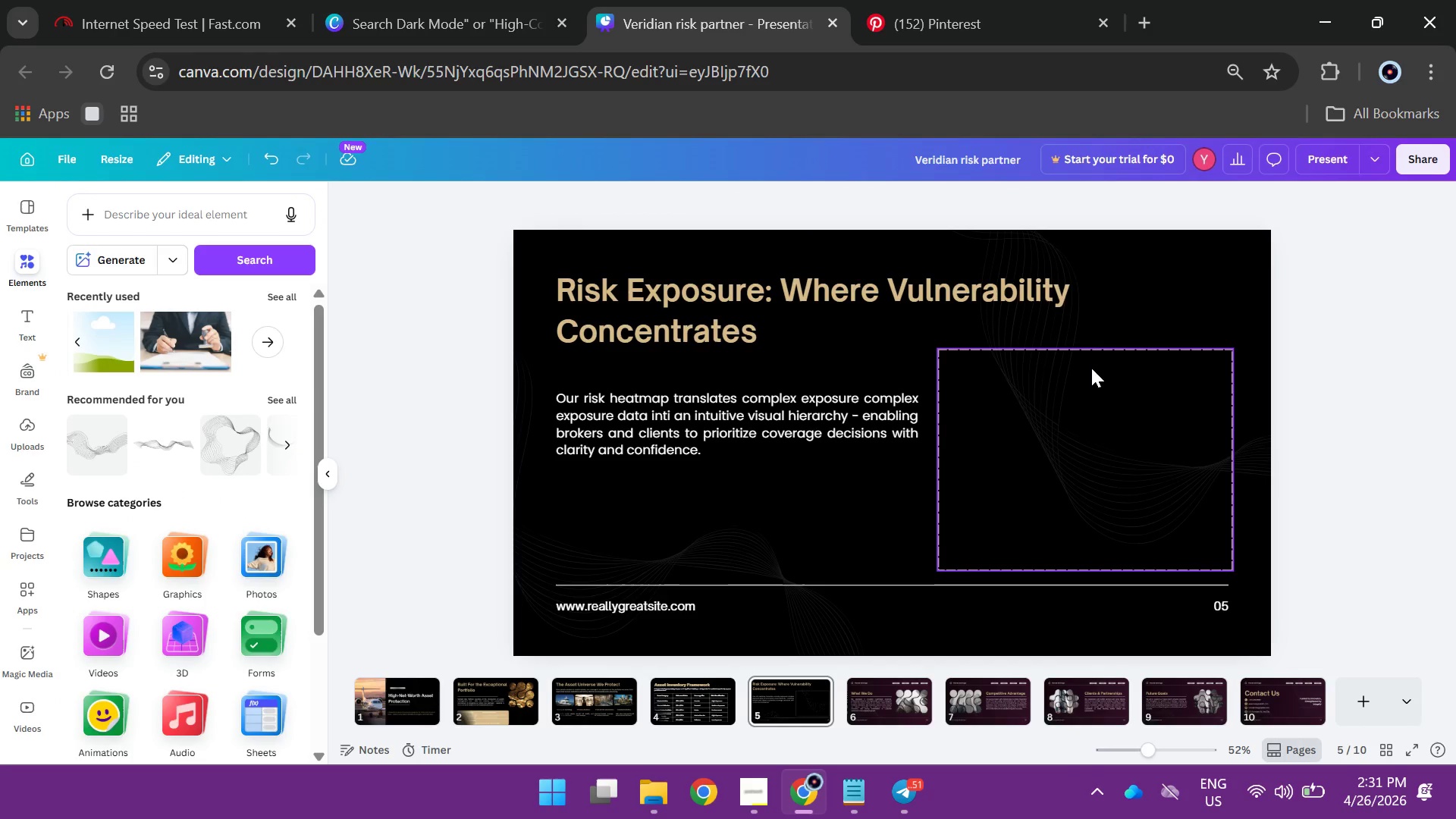 
left_click([1085, 352])
 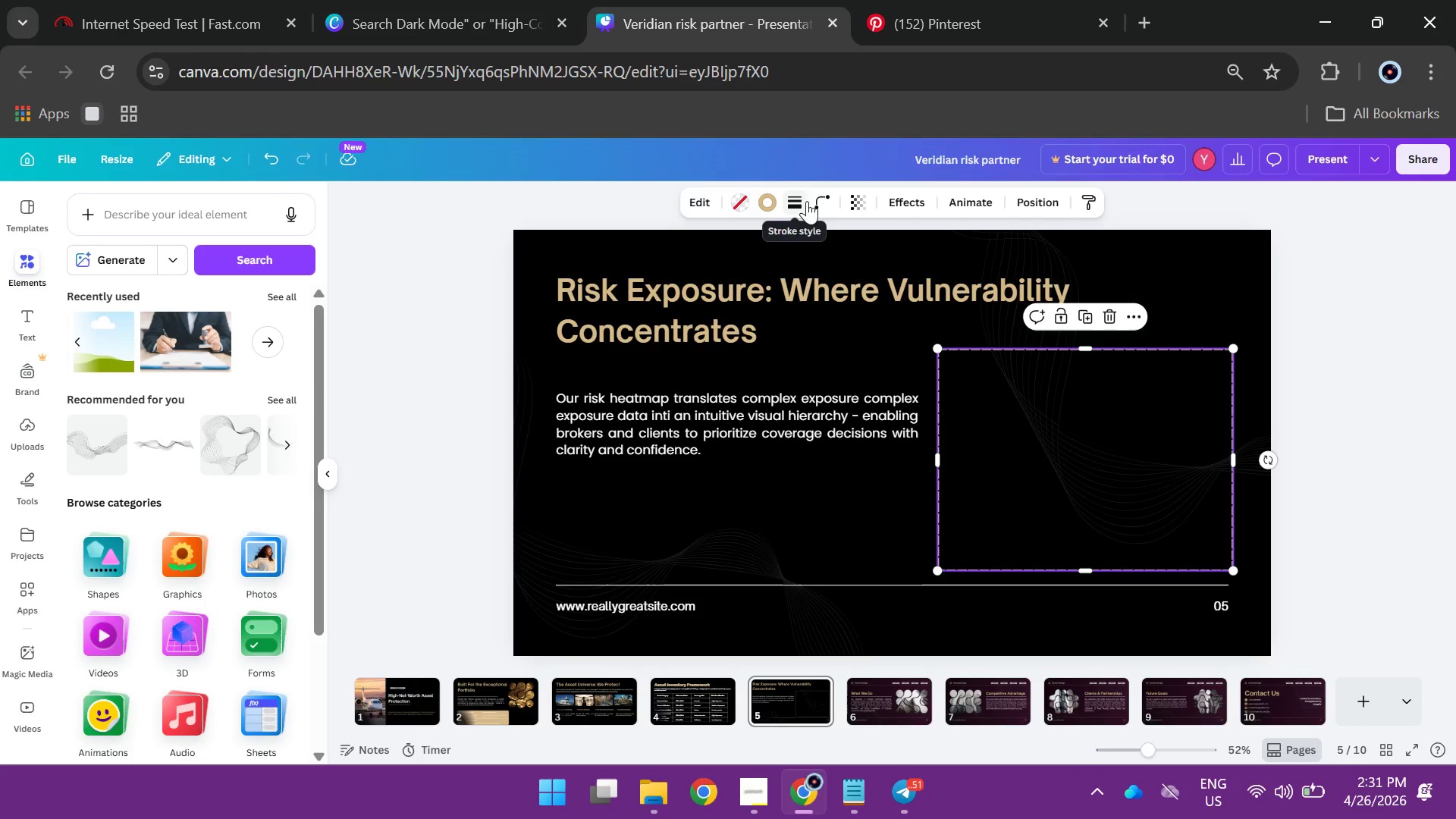 
left_click([812, 201])
 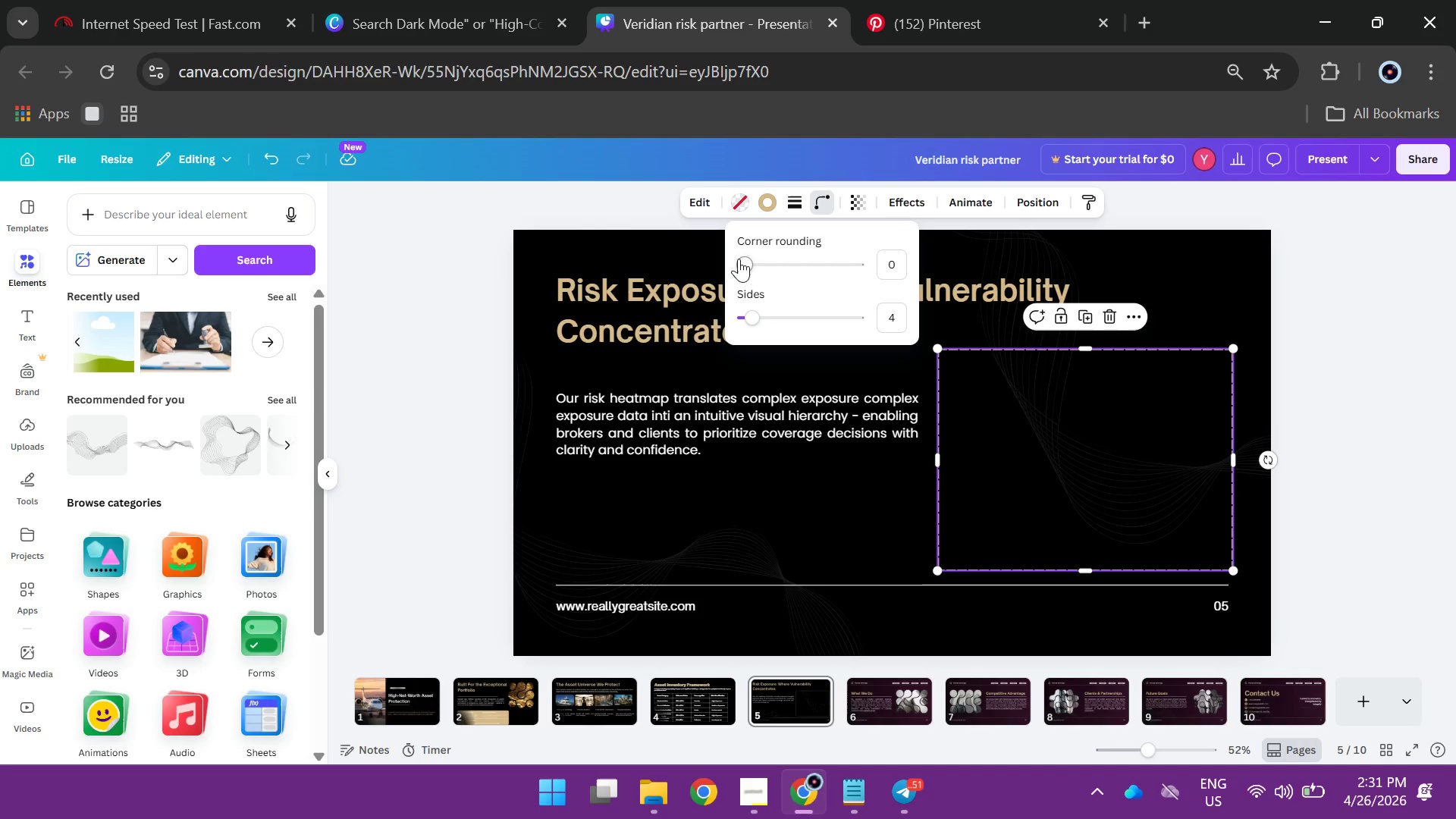 
left_click_drag(start_coordinate=[741, 260], to_coordinate=[790, 270])
 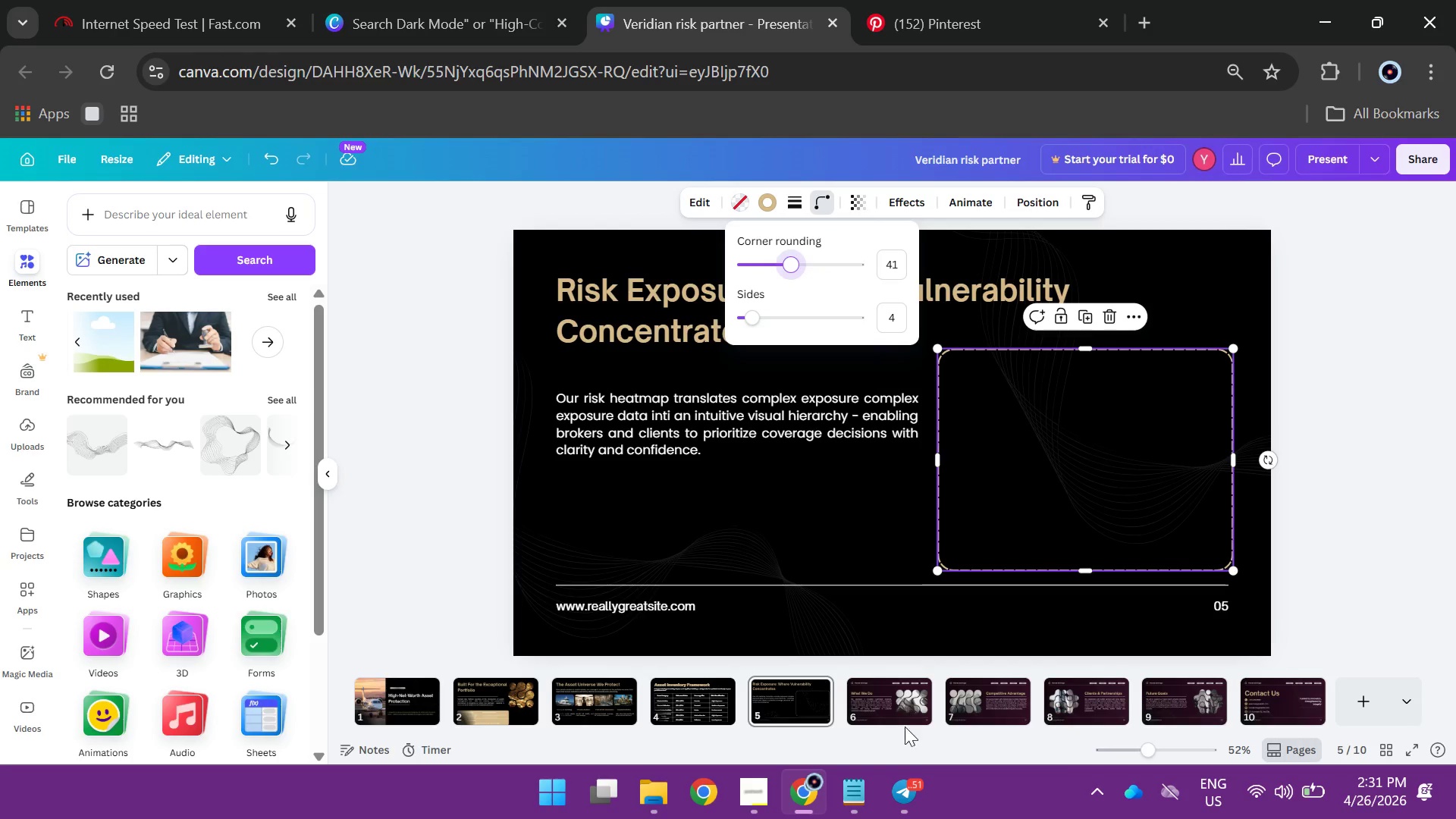 
left_click([912, 802])
 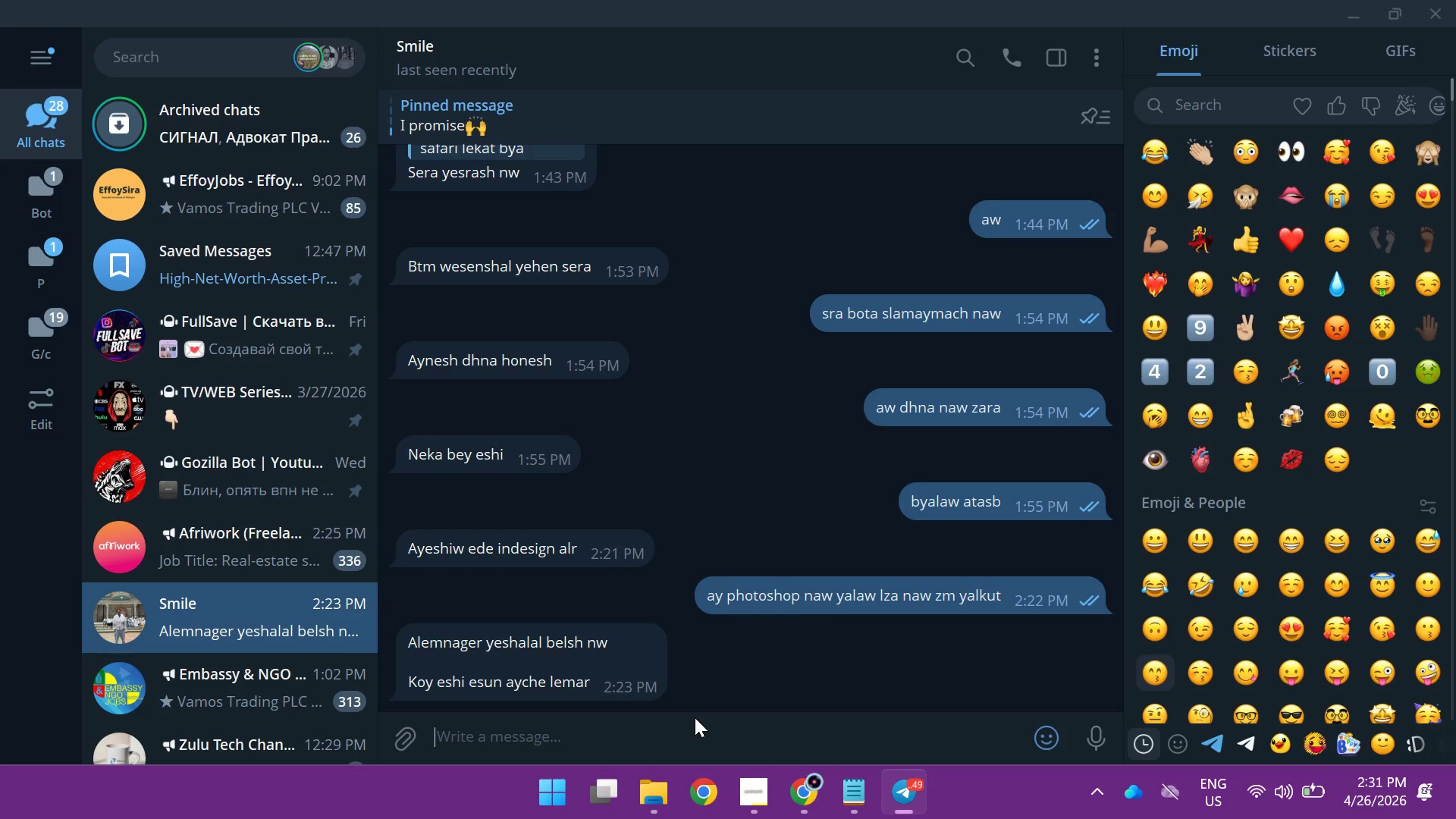 
wait(7.41)
 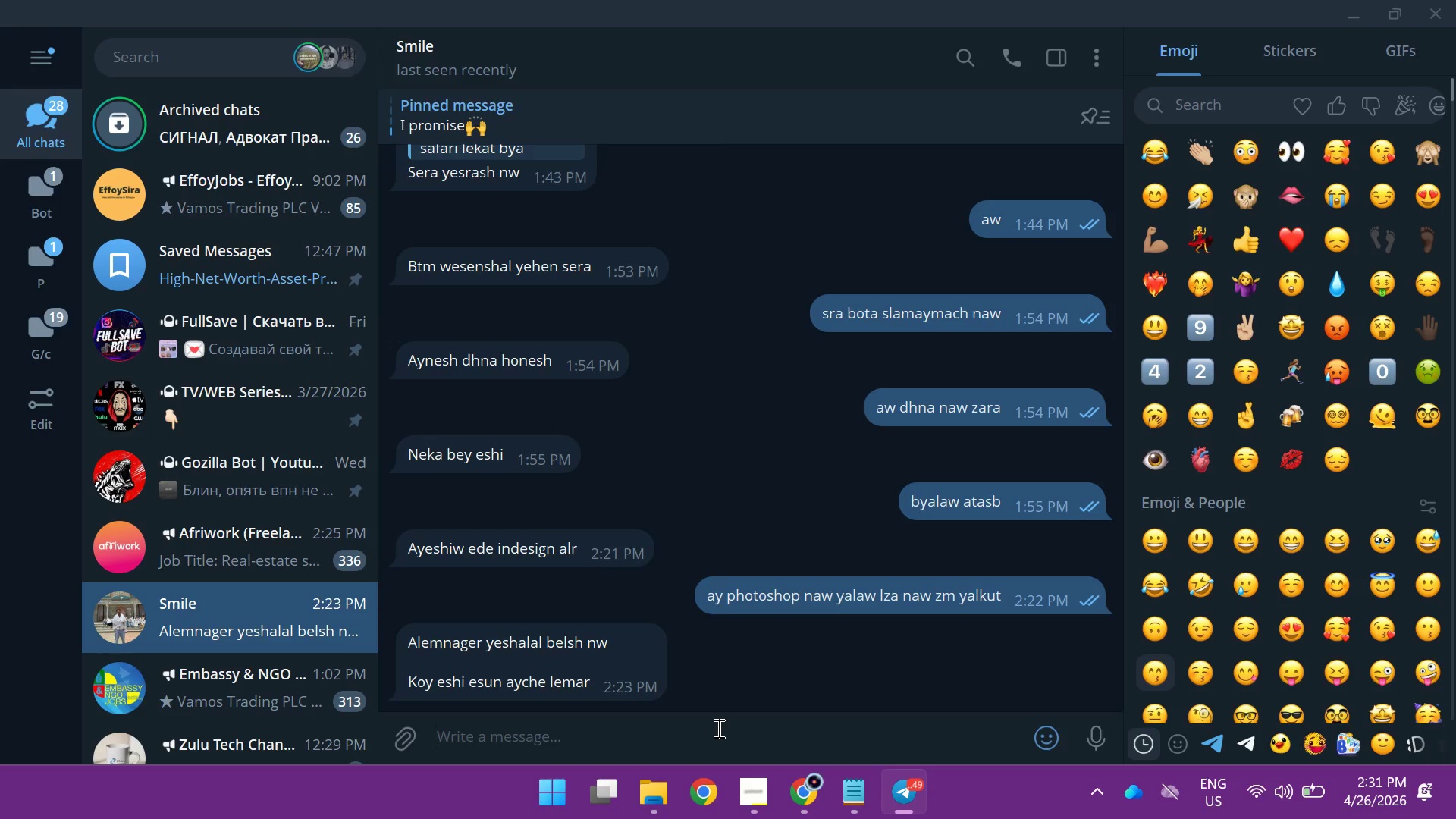 
type(aw btm kalalw)
key(Backspace)
type( naw eko anta batly already graphics slatmak)
 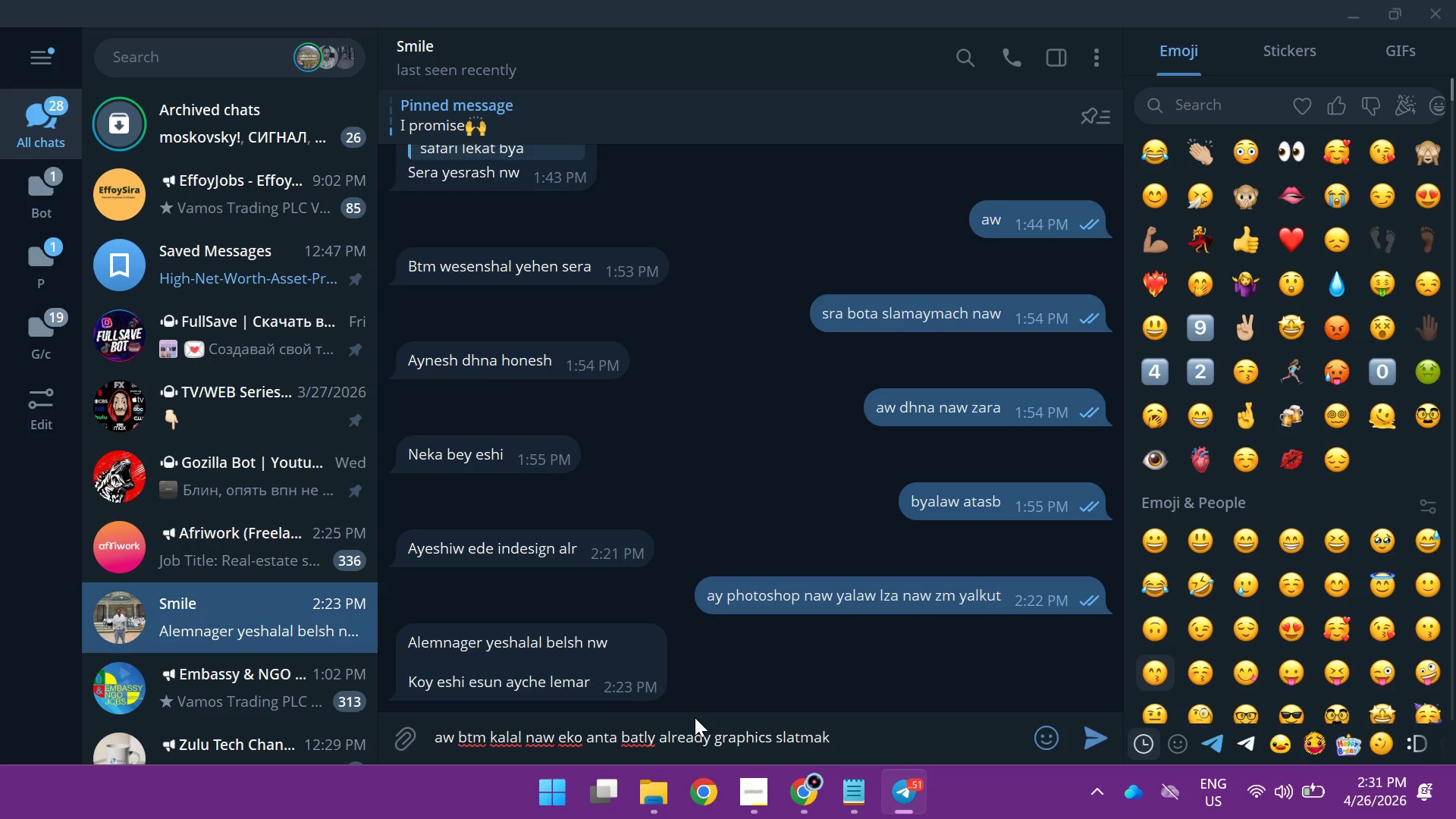 
key(Enter)
 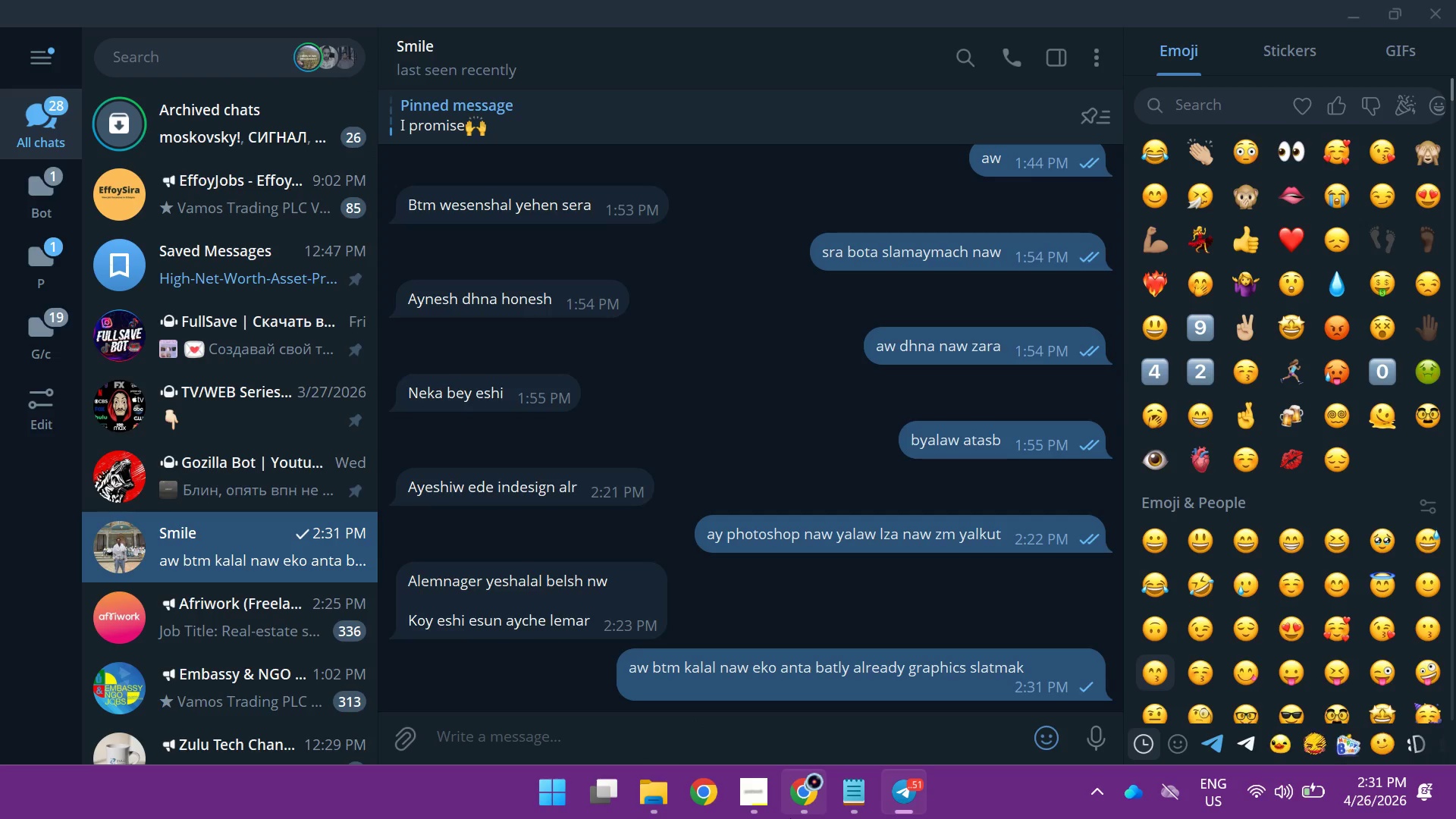 
wait(6.42)
 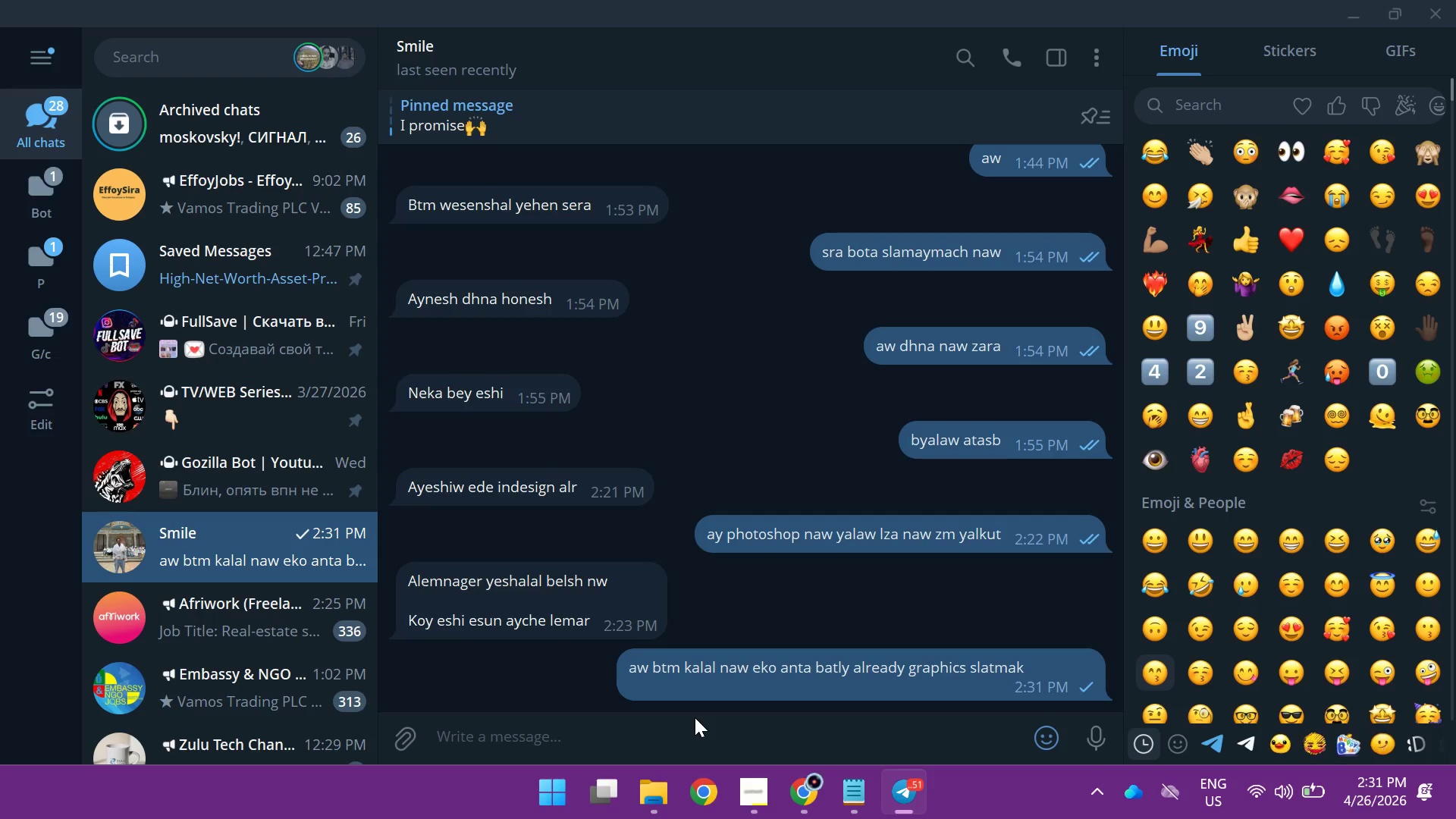 
left_click([799, 695])
 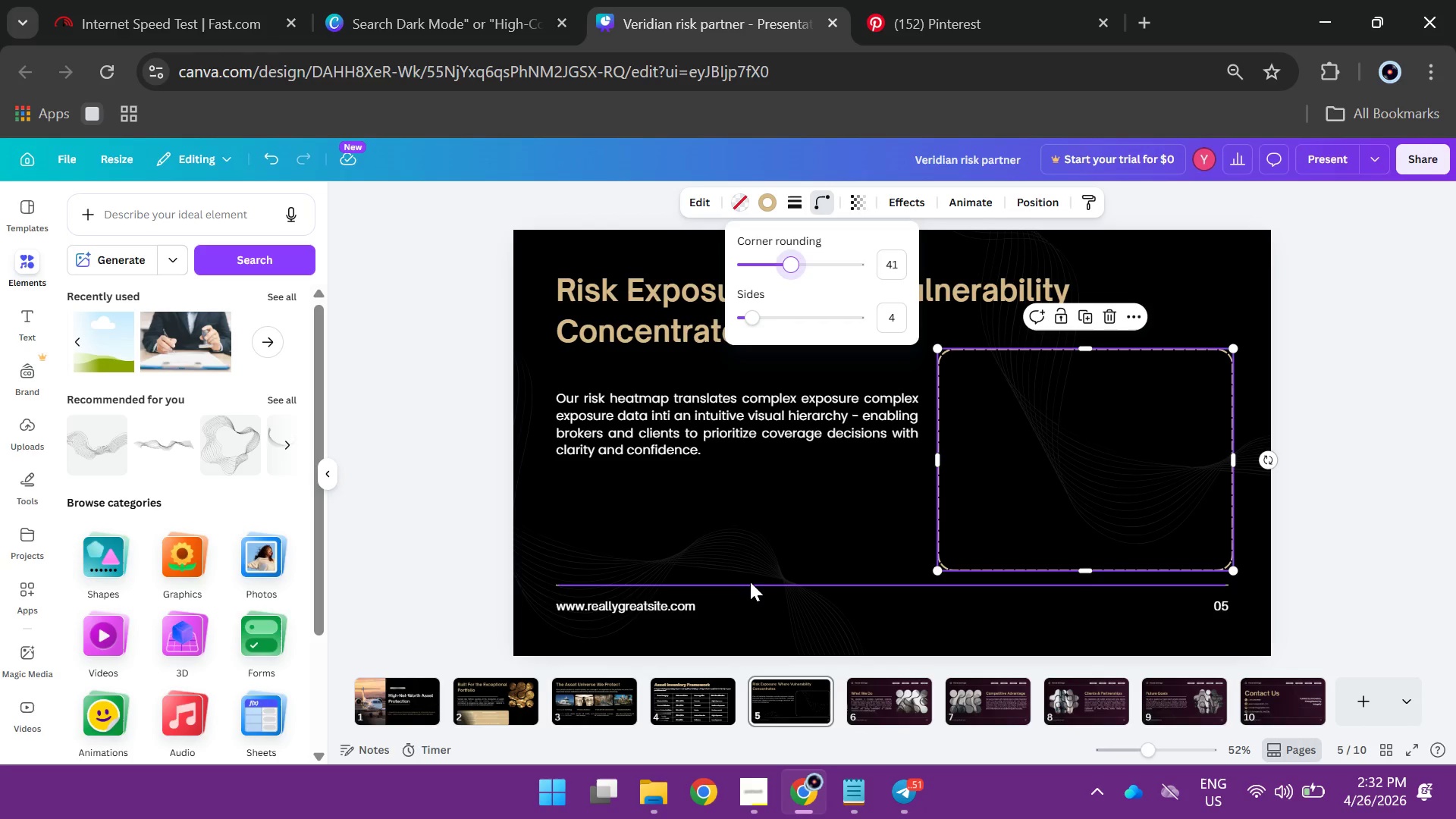 
left_click([749, 582])
 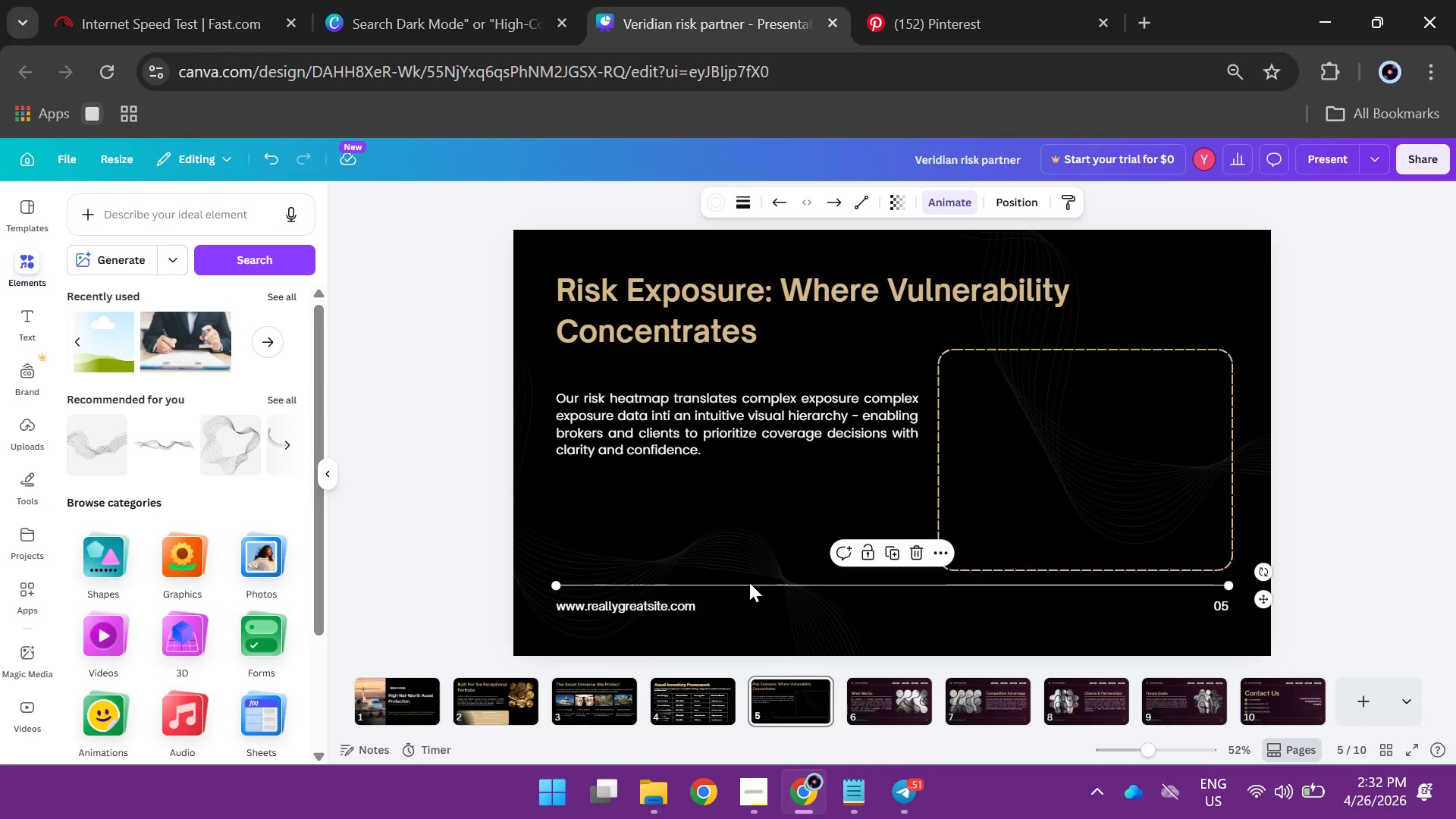 
key(Backspace)
 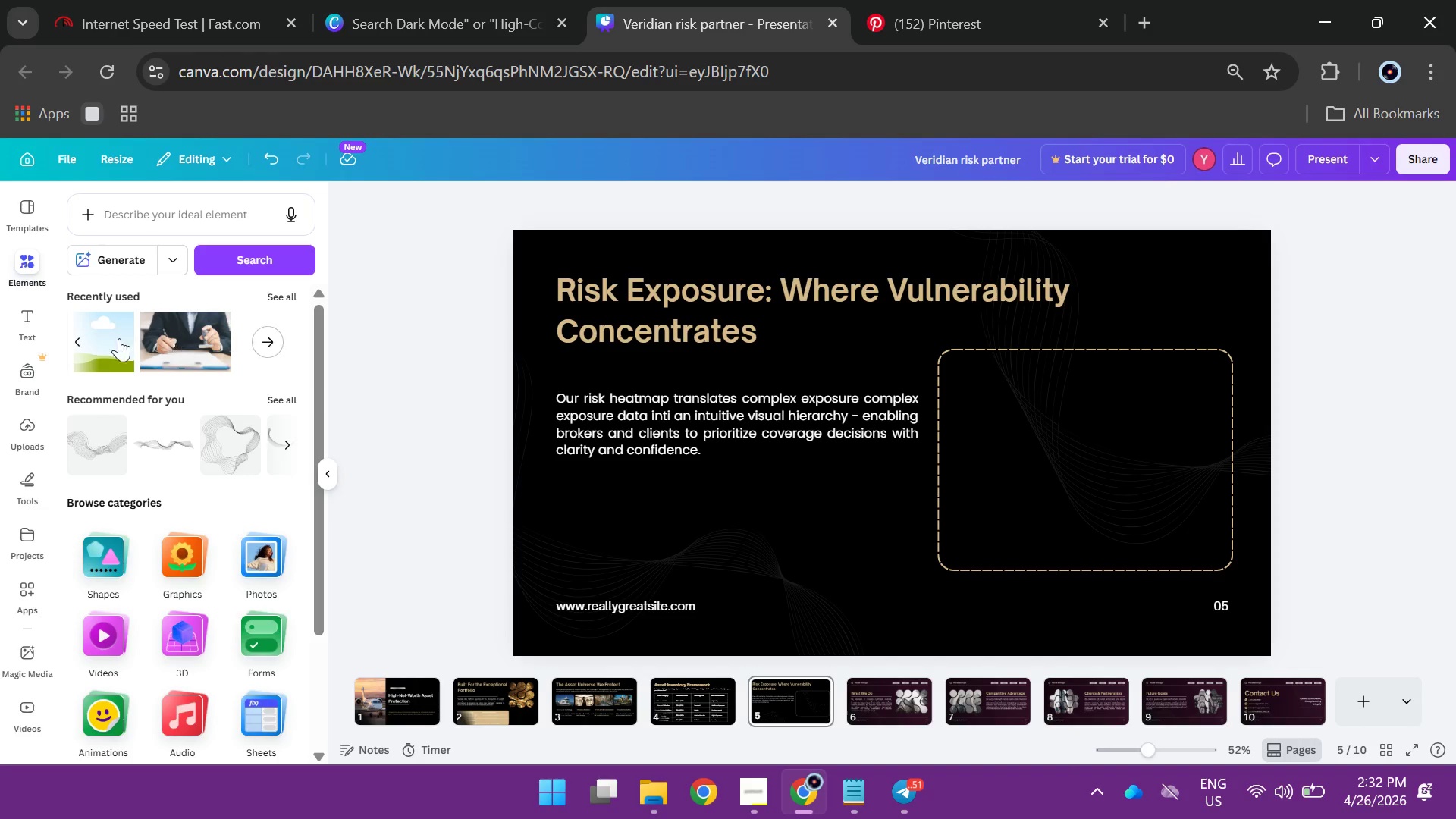 
left_click([80, 340])
 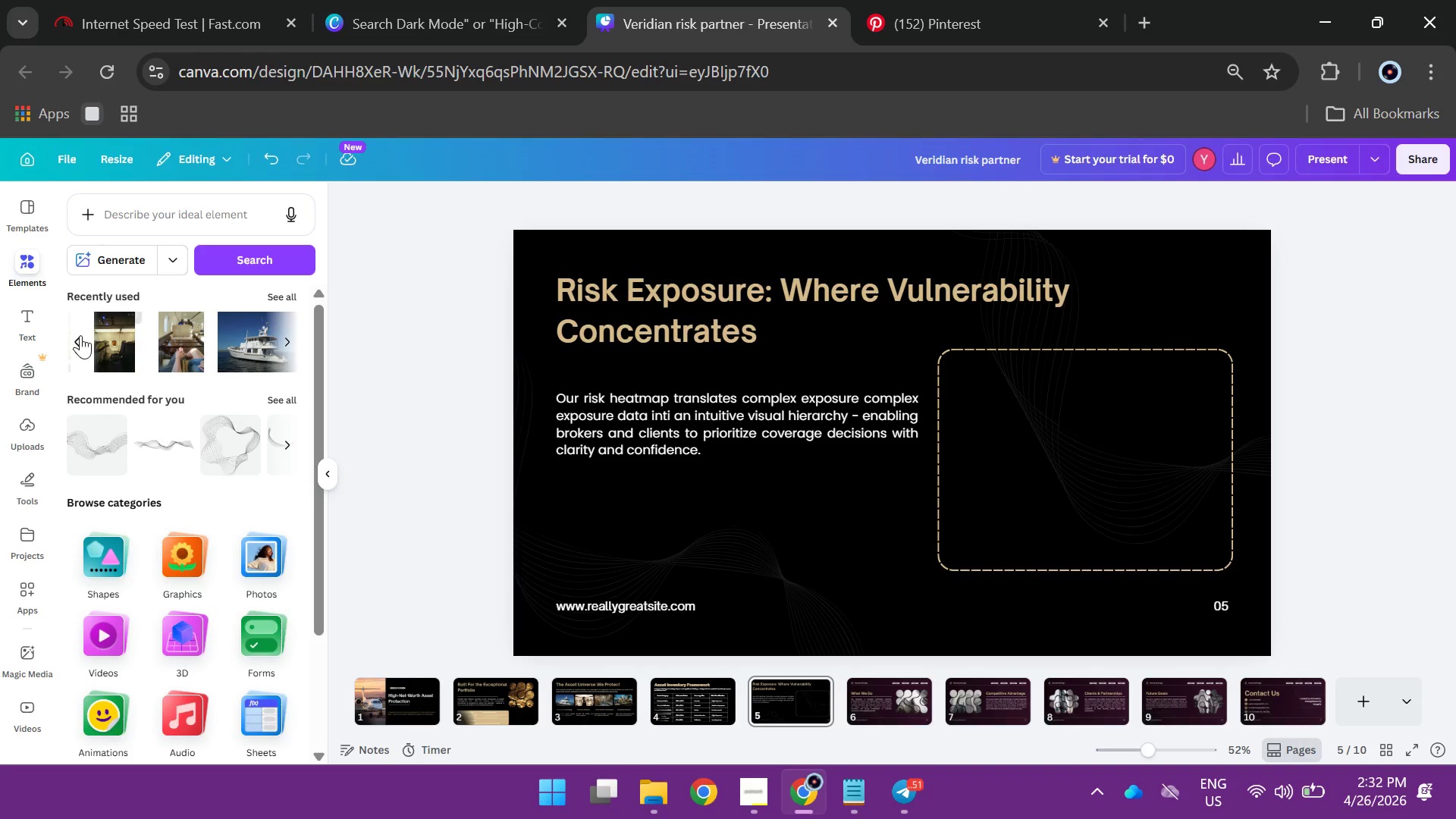 
double_click([80, 335])
 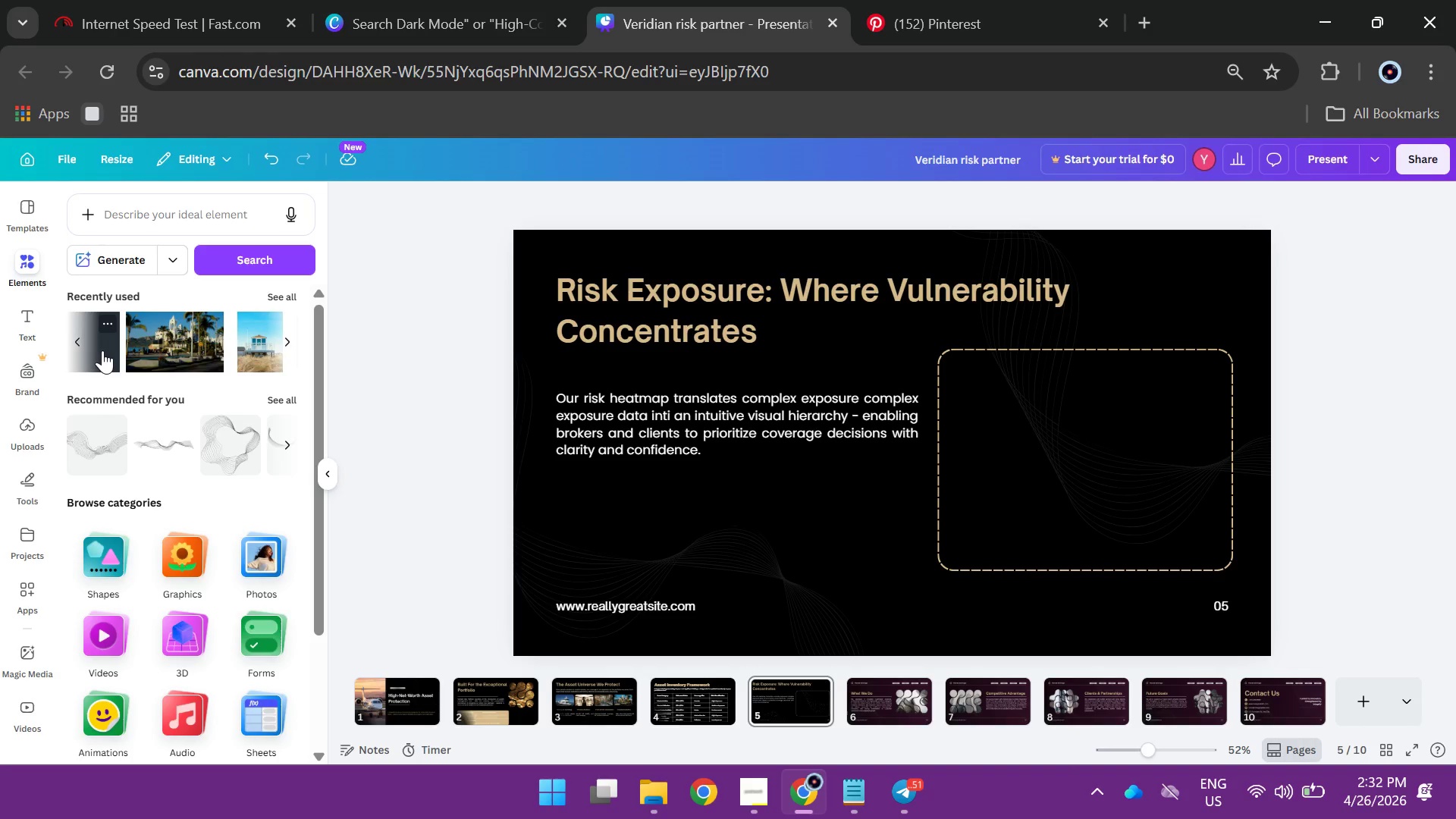 
left_click([102, 350])
 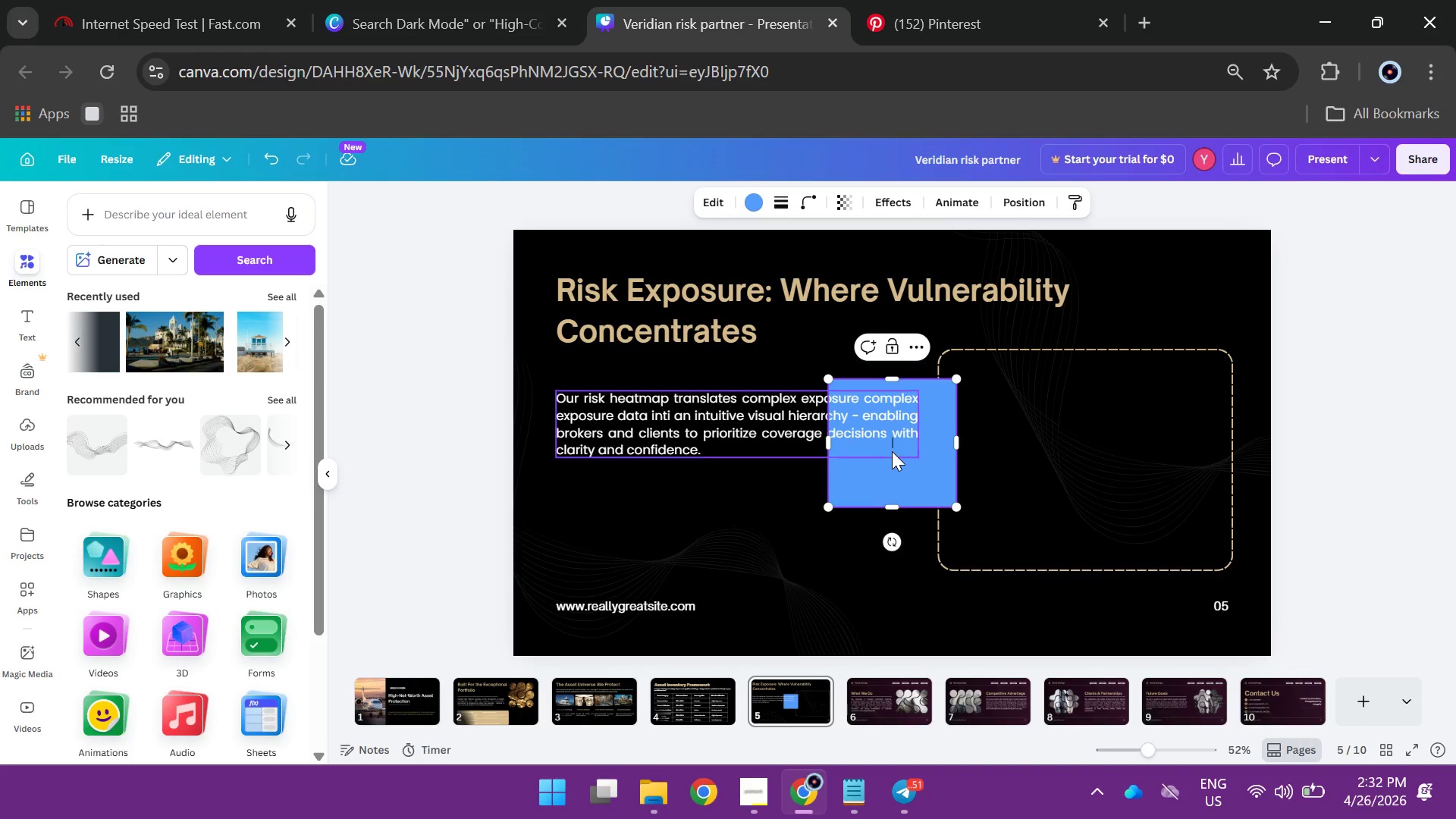 
left_click_drag(start_coordinate=[902, 489], to_coordinate=[1019, 497])
 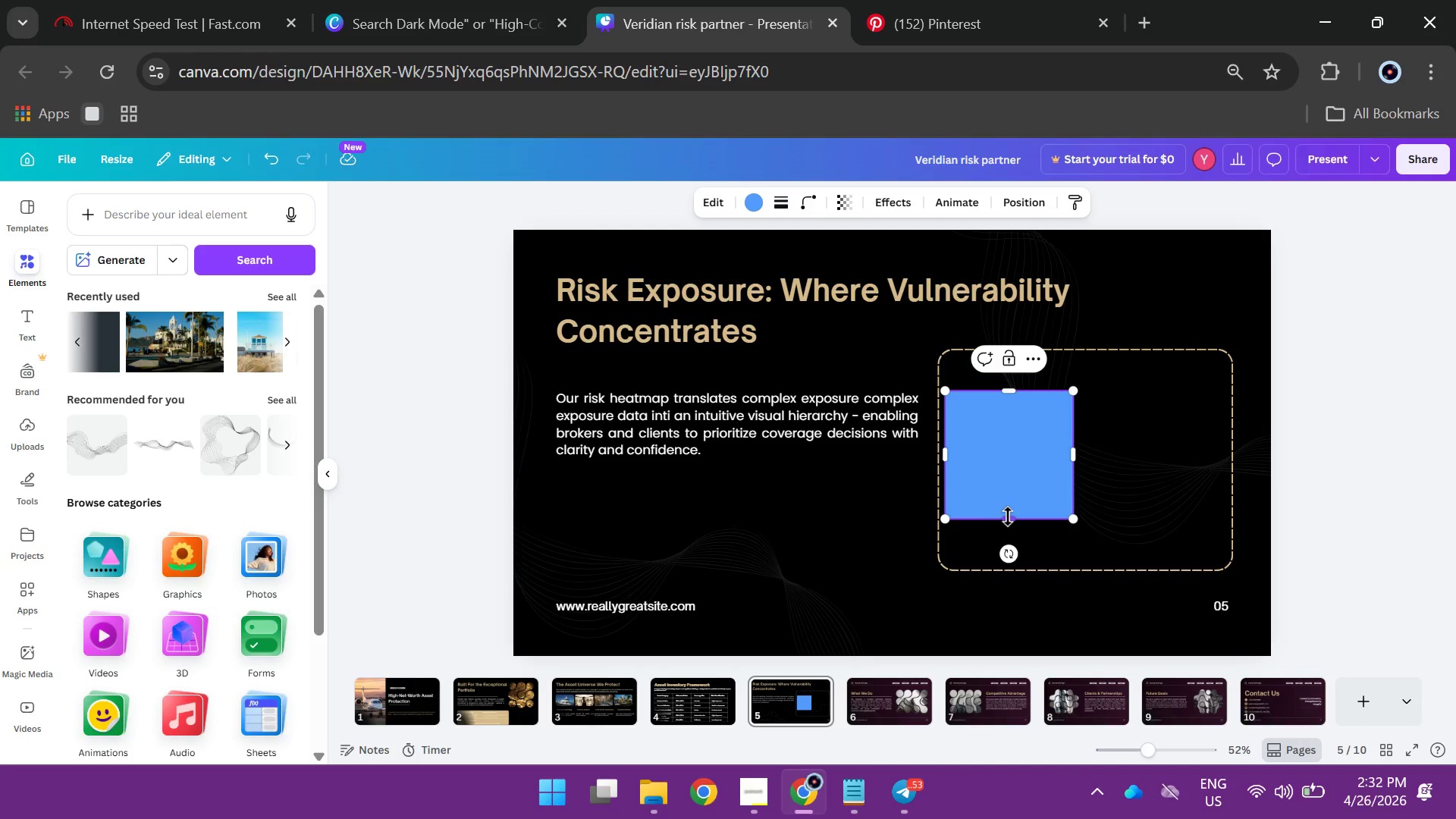 
left_click_drag(start_coordinate=[1008, 516], to_coordinate=[1008, 561])
 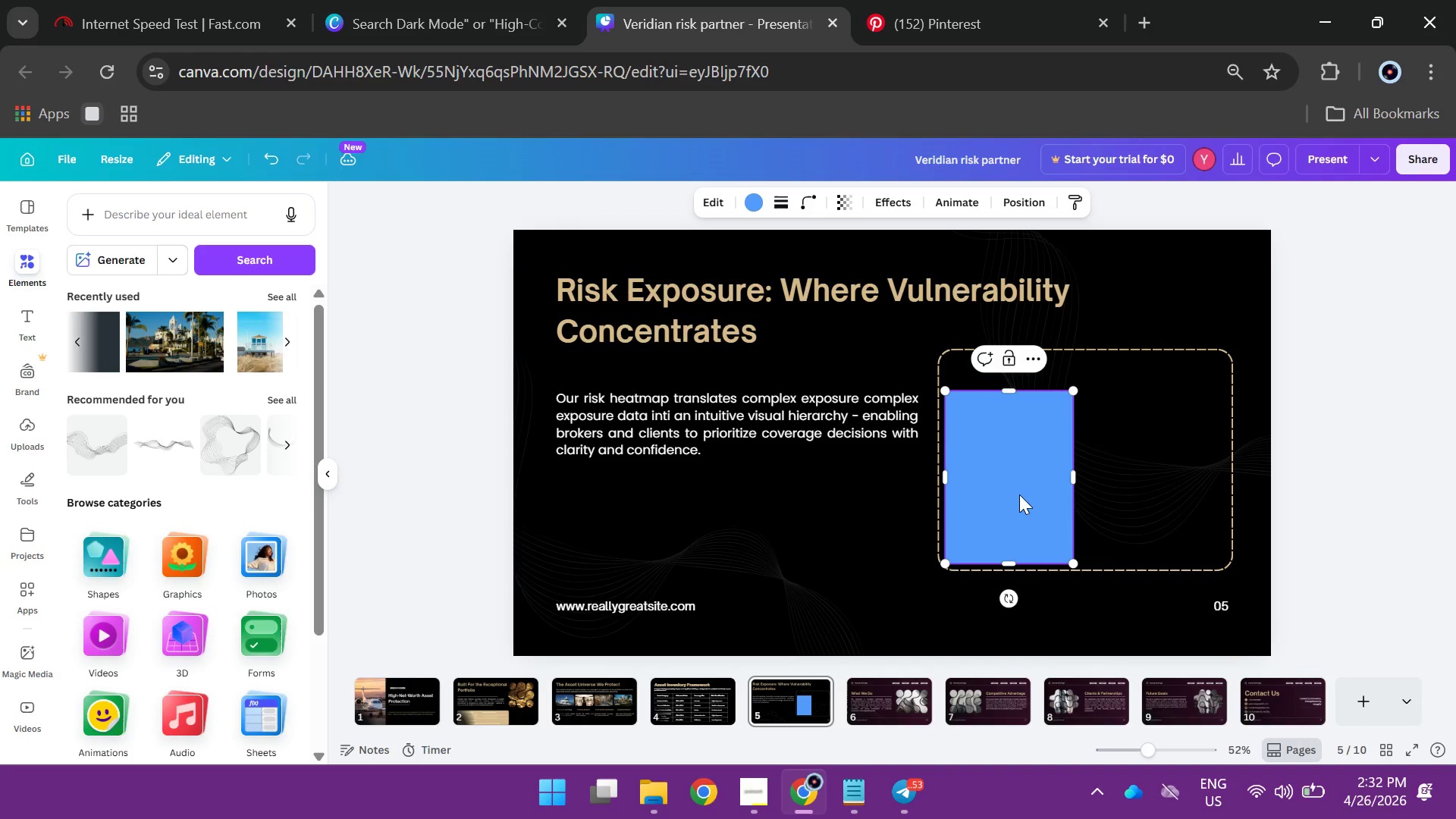 
left_click_drag(start_coordinate=[1019, 494], to_coordinate=[1016, 467])
 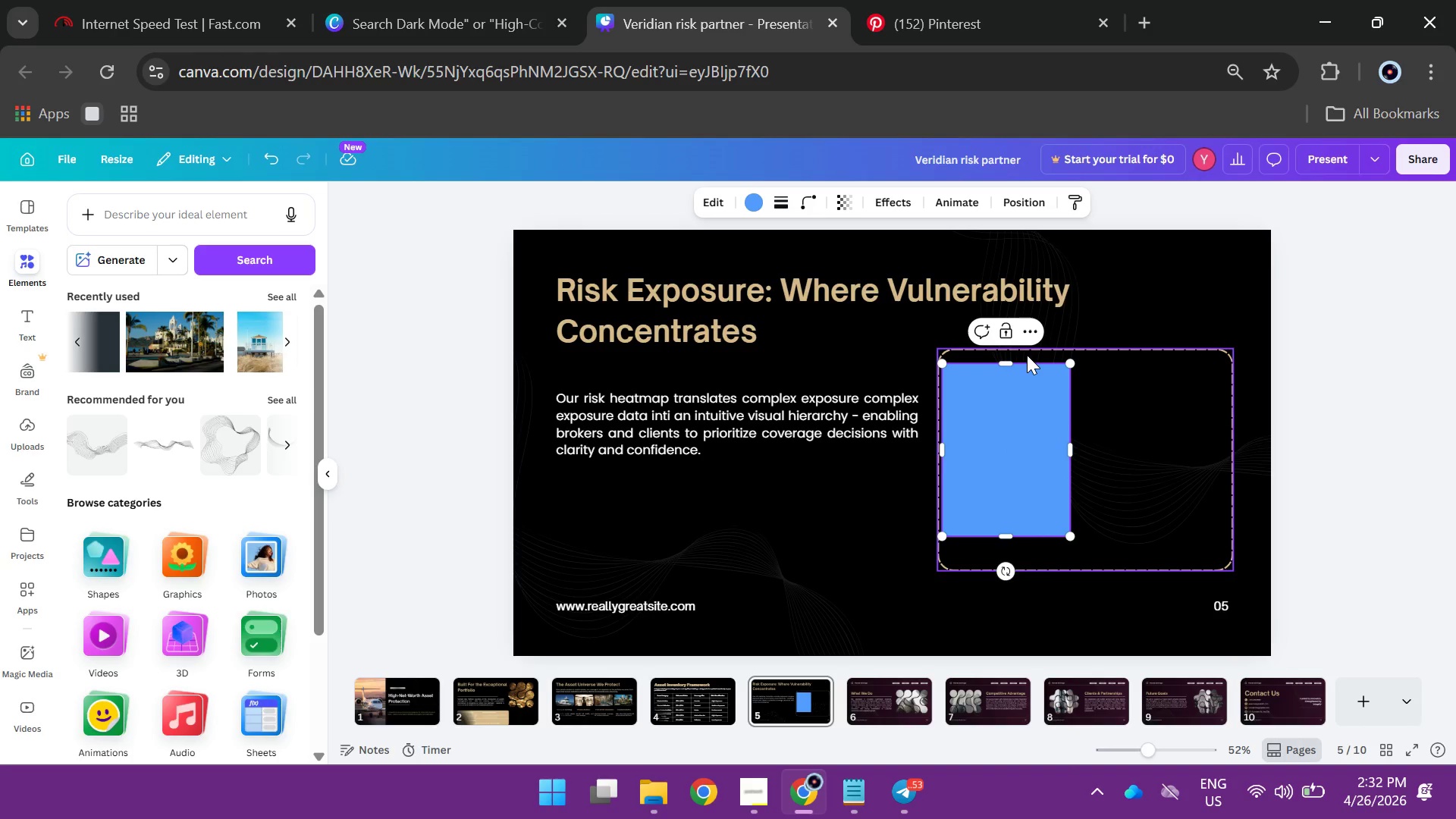 
left_click([1027, 355])
 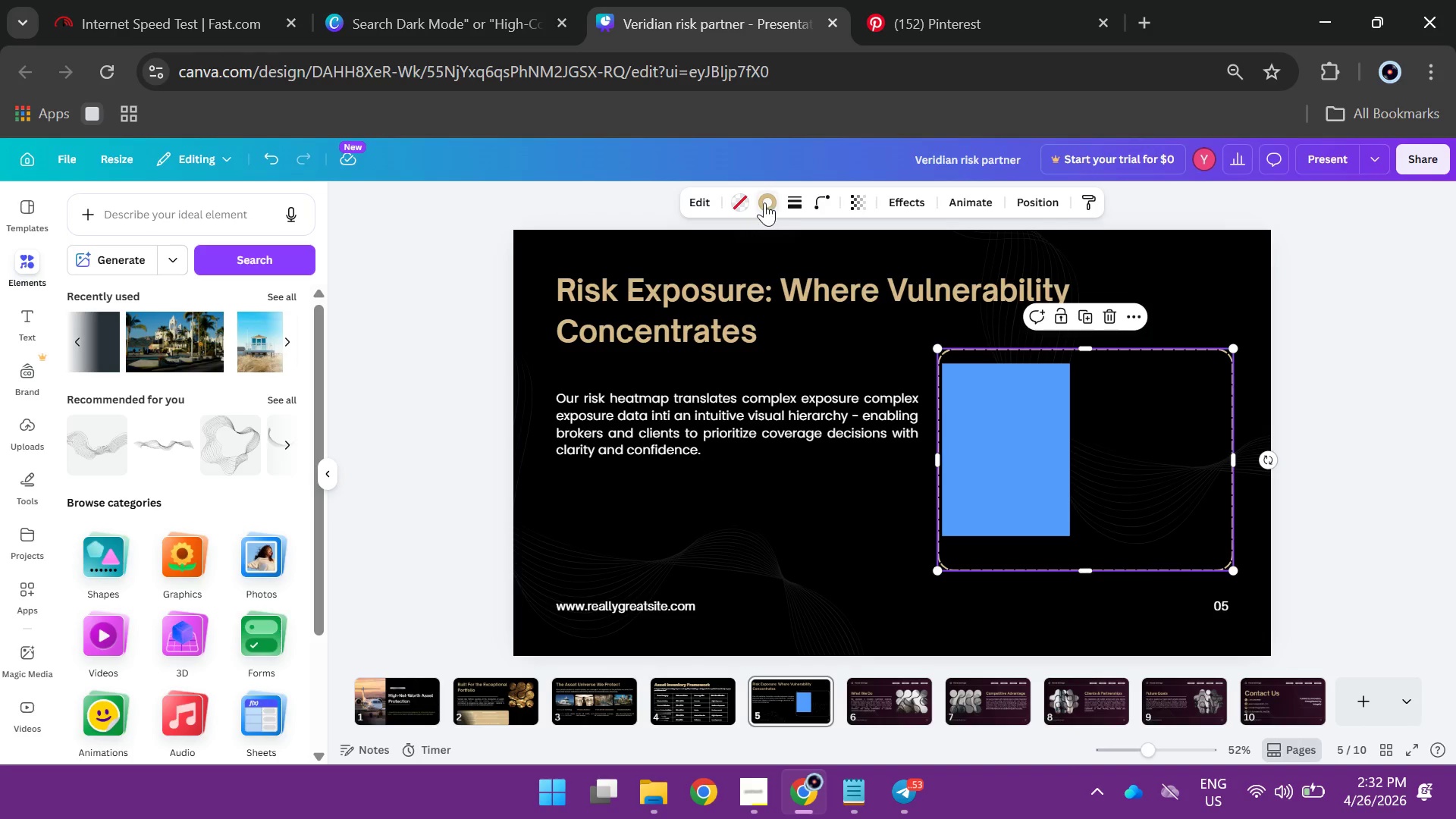 
left_click([764, 202])
 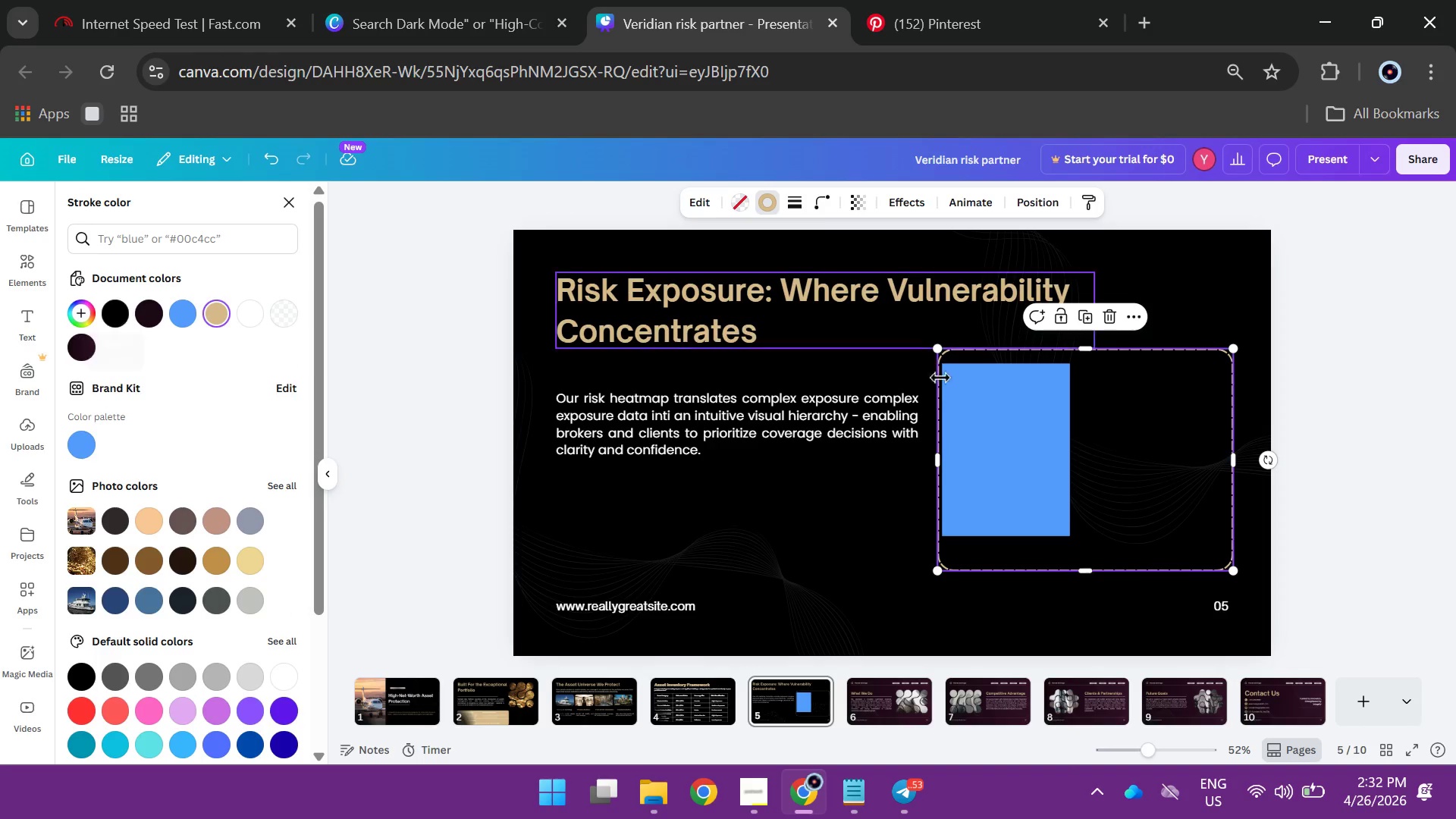 
left_click([1032, 460])
 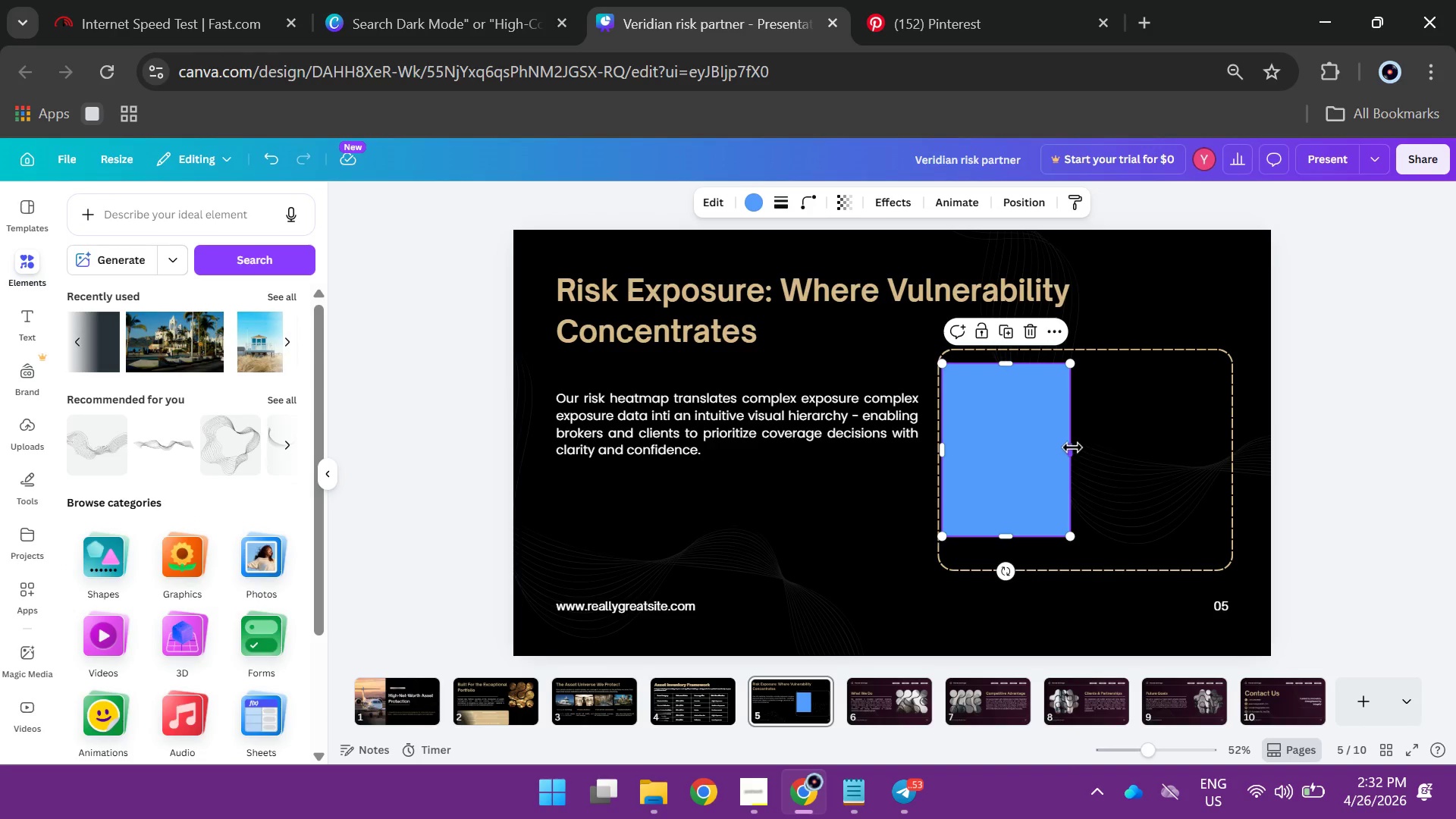 
left_click_drag(start_coordinate=[1072, 447], to_coordinate=[1031, 457])
 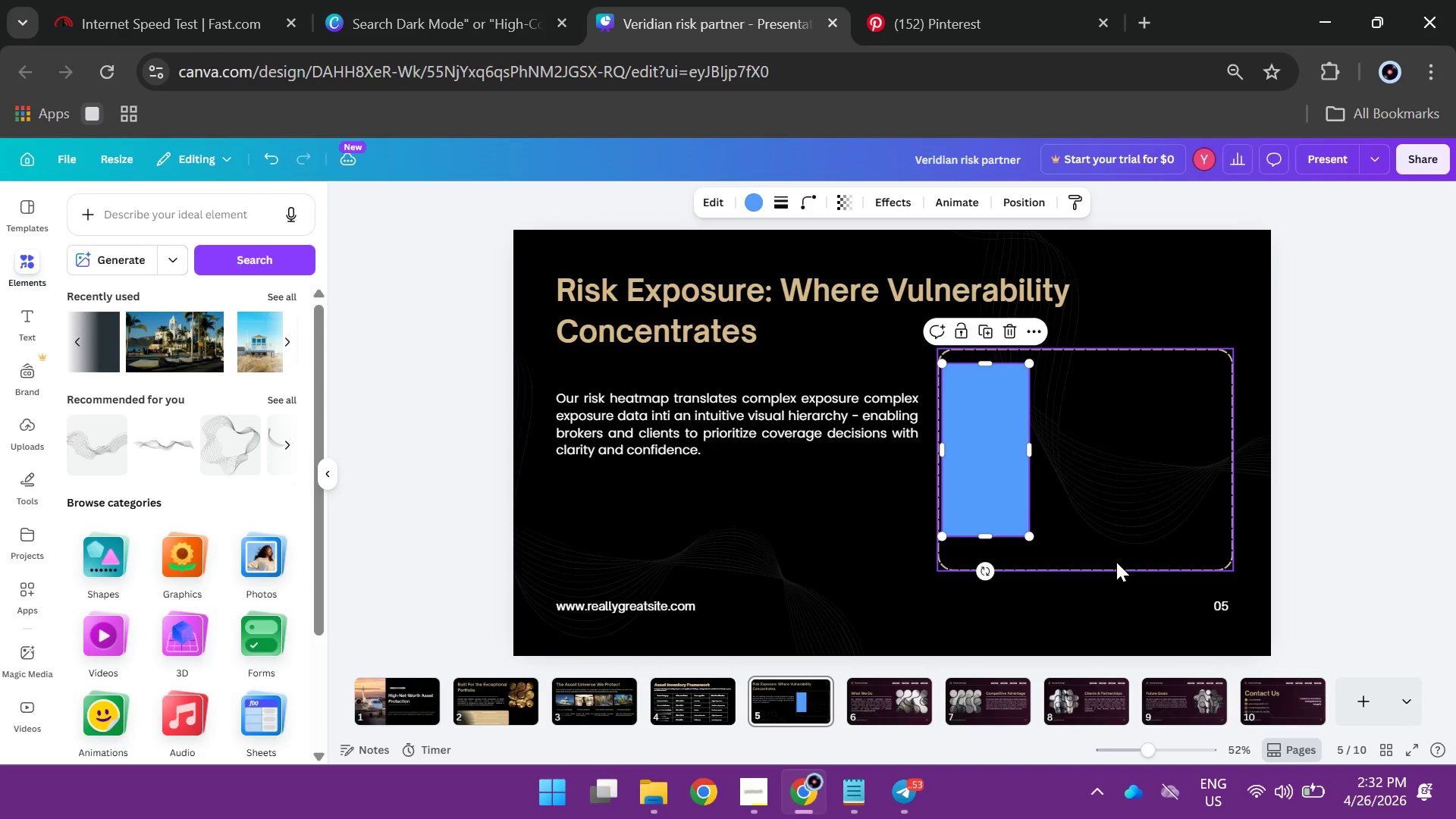 
left_click([1116, 562])
 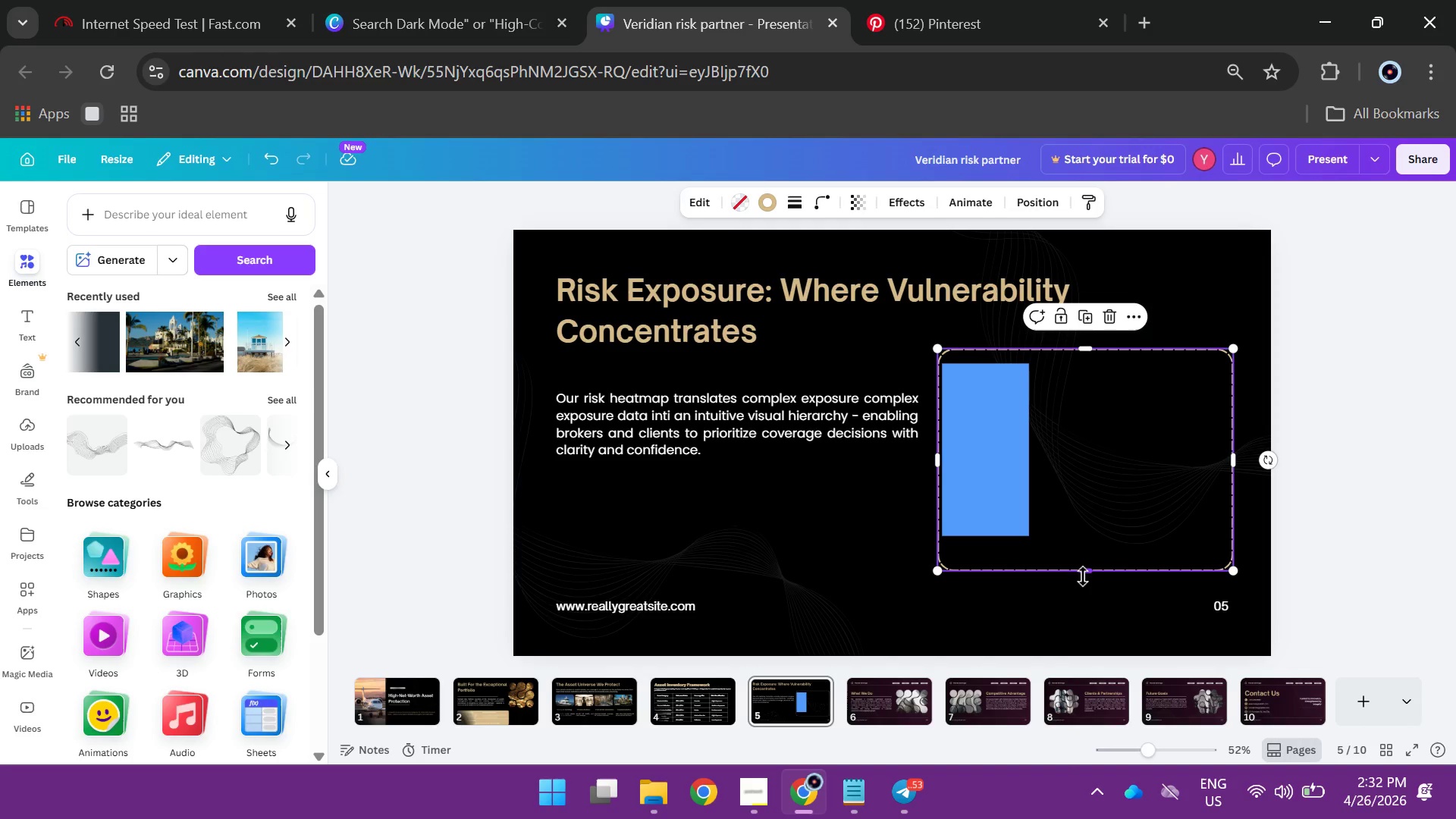 
left_click_drag(start_coordinate=[1083, 576], to_coordinate=[1076, 513])
 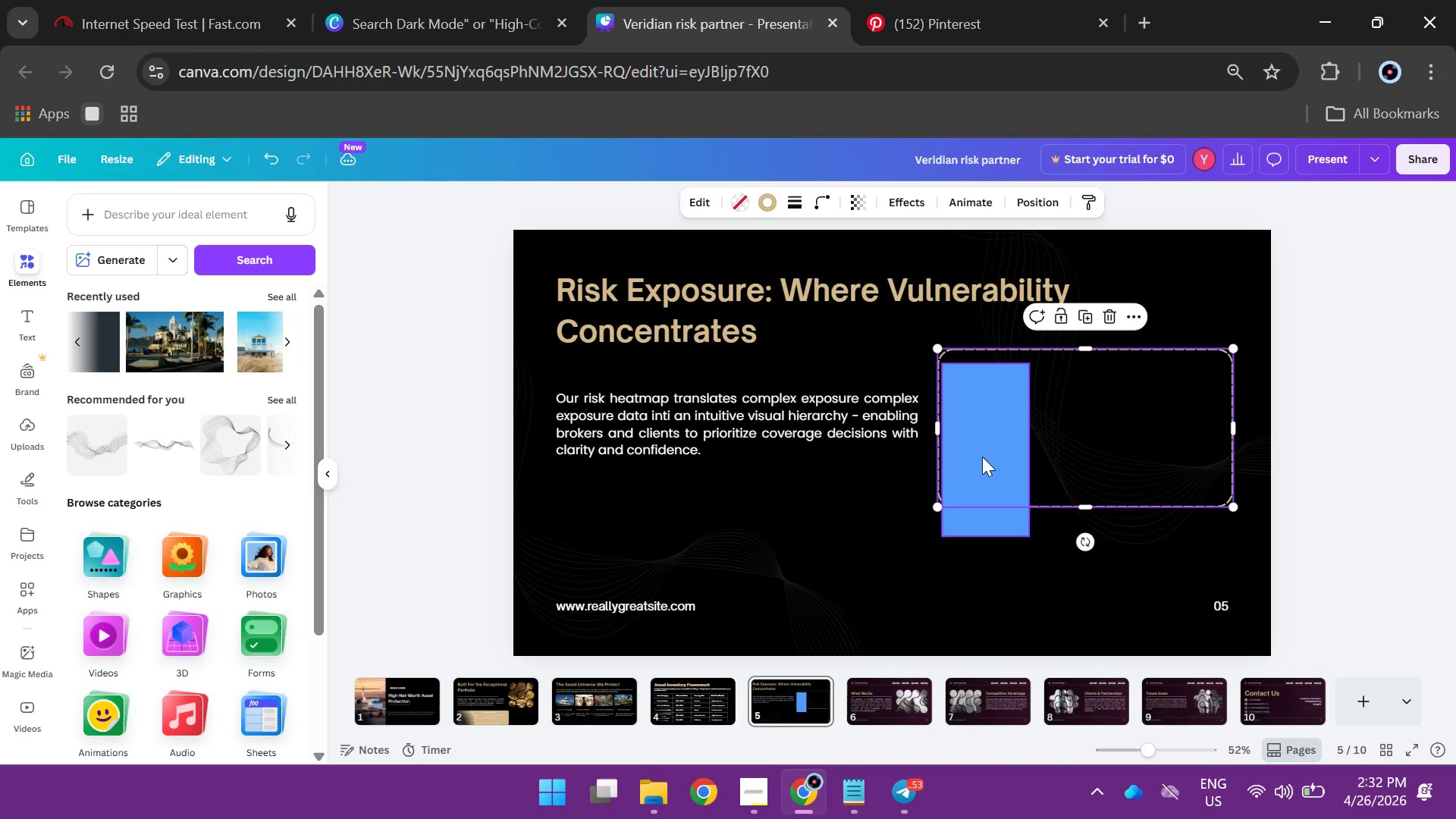 
left_click([982, 457])
 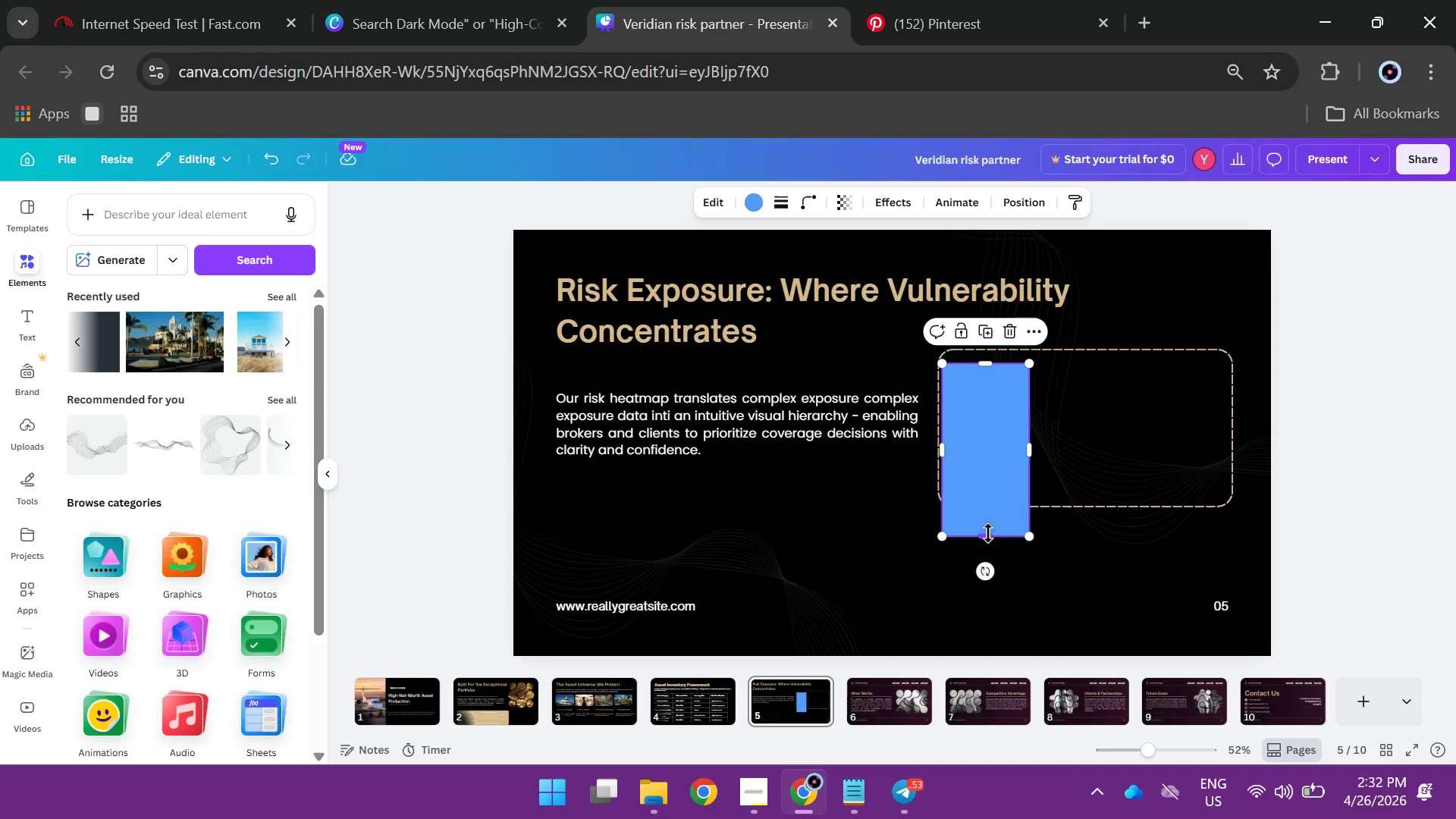 
left_click_drag(start_coordinate=[988, 533], to_coordinate=[990, 494])
 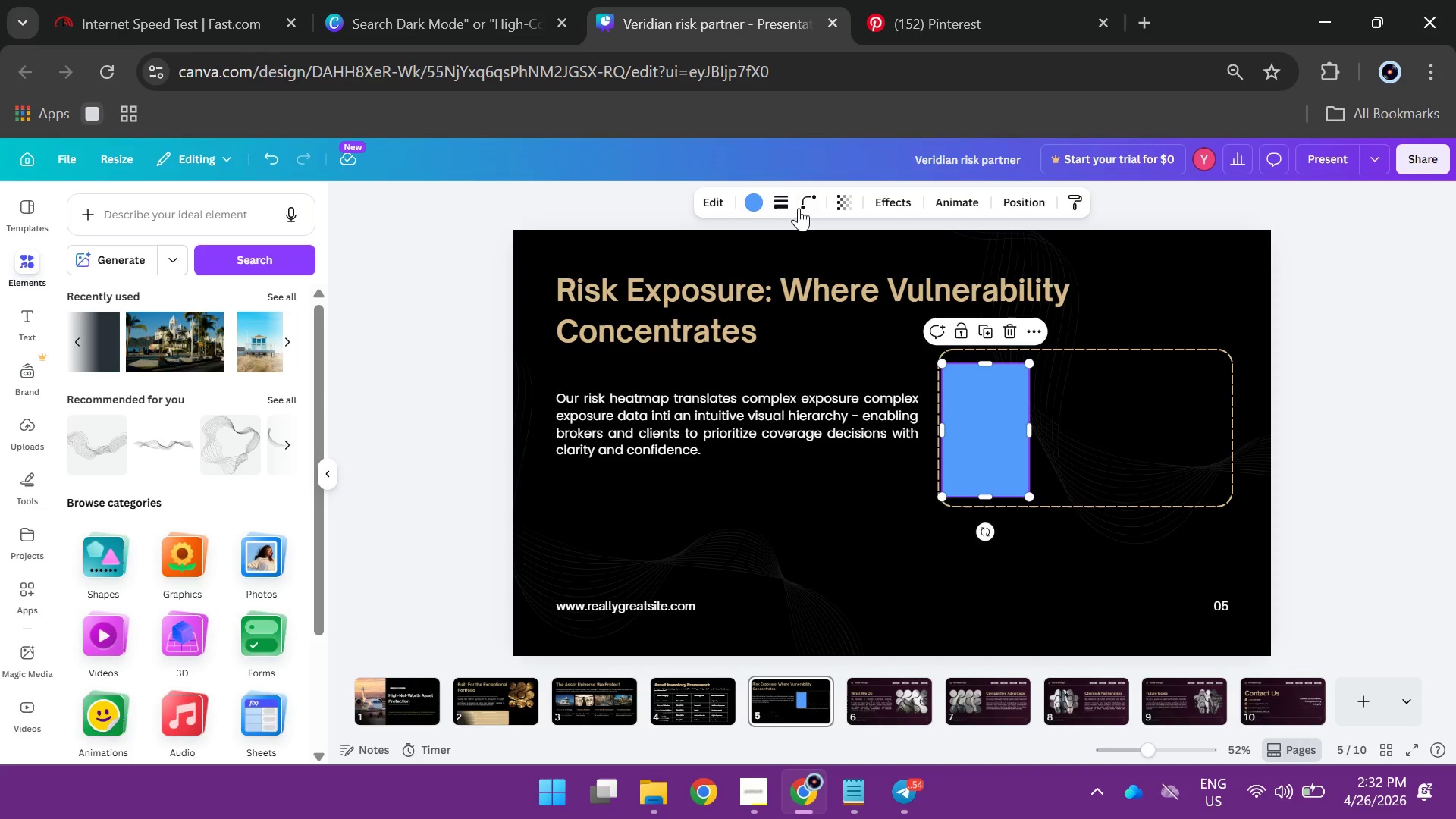 
left_click([802, 203])
 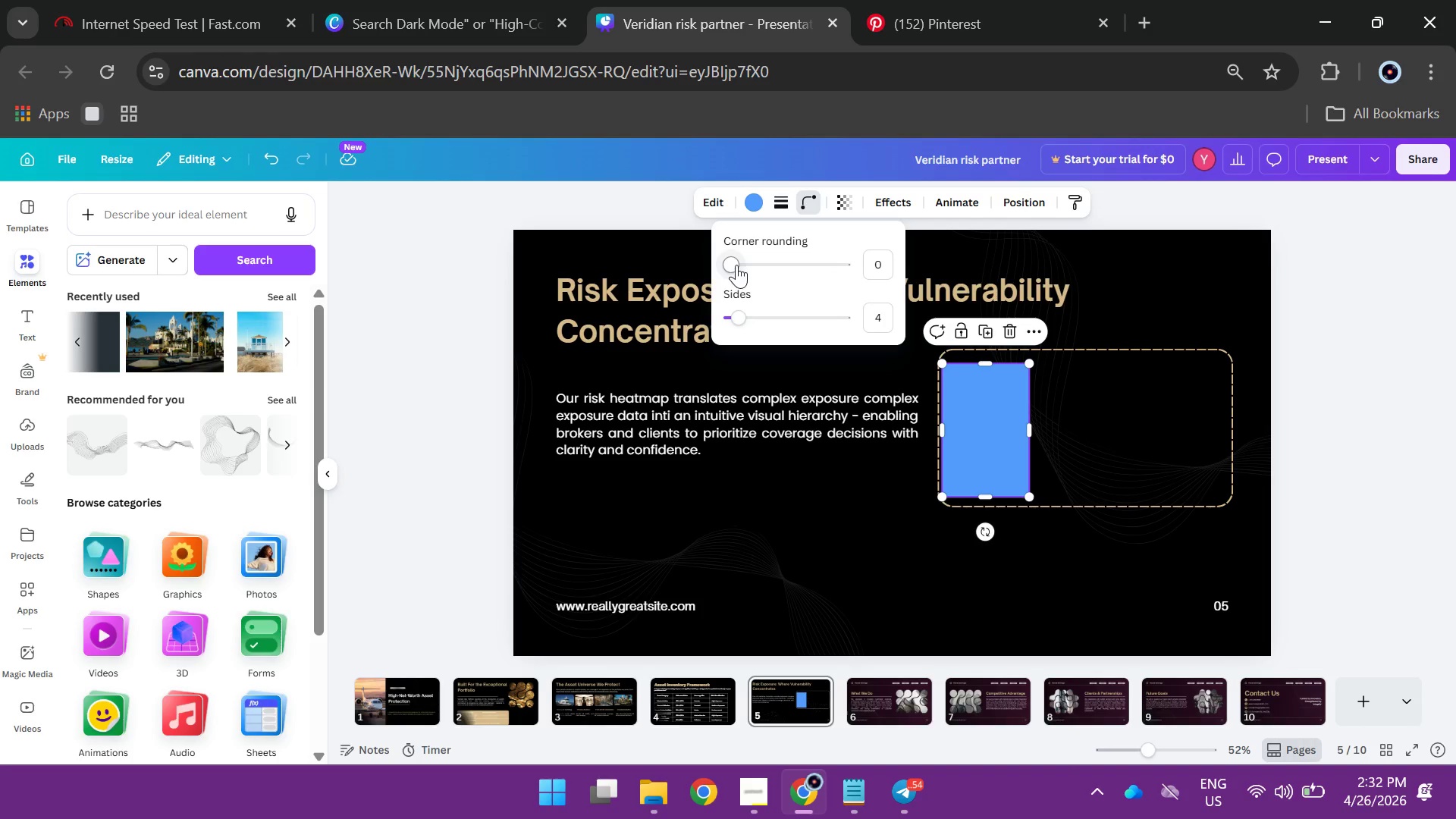 
left_click_drag(start_coordinate=[736, 265], to_coordinate=[771, 270])
 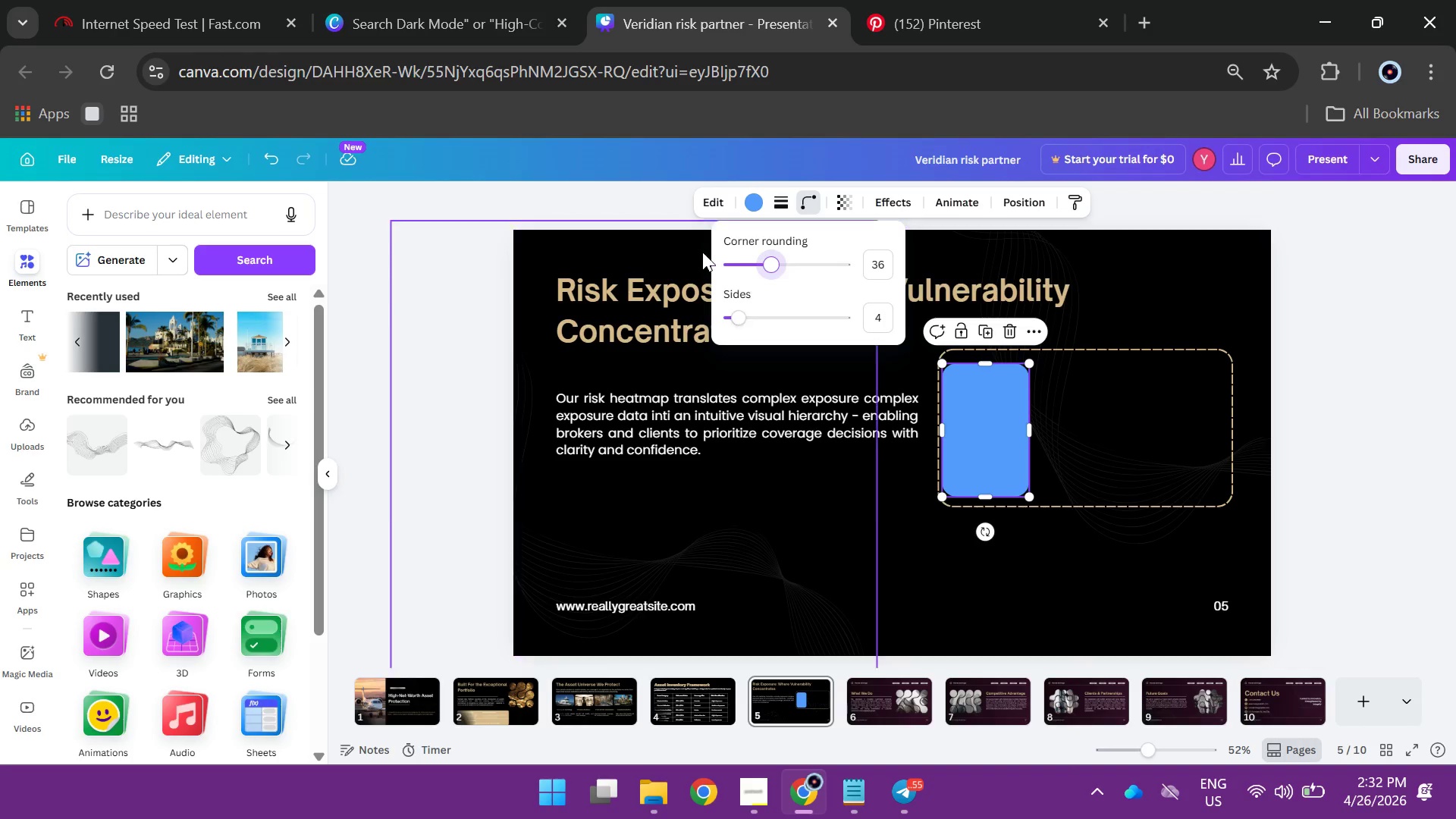 
wait(5.42)
 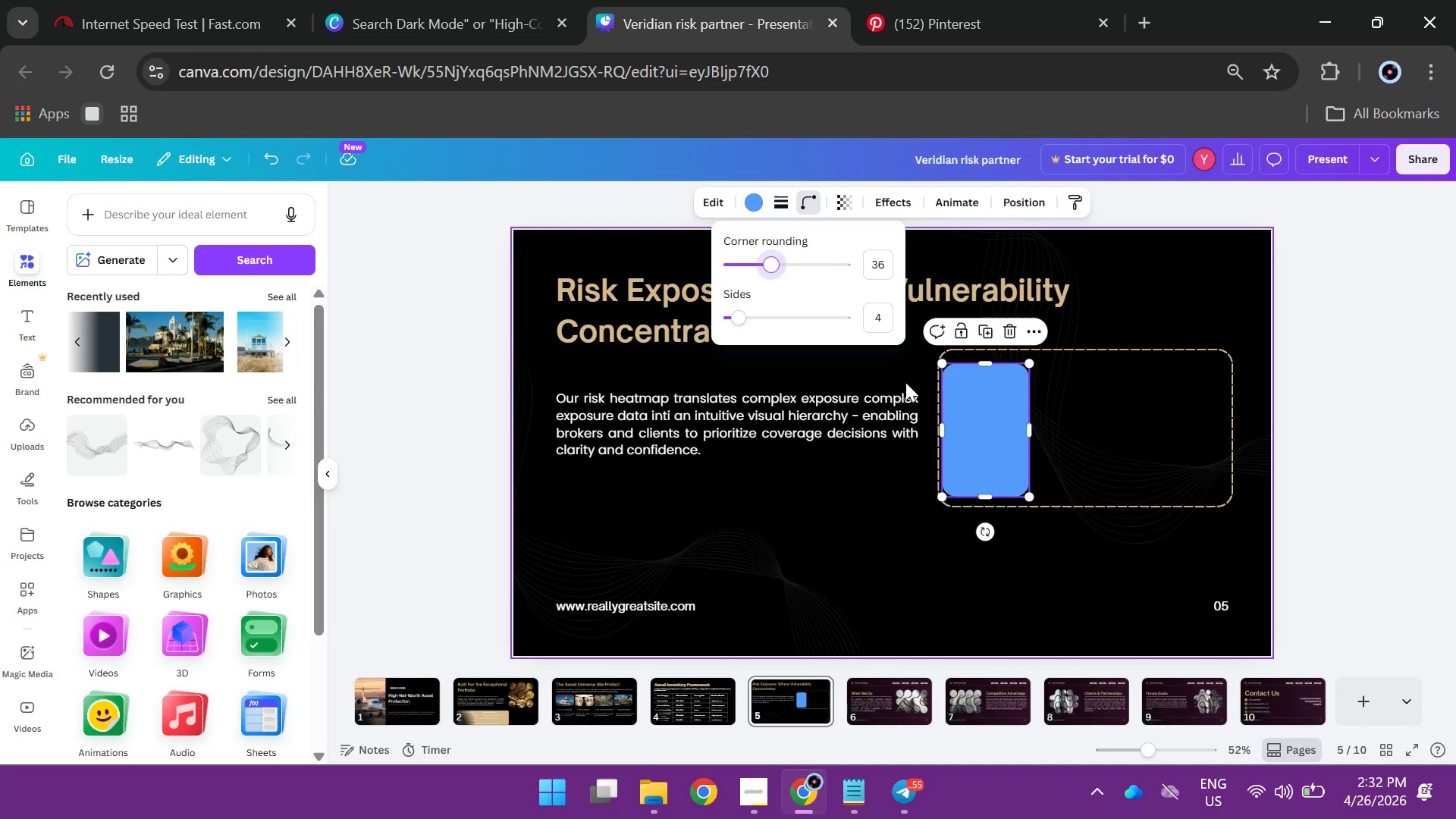 
left_click_drag(start_coordinate=[988, 363], to_coordinate=[987, 353])
 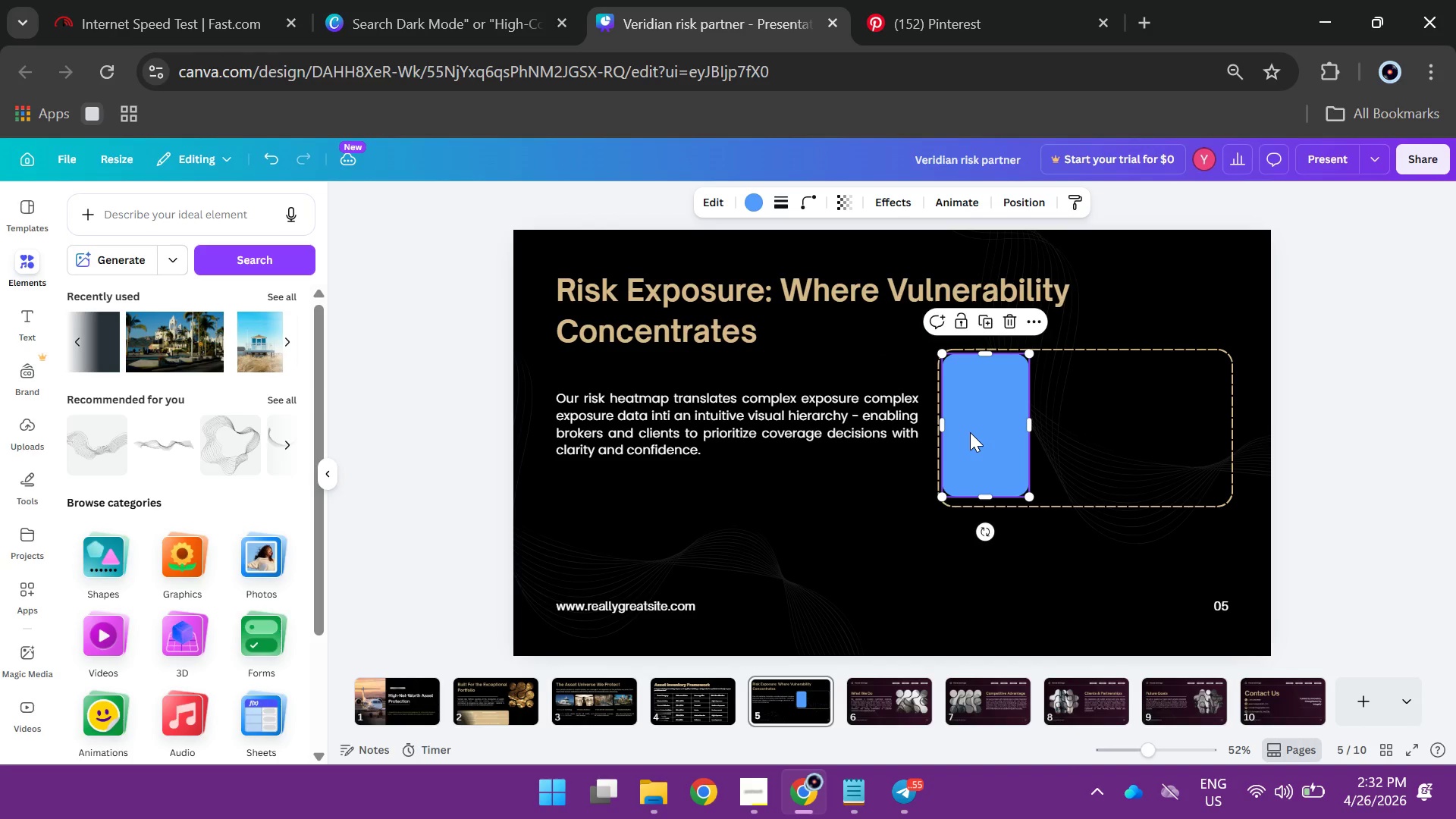 
left_click_drag(start_coordinate=[970, 432], to_coordinate=[970, 436])
 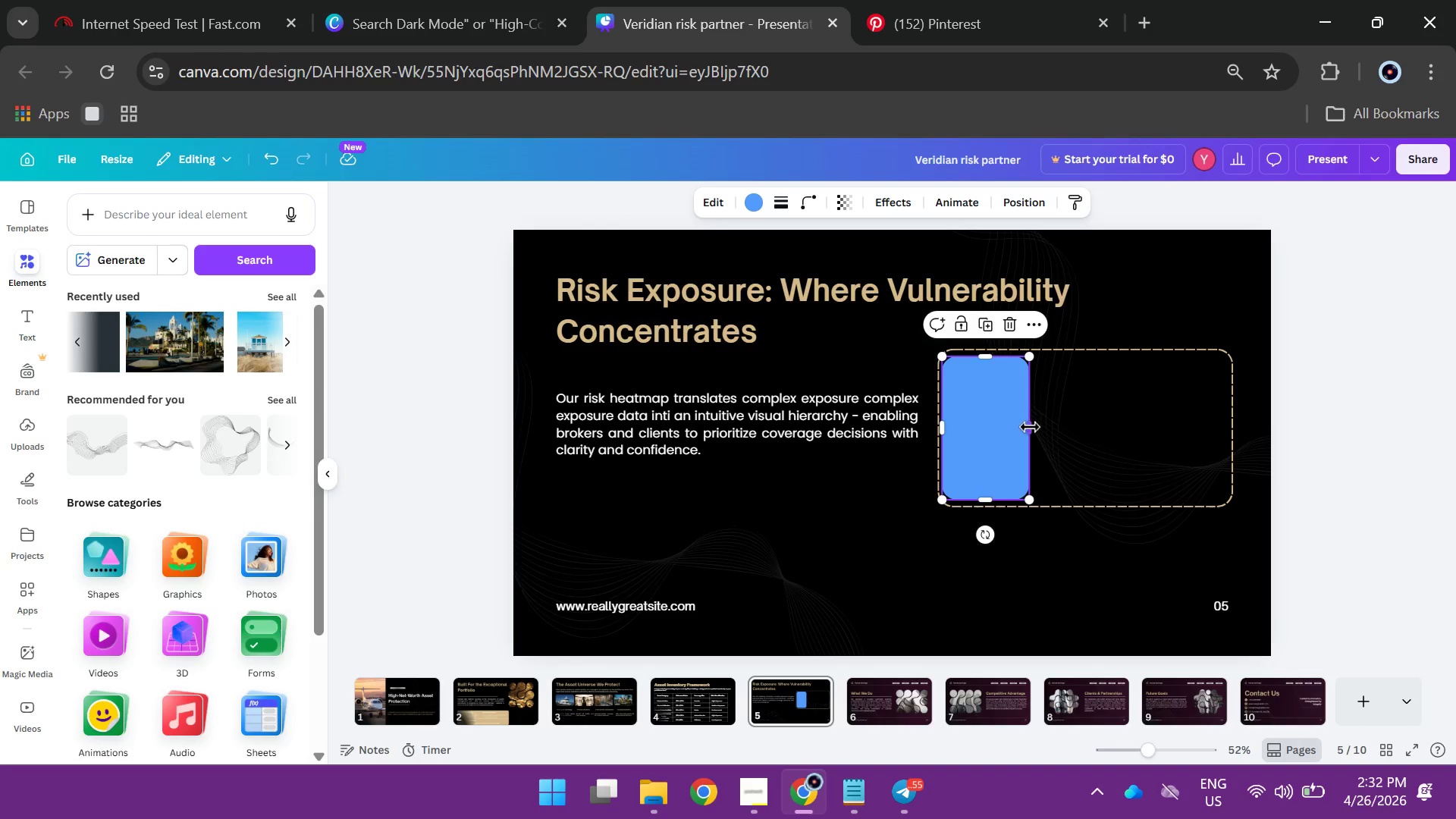 
left_click_drag(start_coordinate=[1030, 427], to_coordinate=[999, 424])
 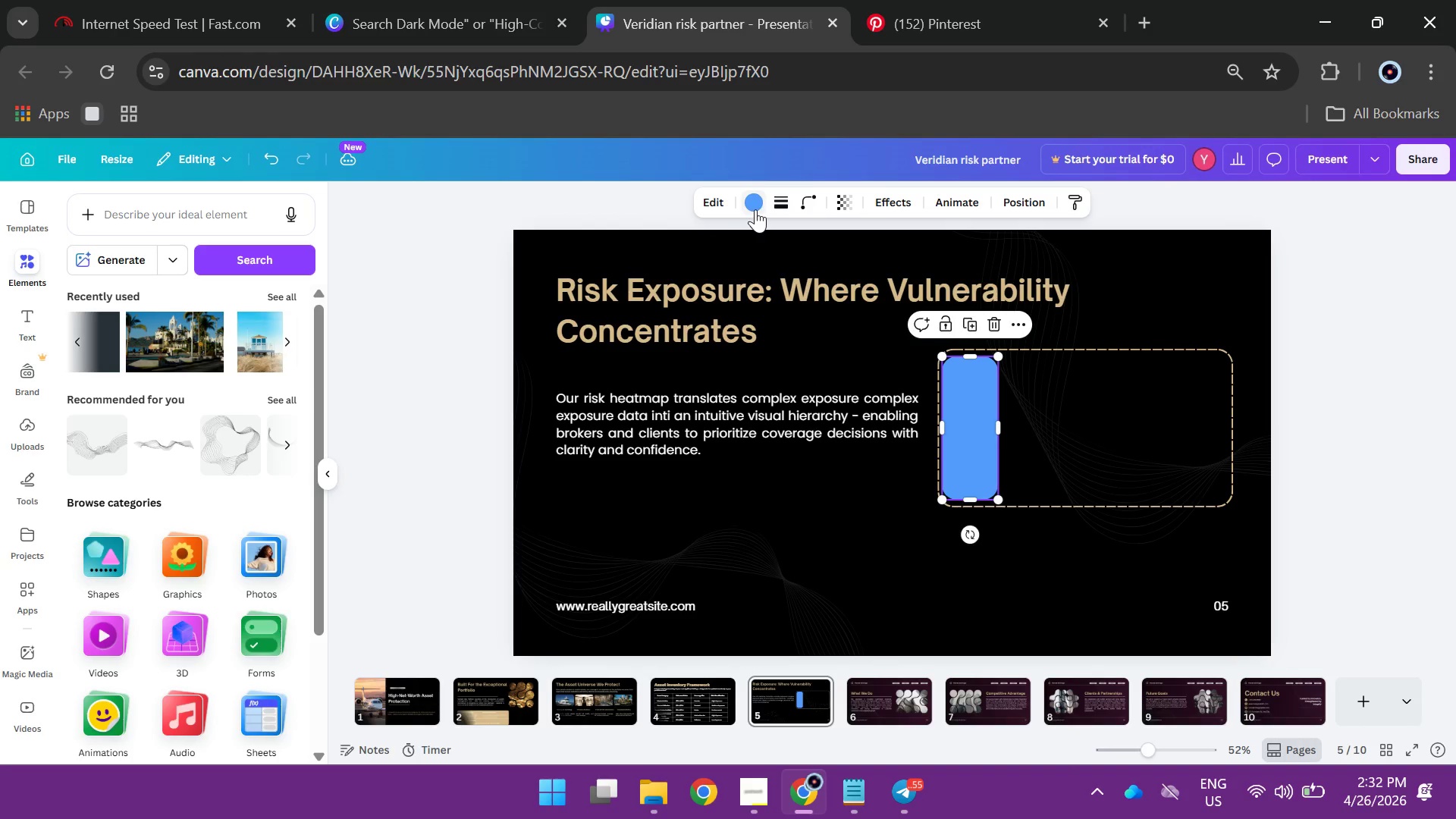 
left_click([755, 207])
 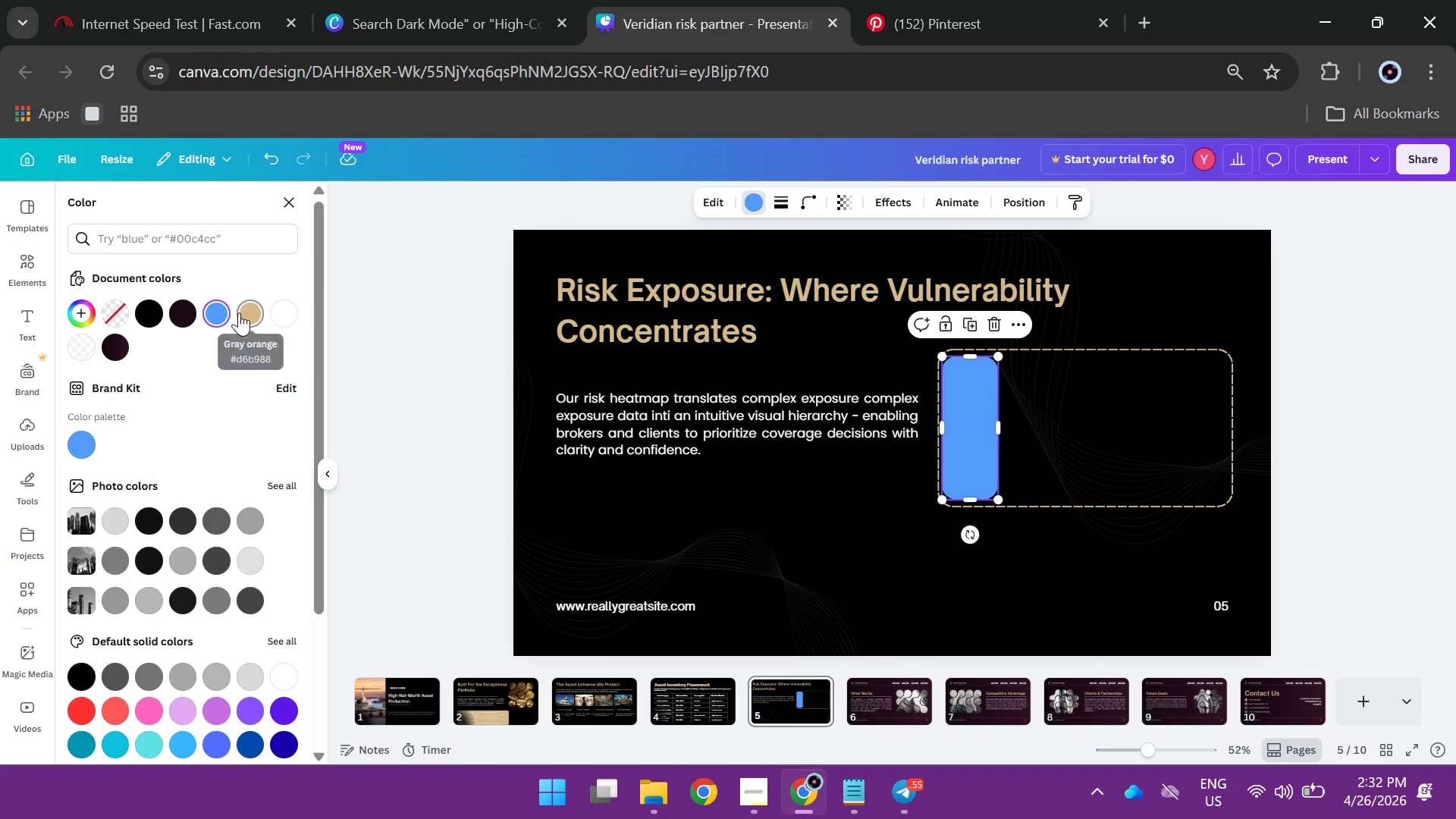 
scroll: coordinate [240, 327], scroll_direction: none, amount: 0.0
 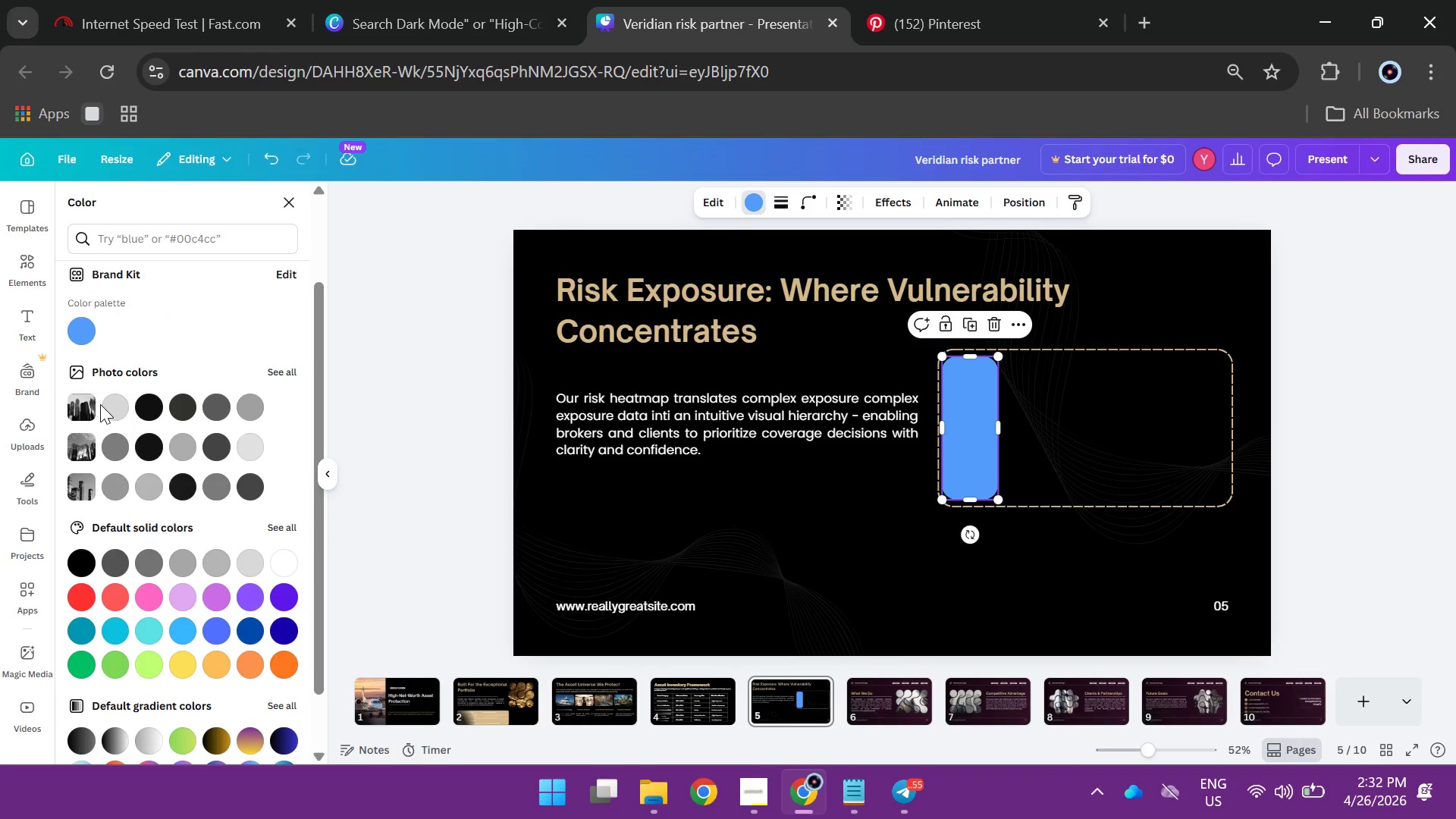 
left_click([112, 410])
 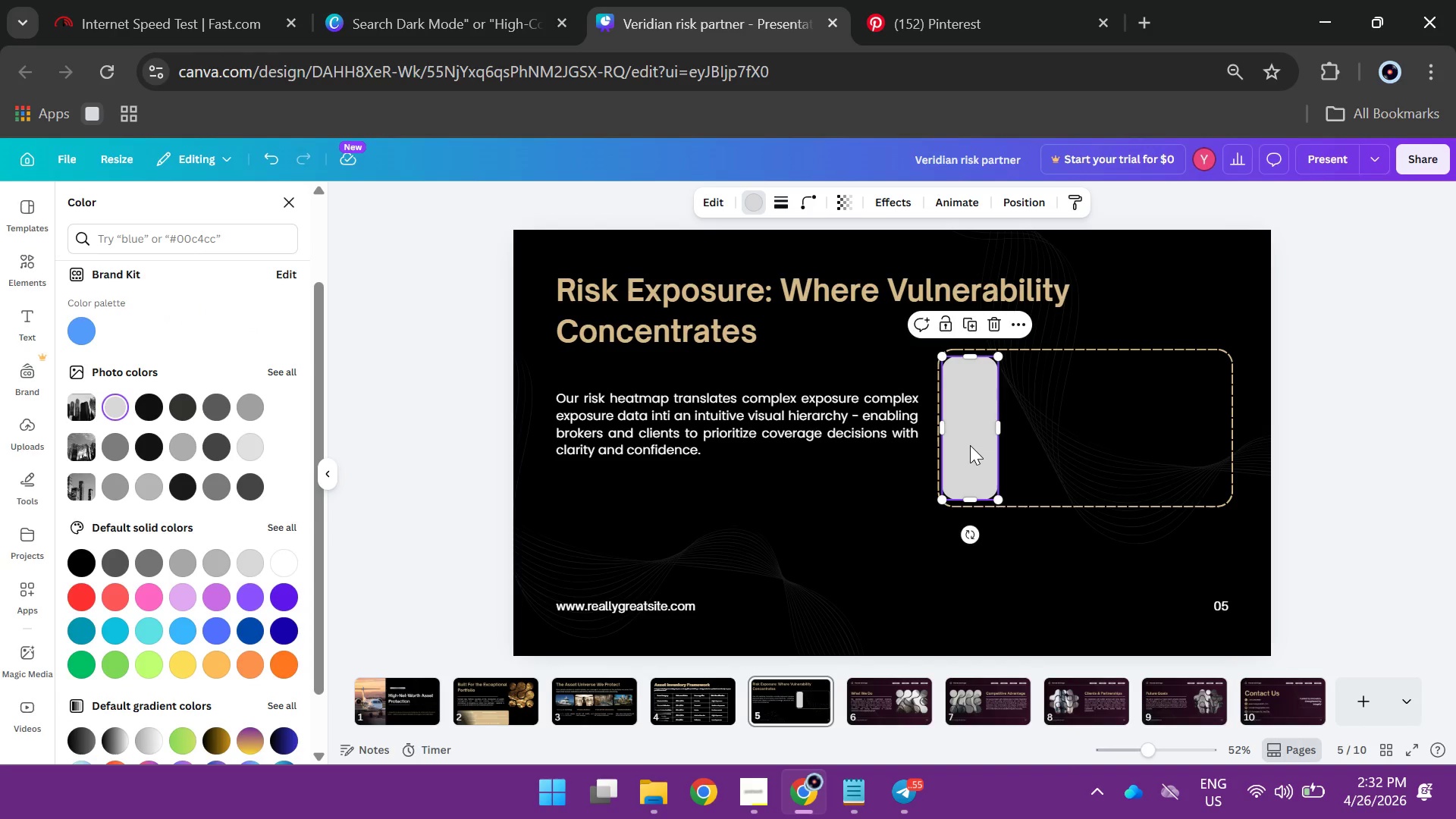 
hold_key(key=AltLeft, duration=4.98)
left_click_drag(start_coordinate=[970, 445], to_coordinate=[1031, 443])
 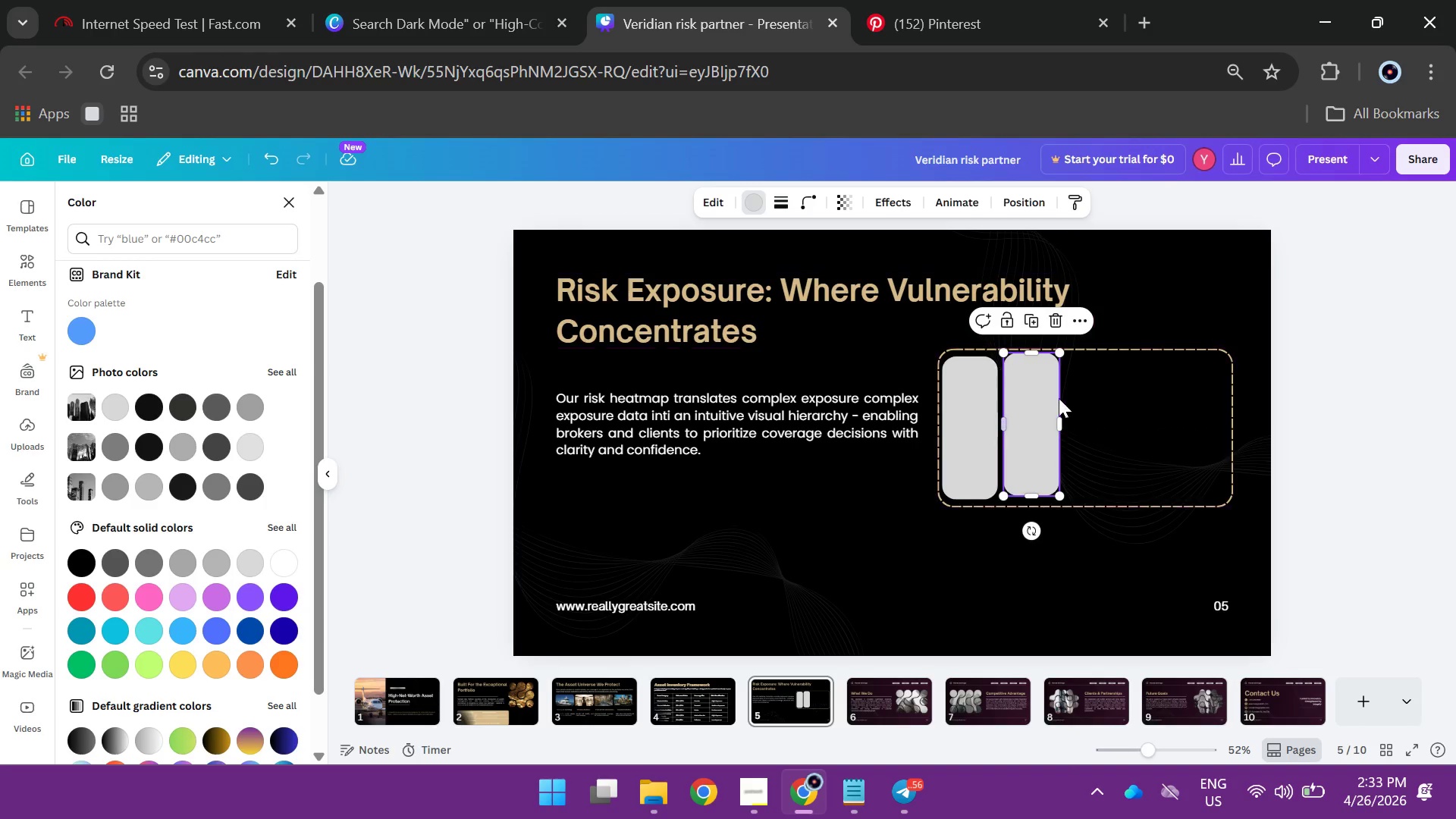 
left_click([1087, 404])
 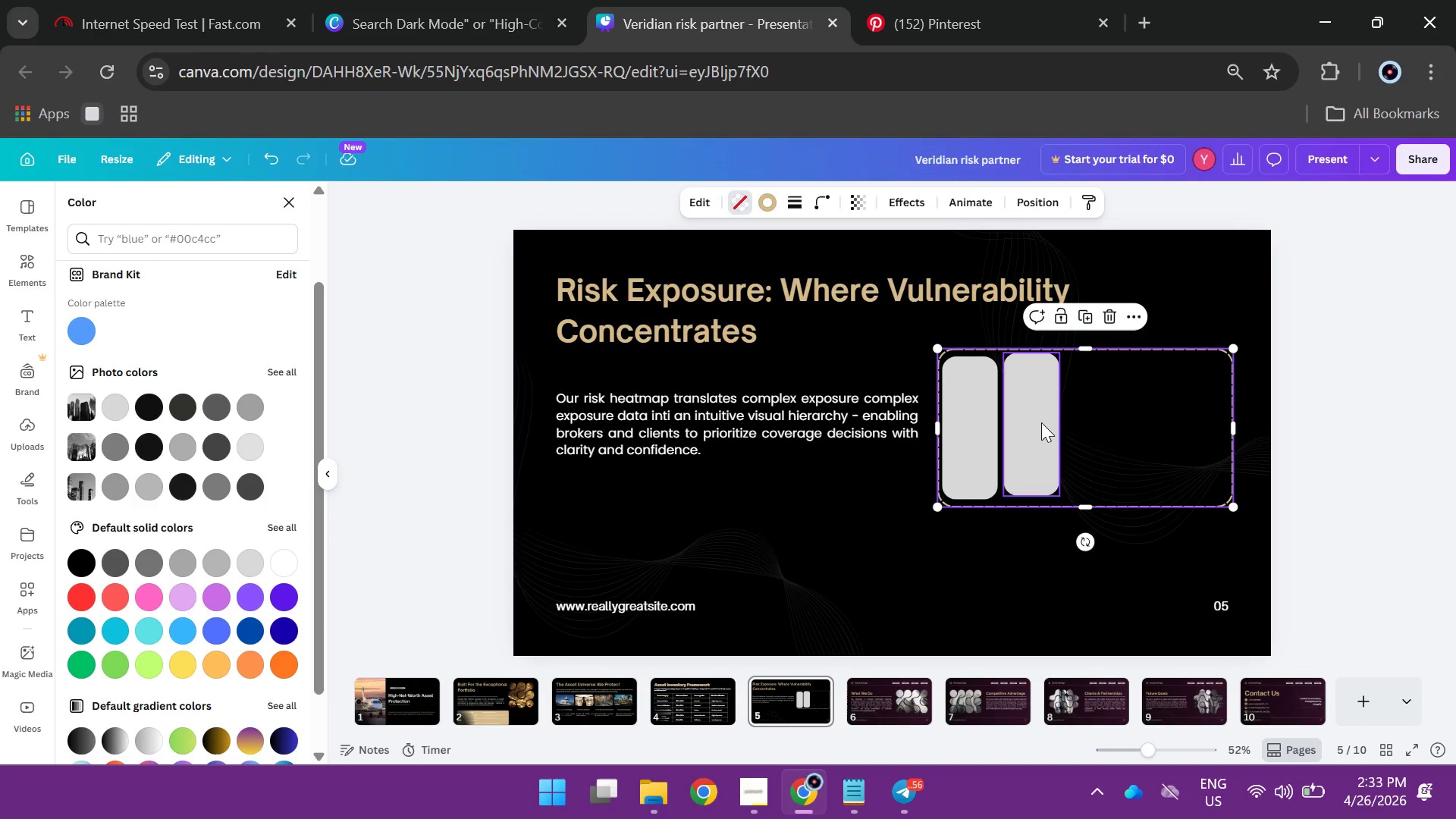 
left_click_drag(start_coordinate=[1041, 422], to_coordinate=[1040, 427])
 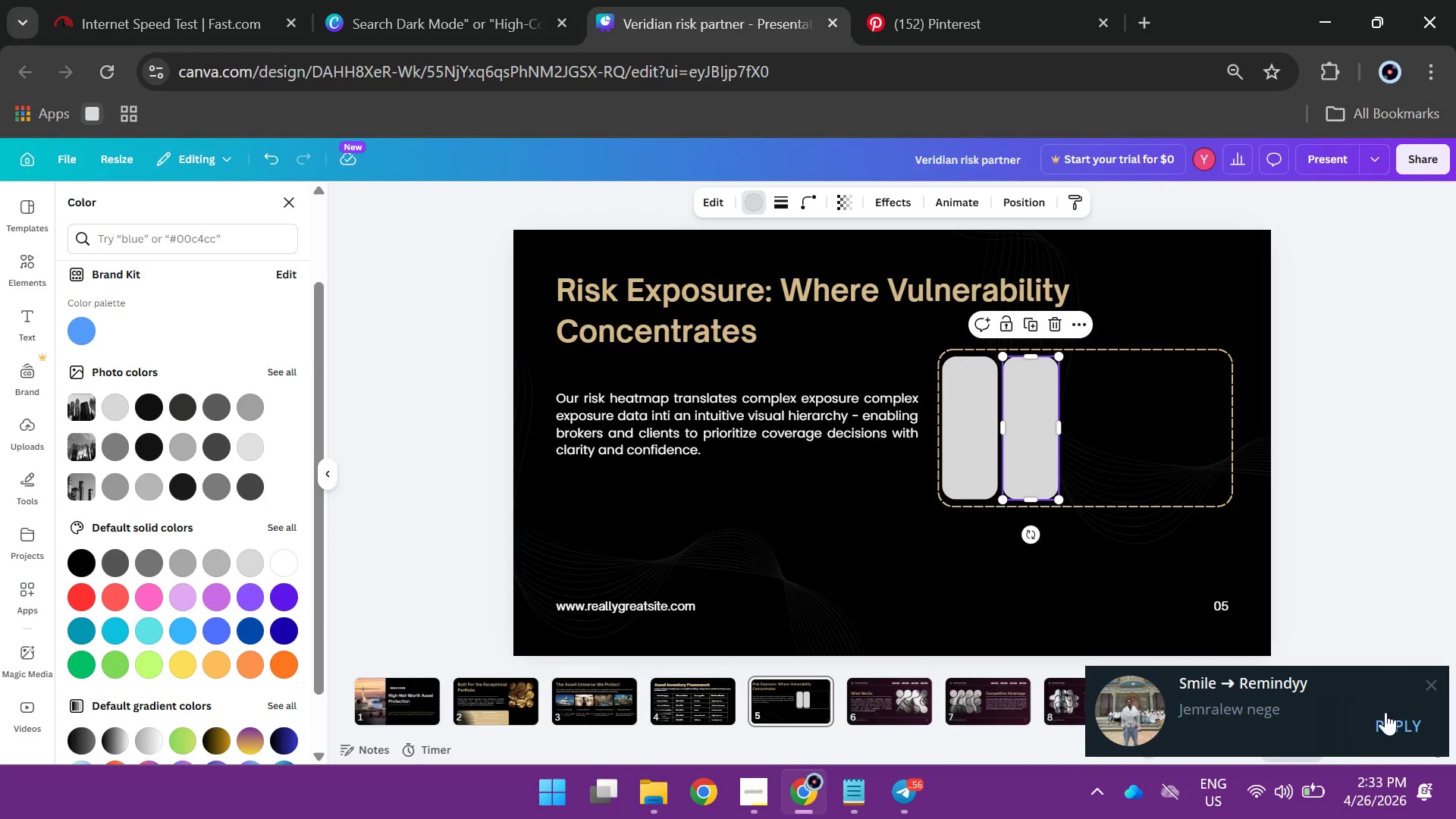 
left_click([1383, 717])
 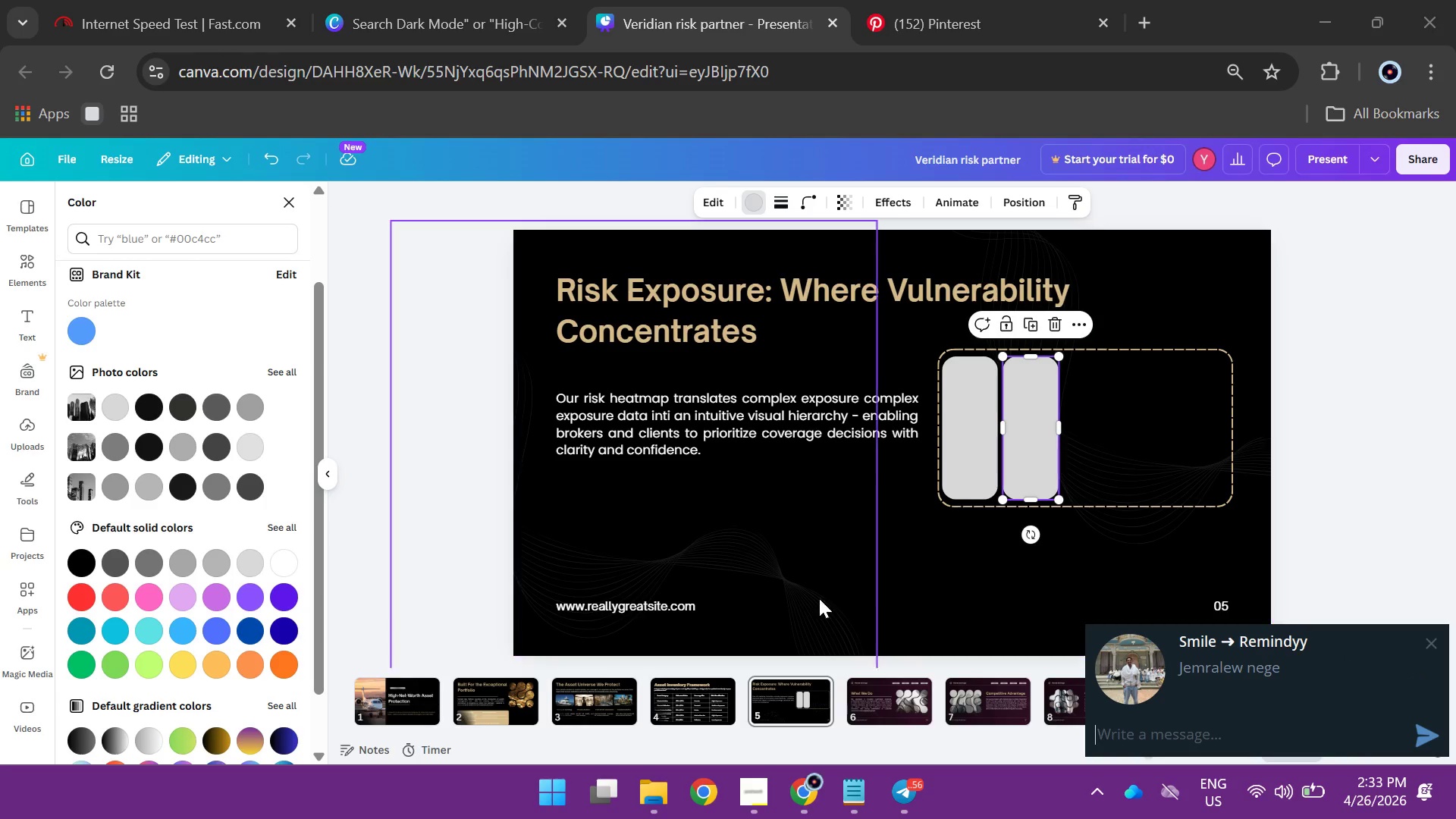 
type(aw jamr z)
key(Backspace)
type(wloh endat naw)
 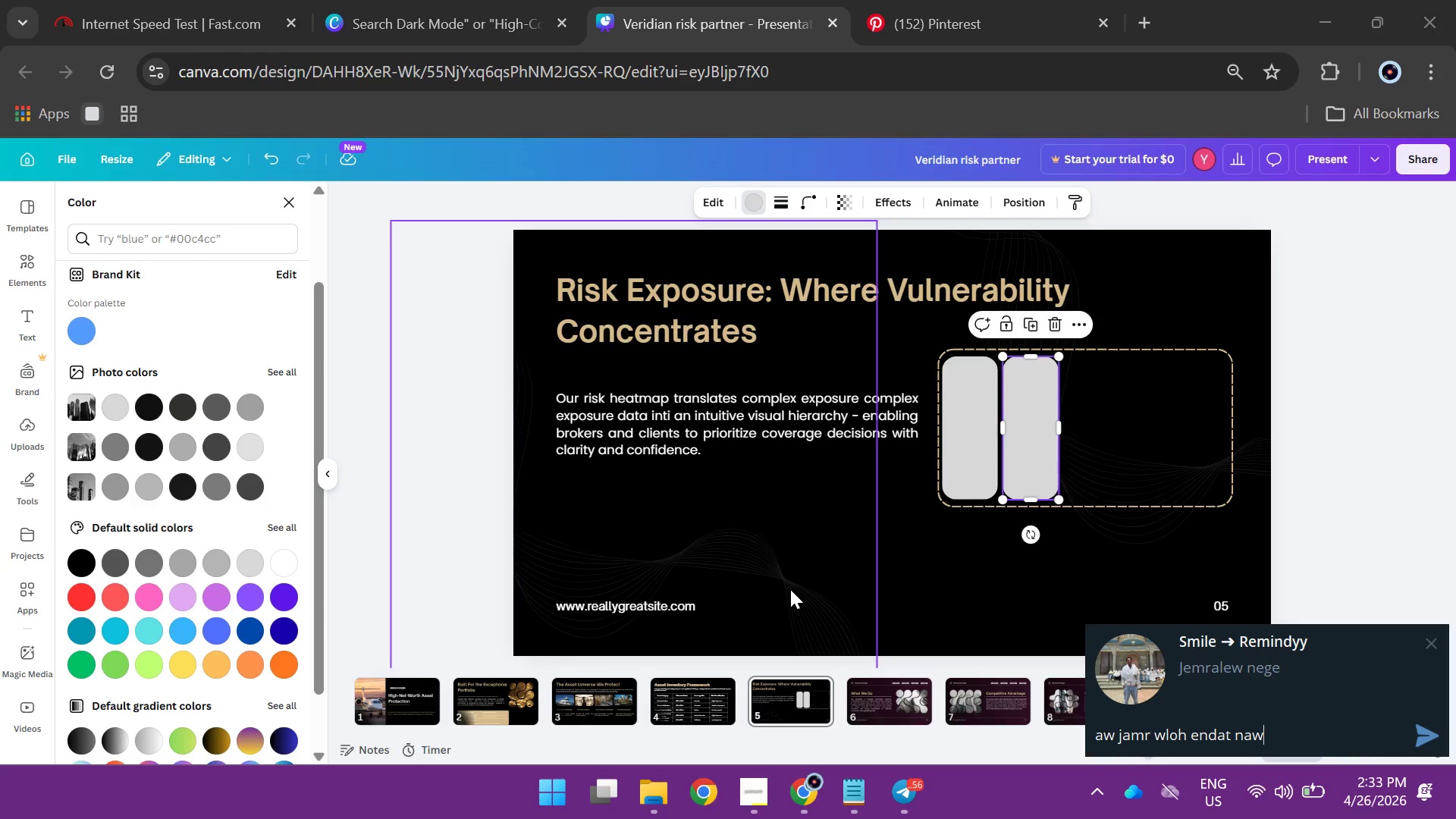 
key(Enter)
 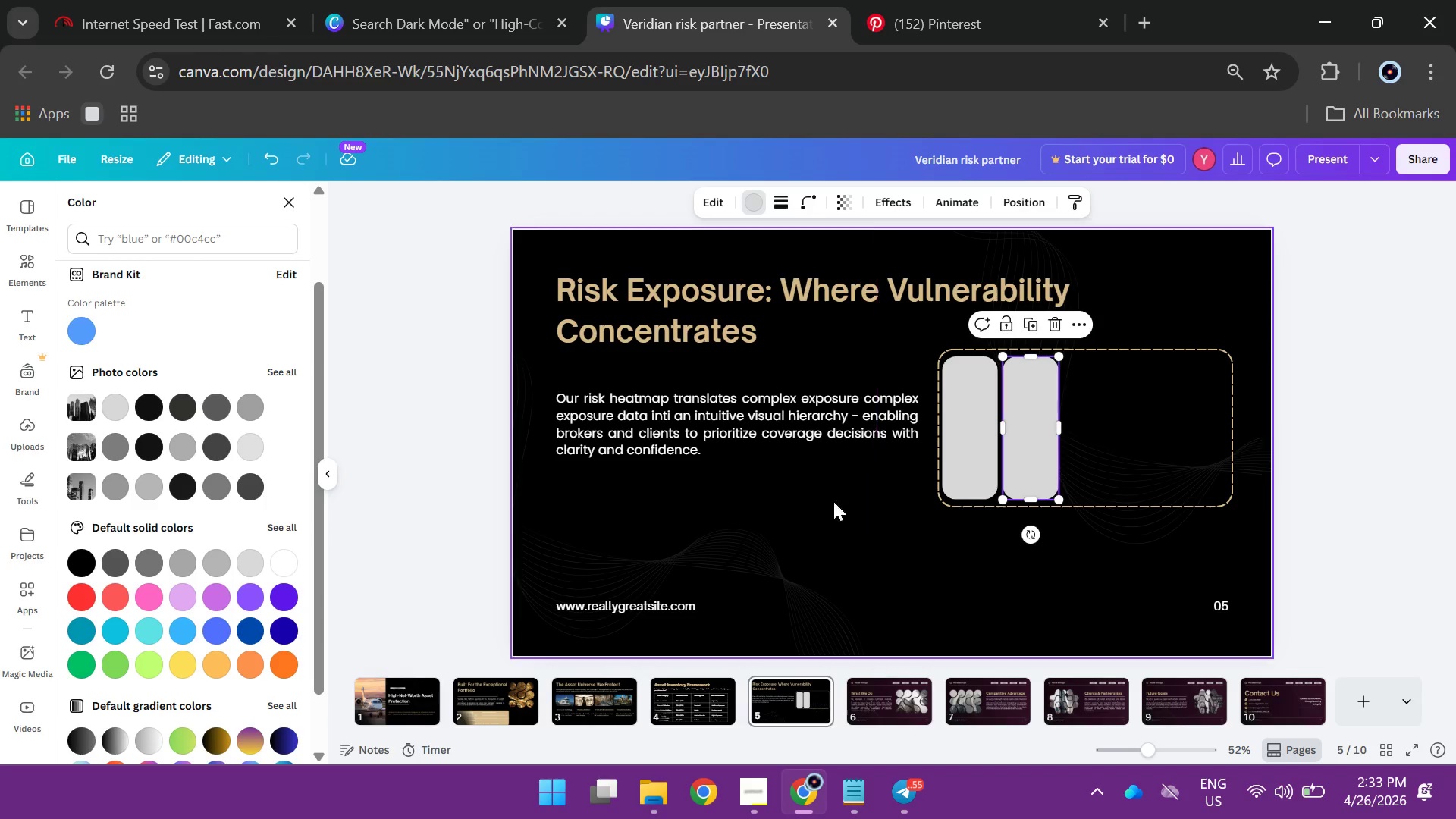 
left_click([765, 541])
 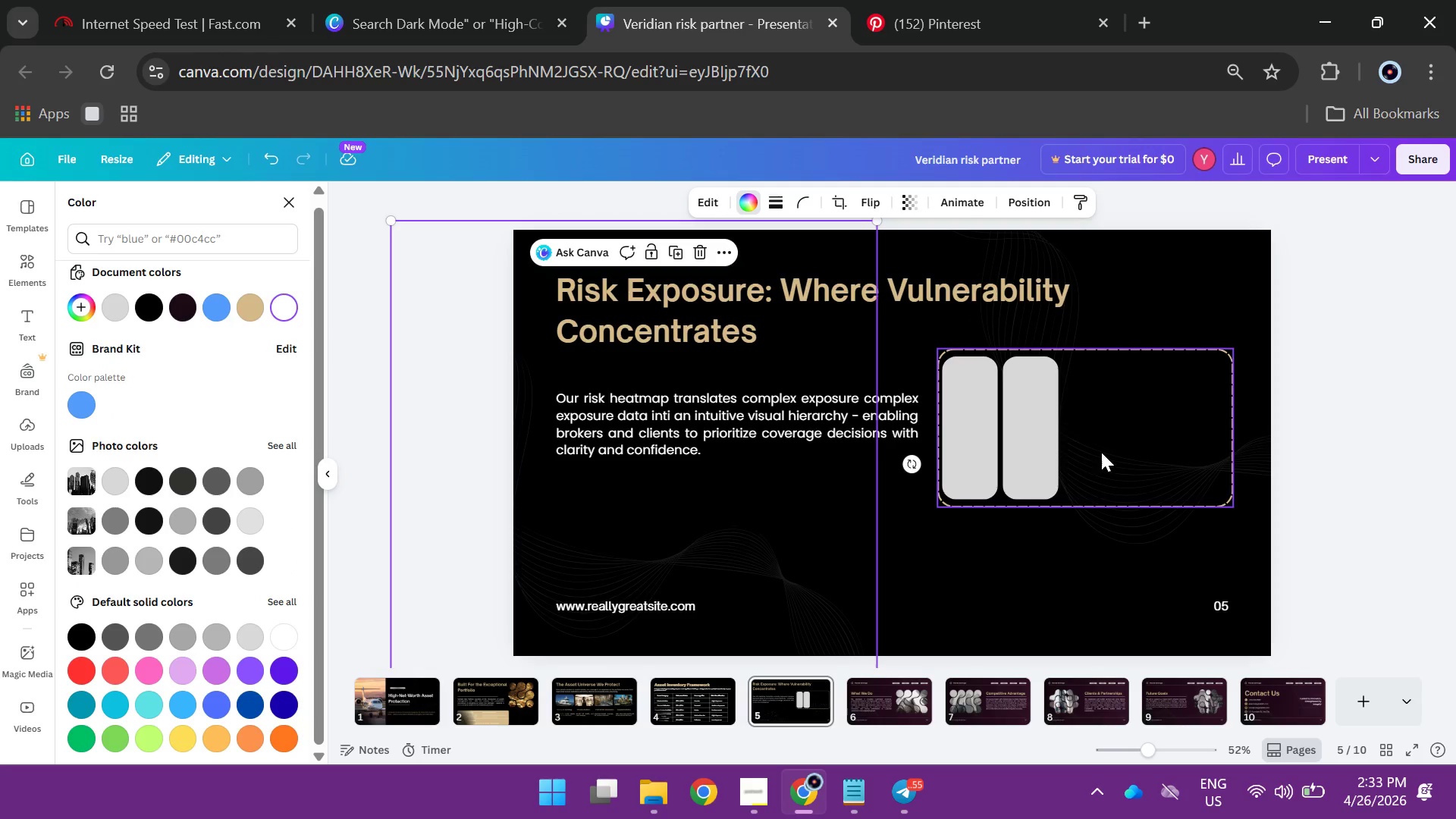 
left_click_drag(start_coordinate=[1110, 442], to_coordinate=[992, 460])
 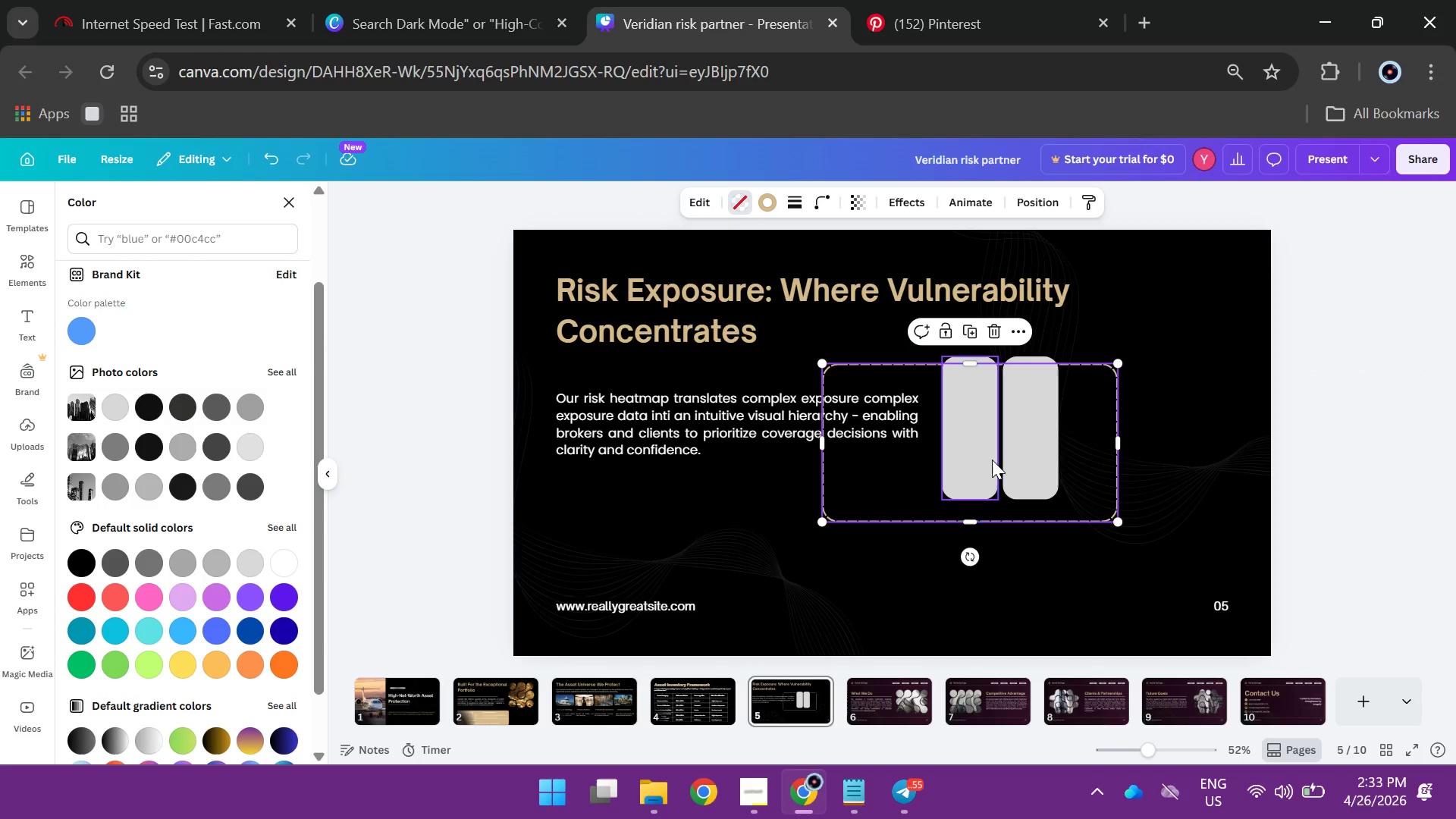 
key(Control+Z)
 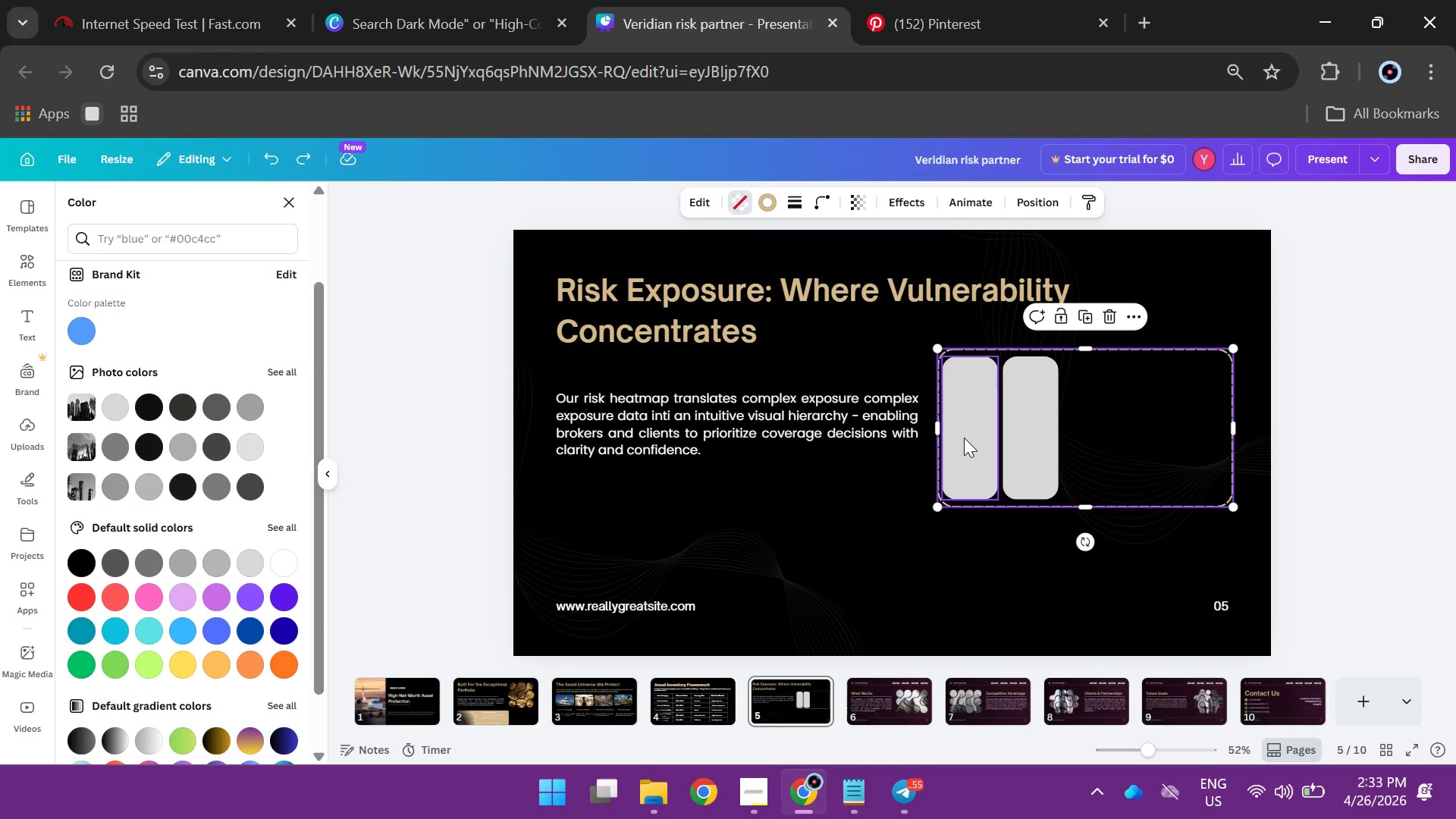 
left_click([964, 438])
 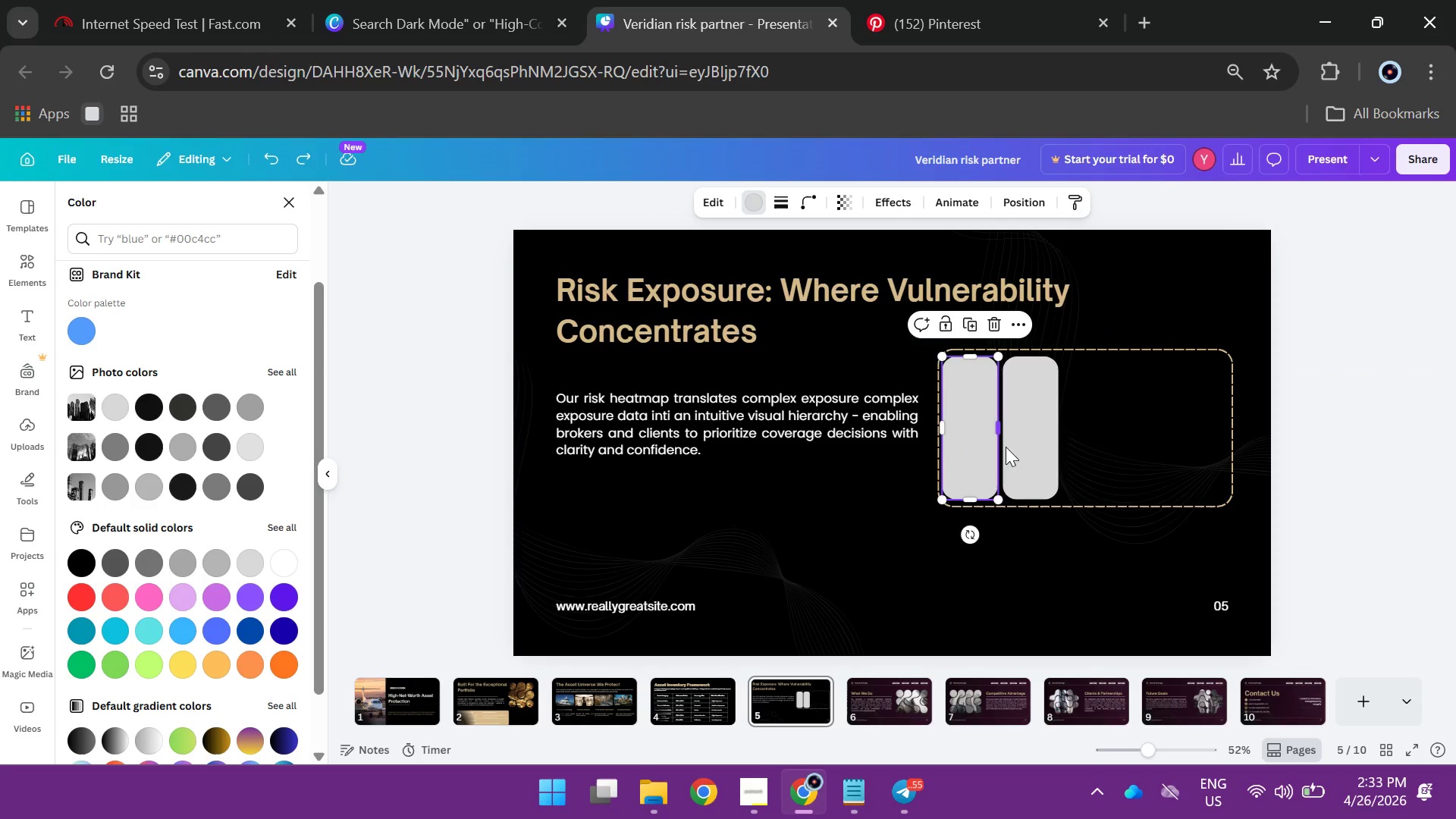 
hold_key(key=ShiftLeft, duration=0.67)
left_click([1031, 440])
 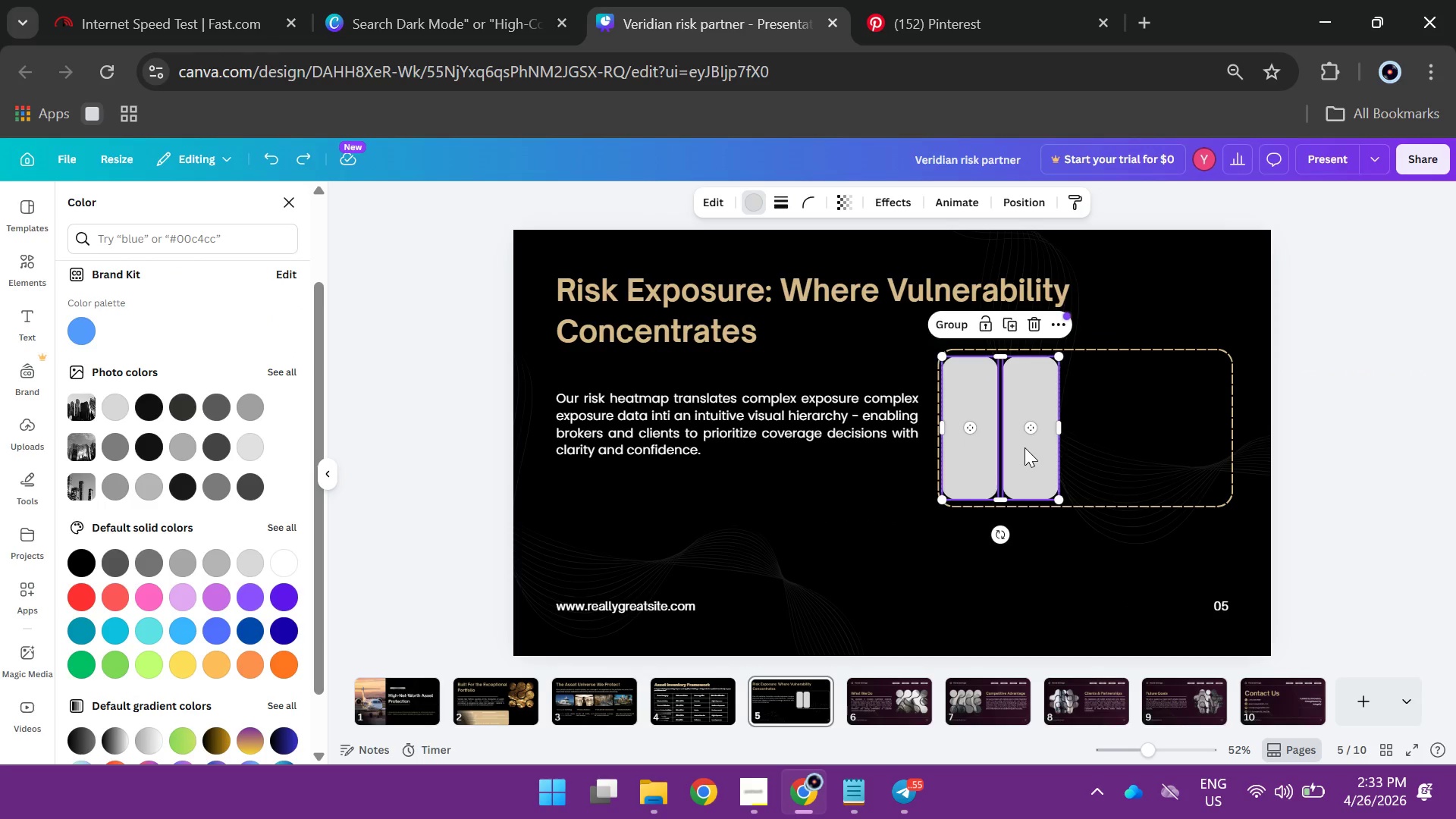 
hold_key(key=AltLeft, duration=5.39)
left_click_drag(start_coordinate=[1025, 447], to_coordinate=[1147, 441])
 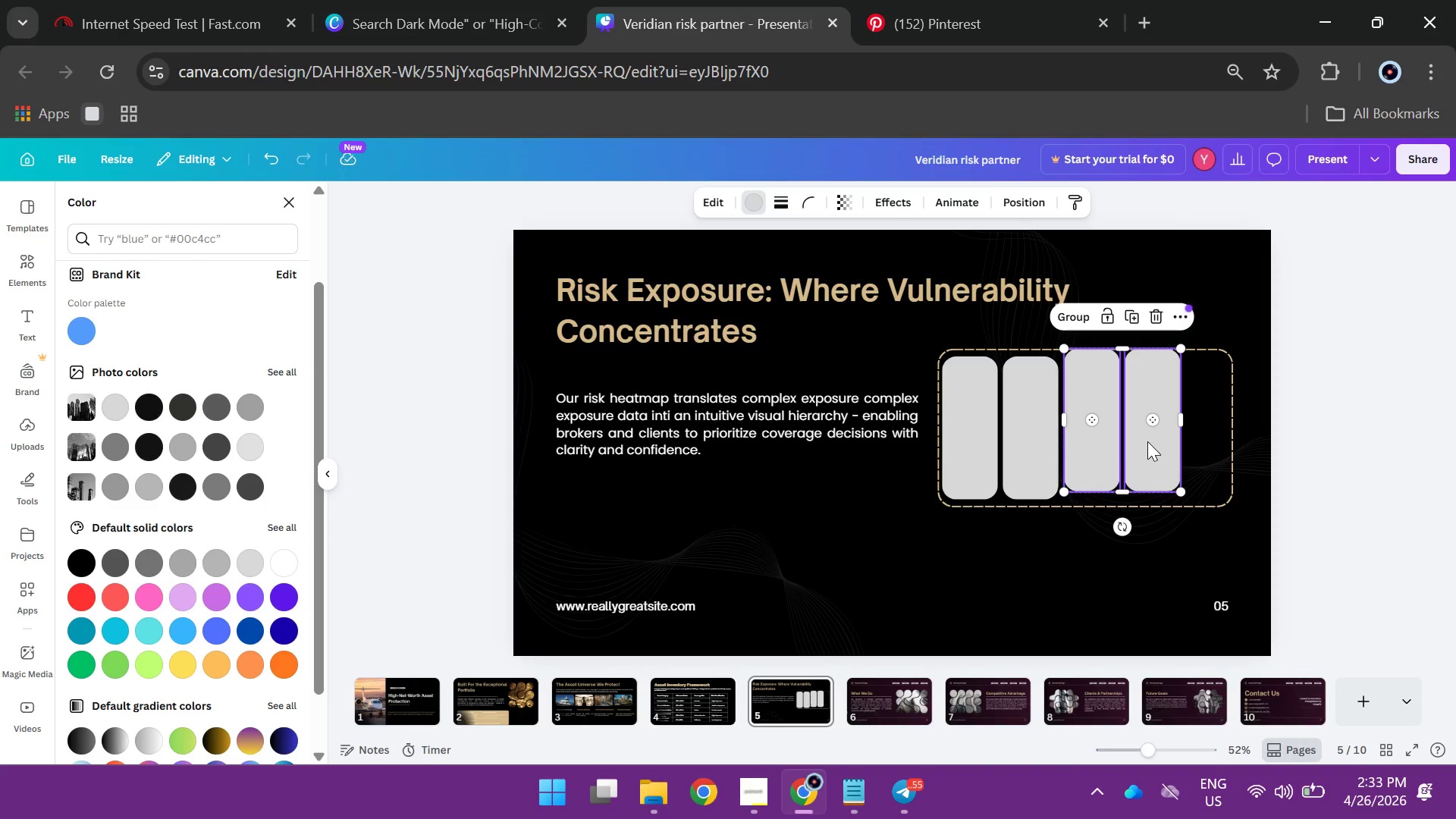 
left_click_drag(start_coordinate=[1147, 441], to_coordinate=[1146, 447])
 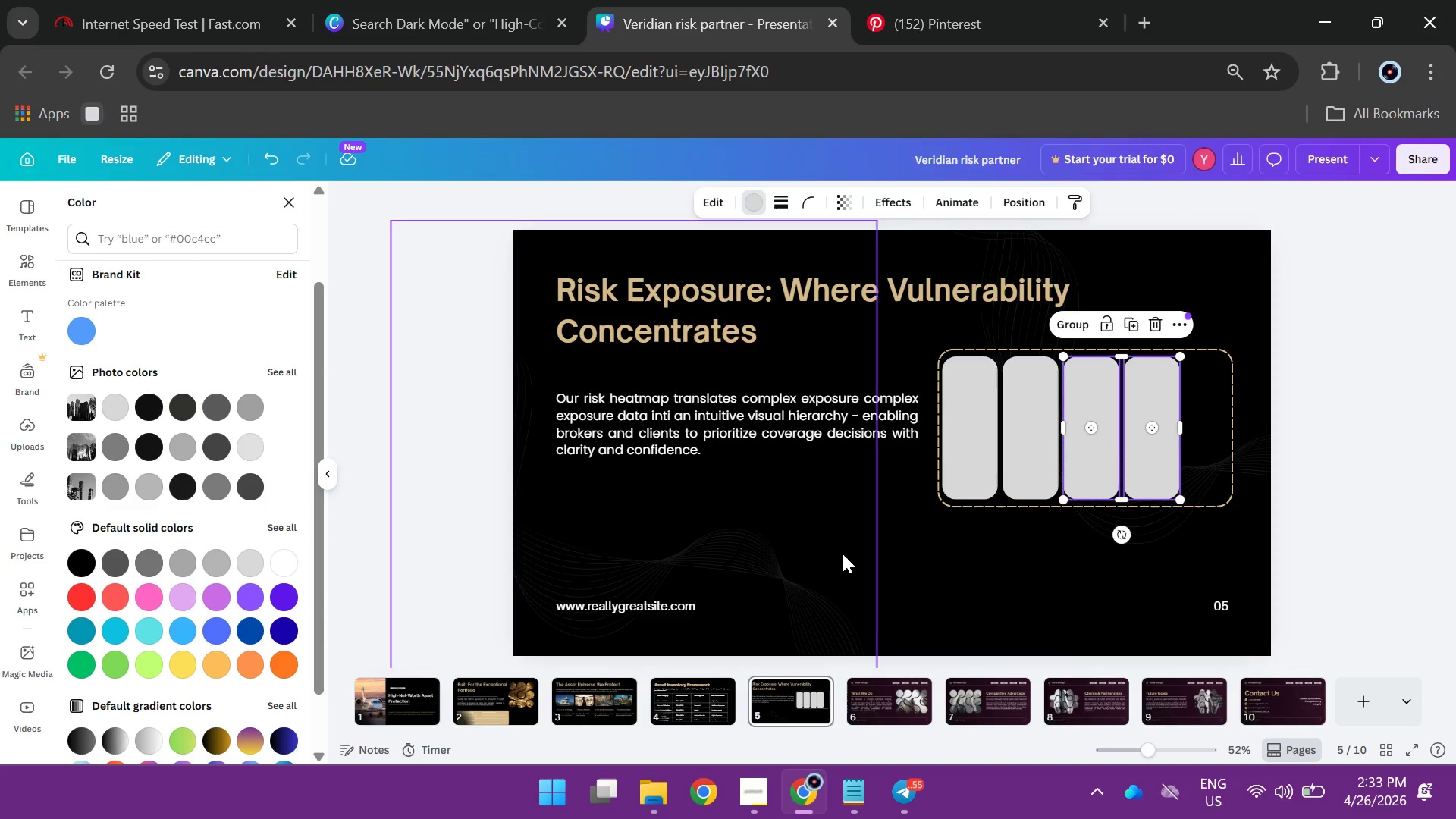 
left_click([843, 554])
 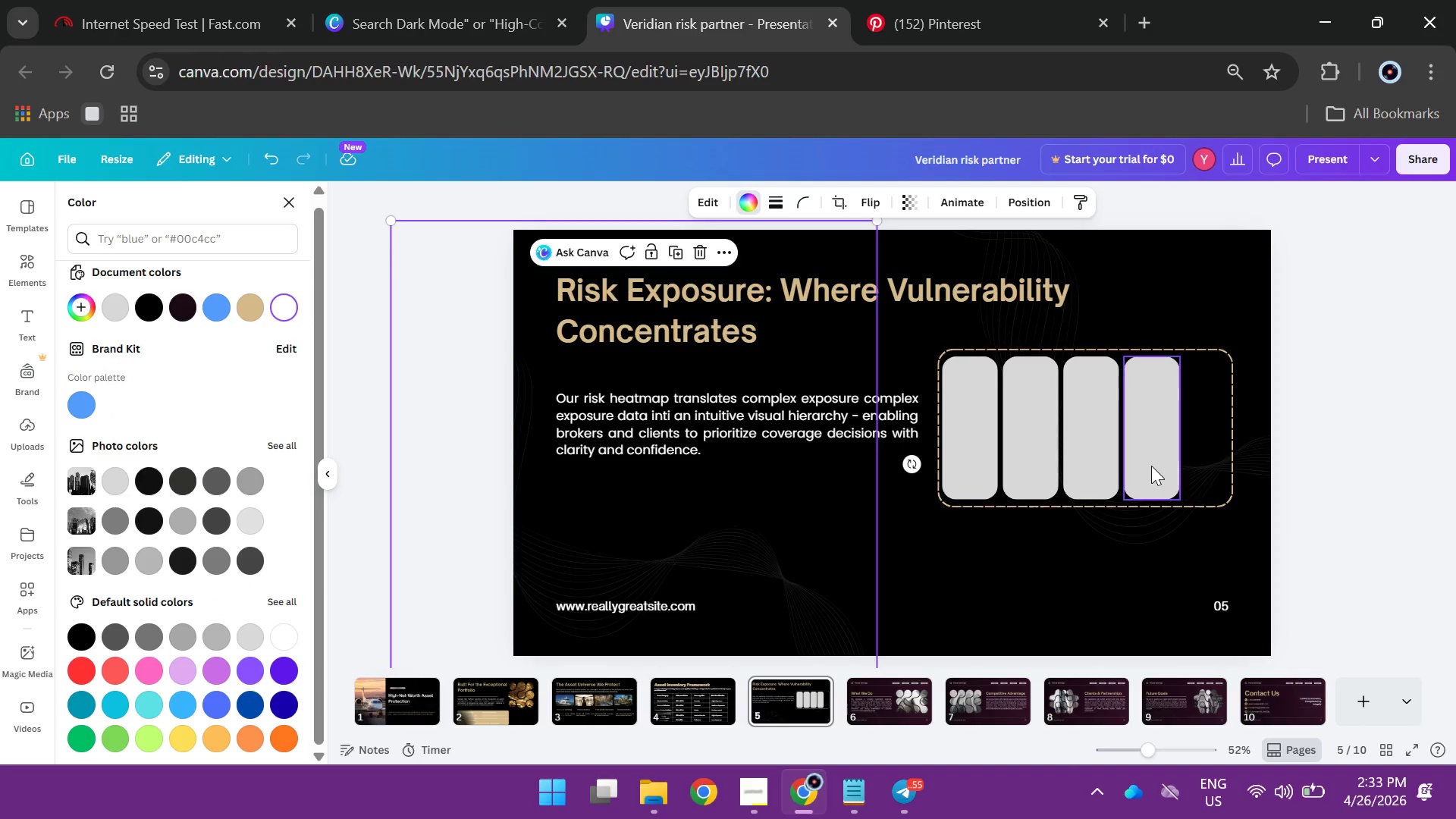 
left_click([1147, 455])
 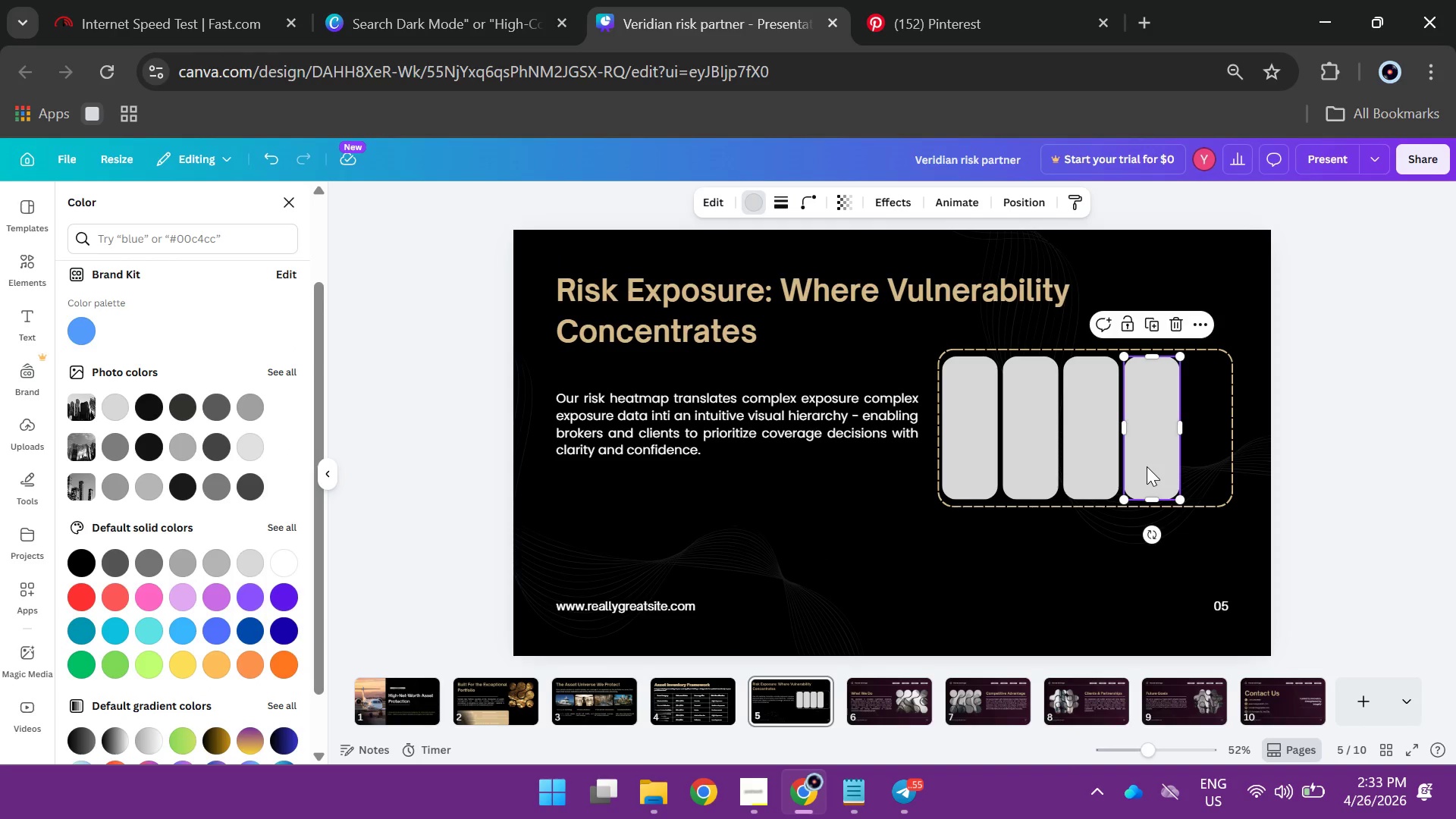 
left_click_drag(start_coordinate=[1147, 466], to_coordinate=[1207, 468])
 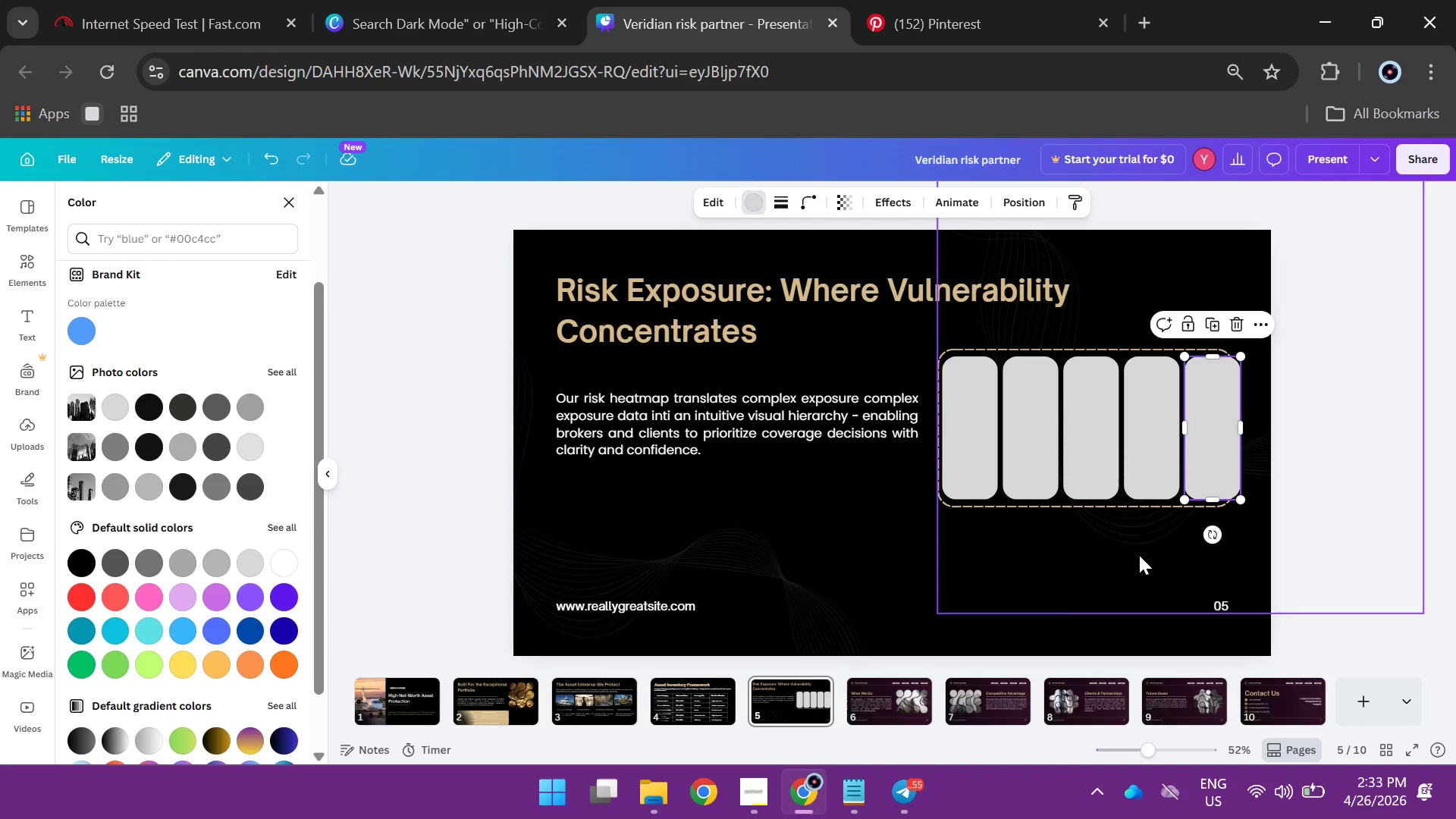 
hold_key(key=AltLeft, duration=2.55)
 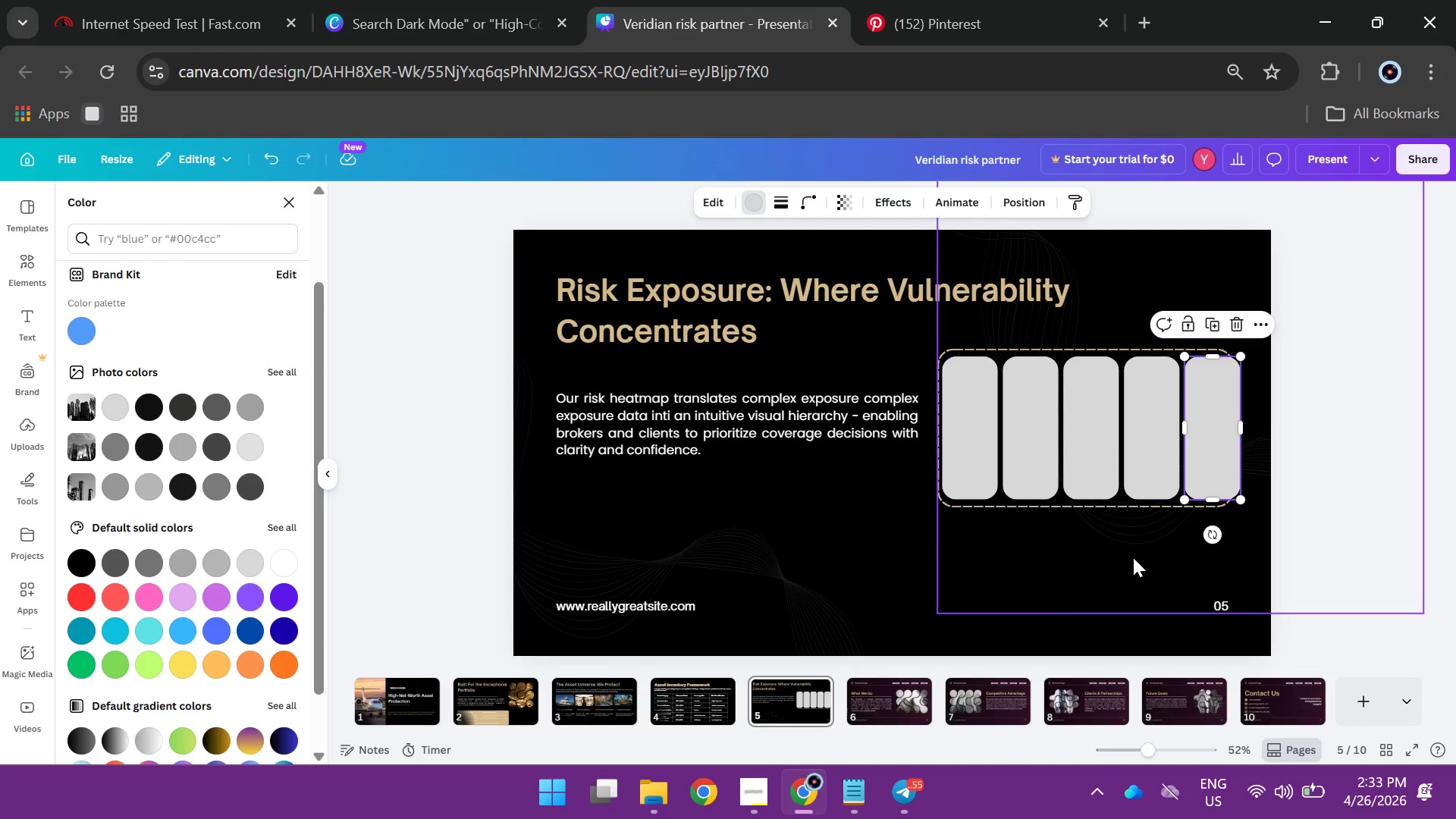 
left_click([1133, 557])
 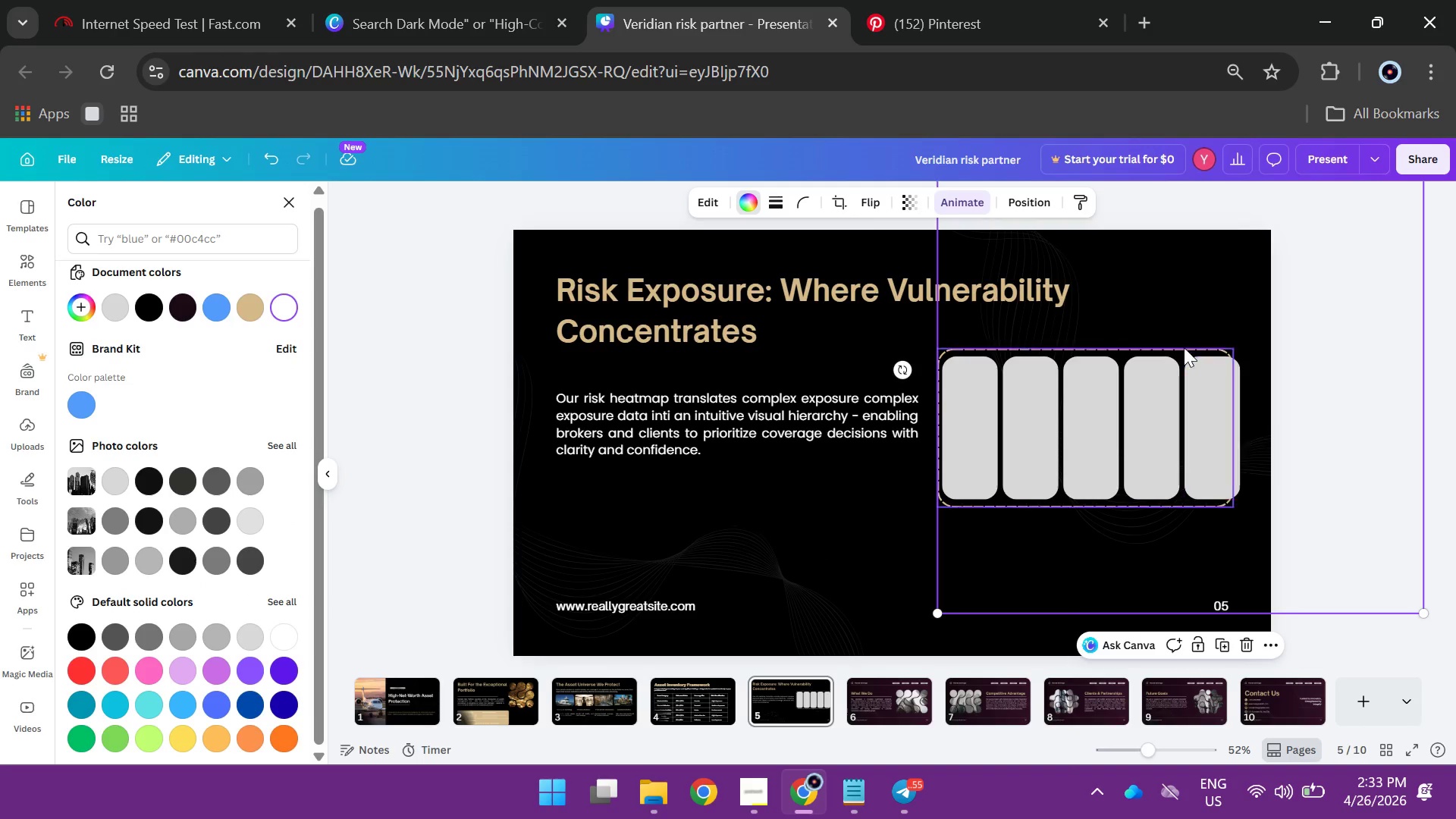 
left_click([1184, 347])
 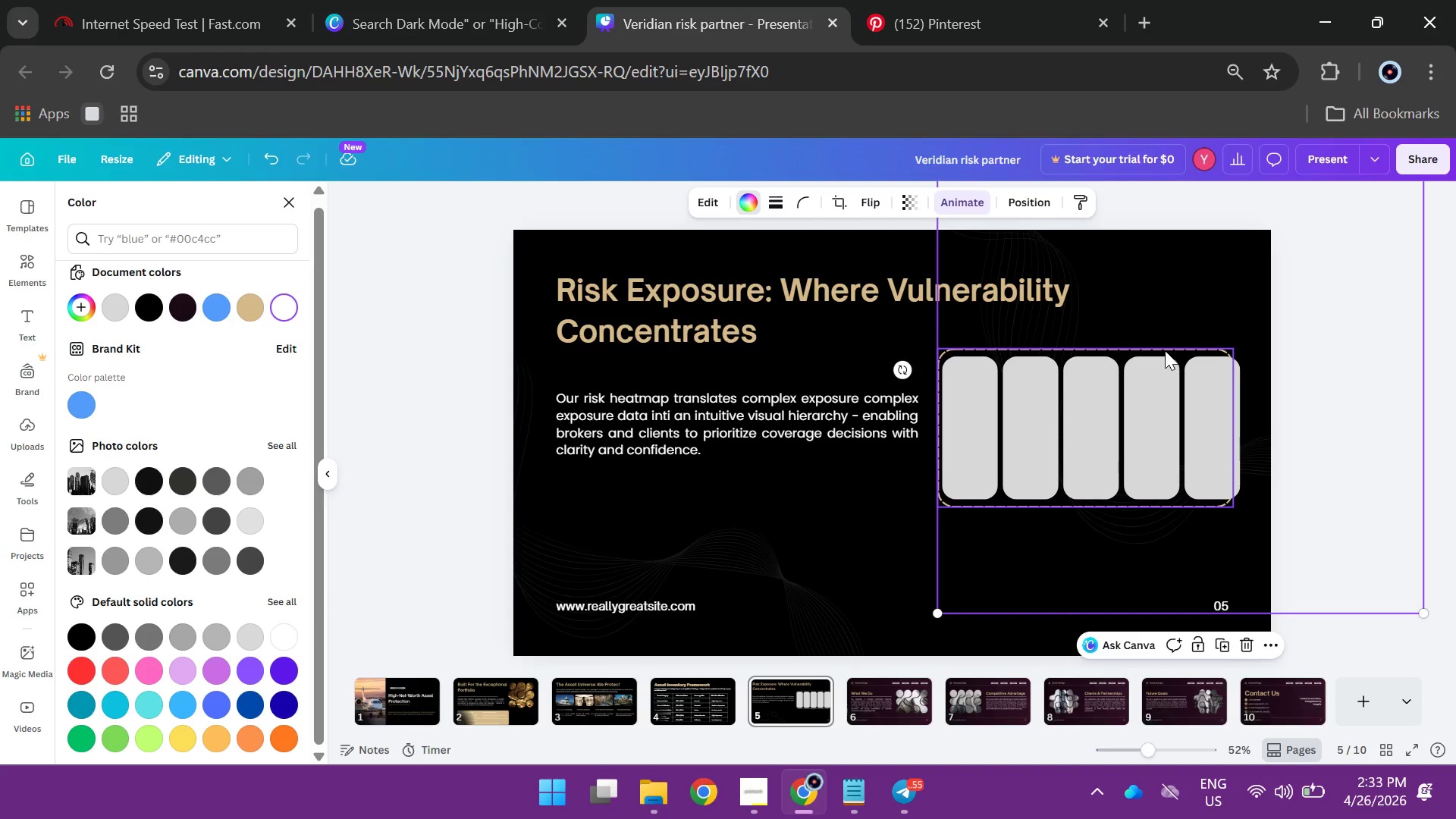 
left_click([1165, 350])
 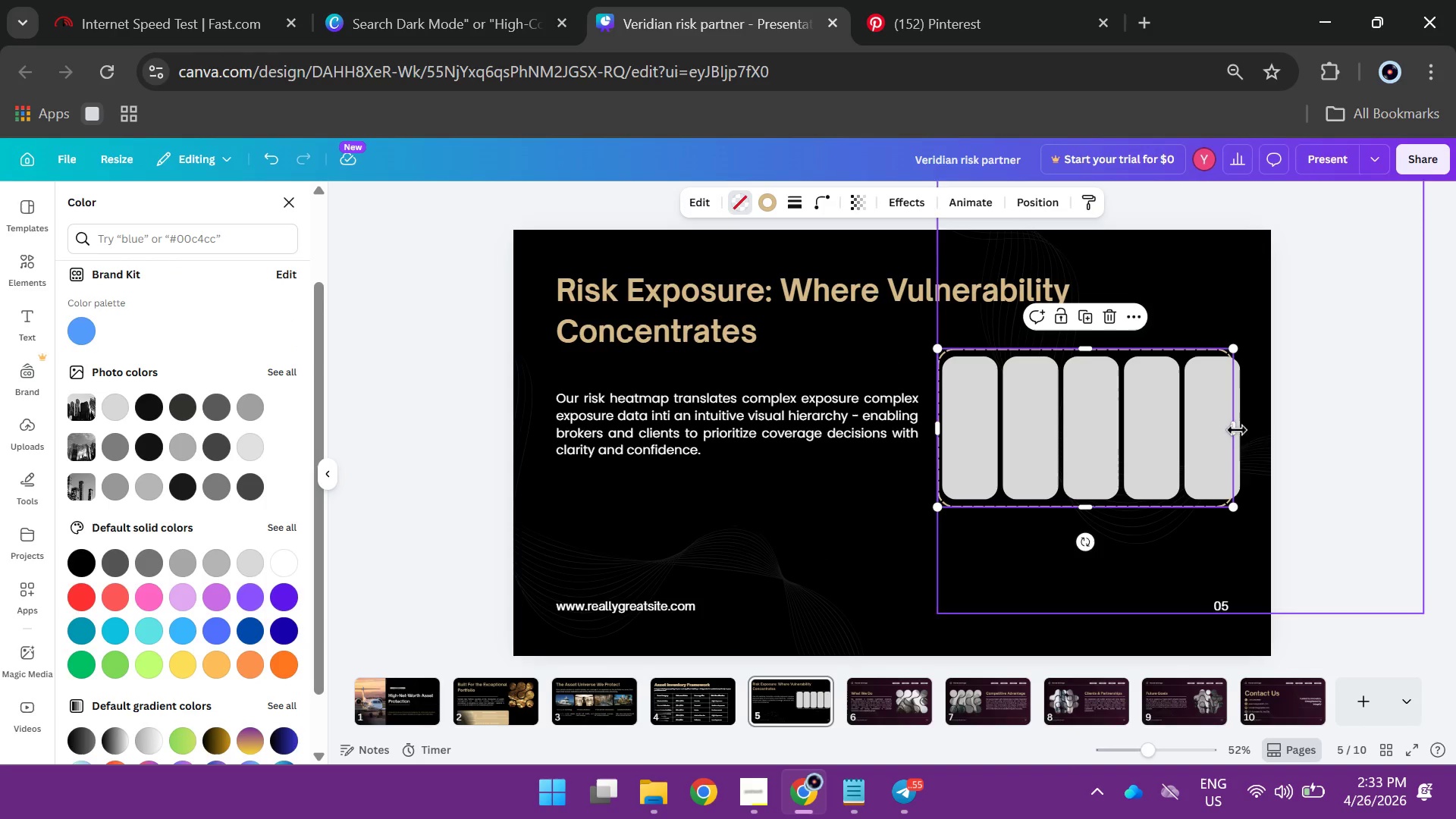 
left_click_drag(start_coordinate=[1237, 429], to_coordinate=[1250, 431])
 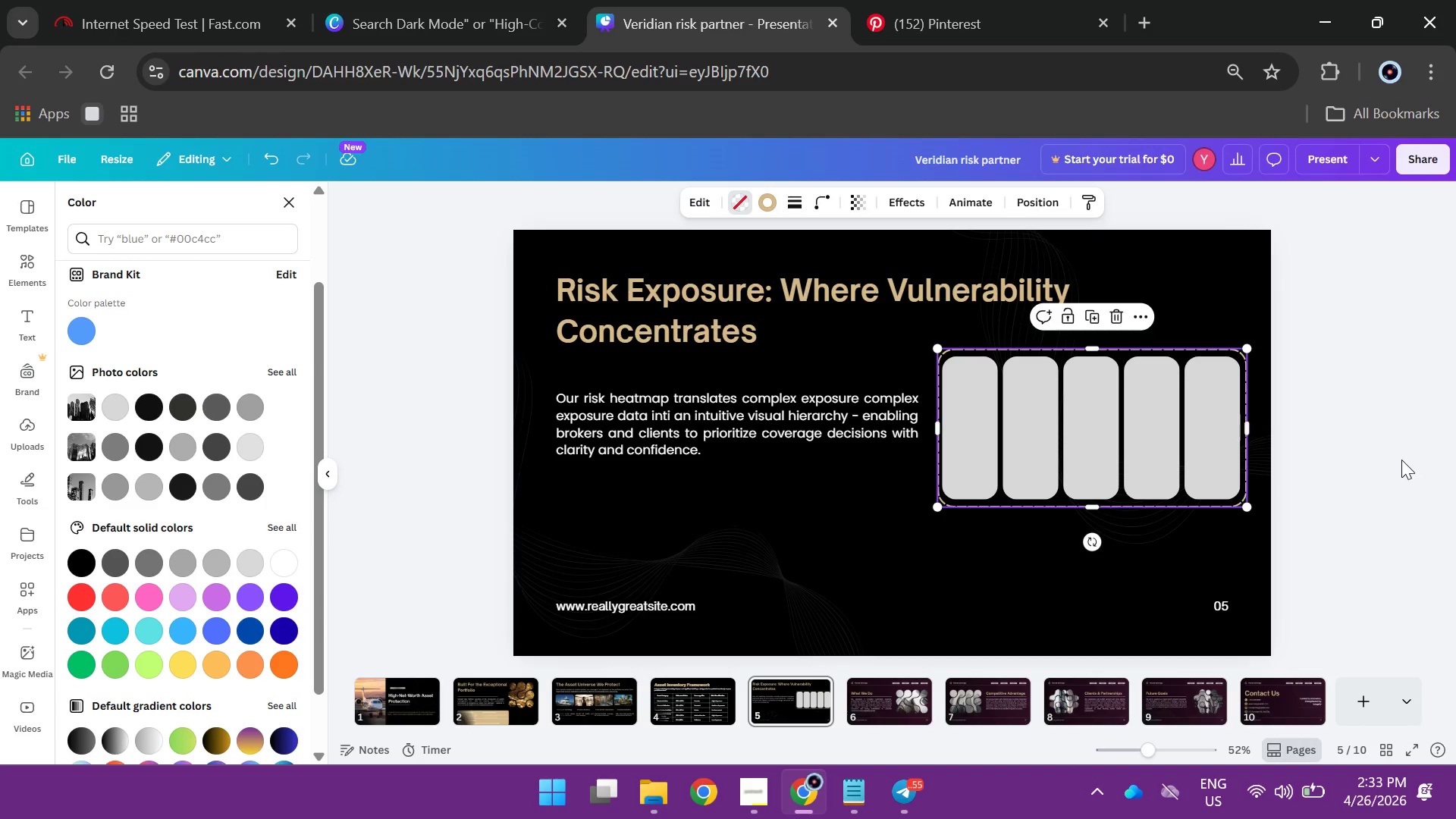 
left_click([1401, 460])
 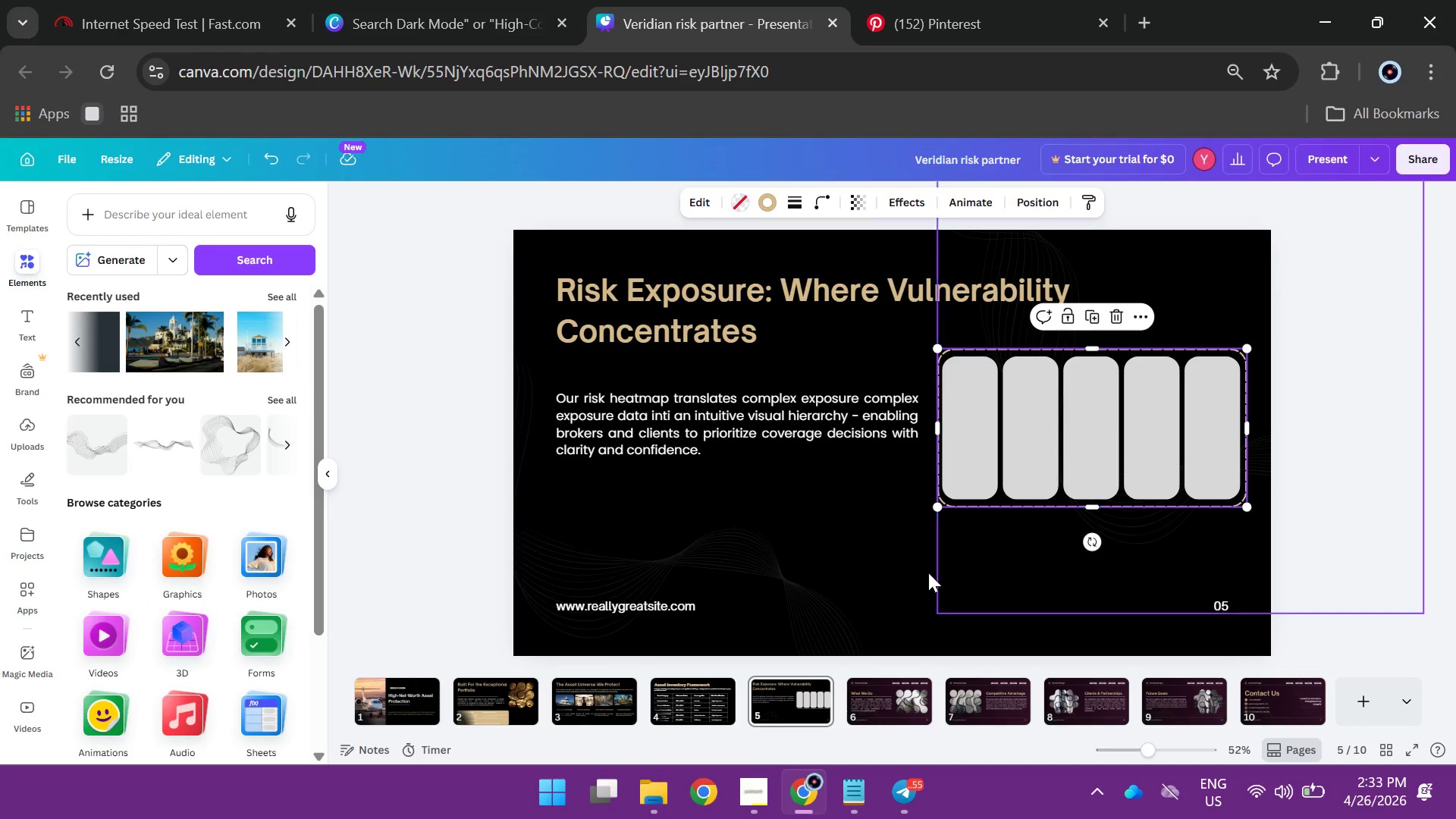 
left_click([928, 573])
 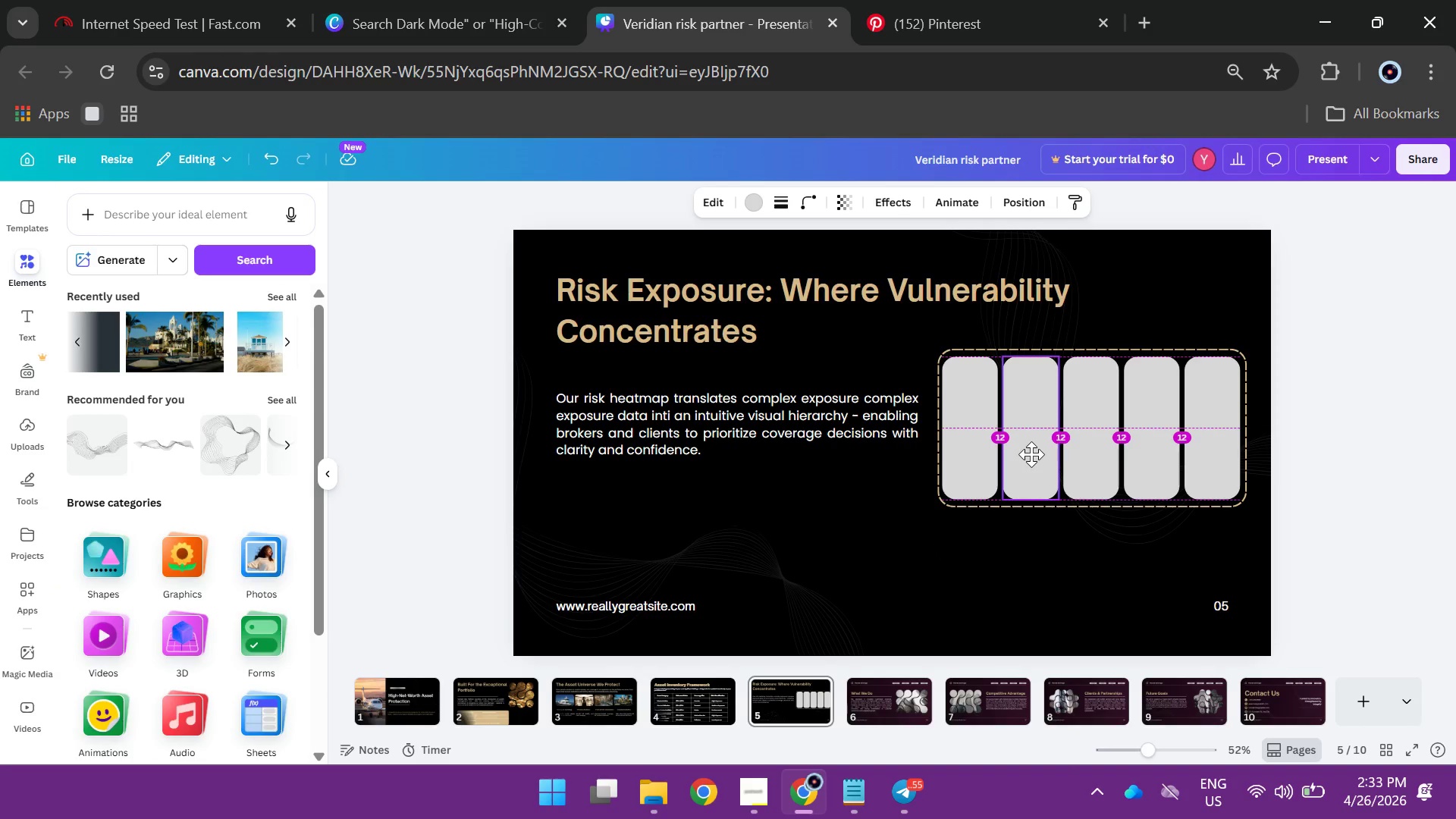 
wait(8.88)
 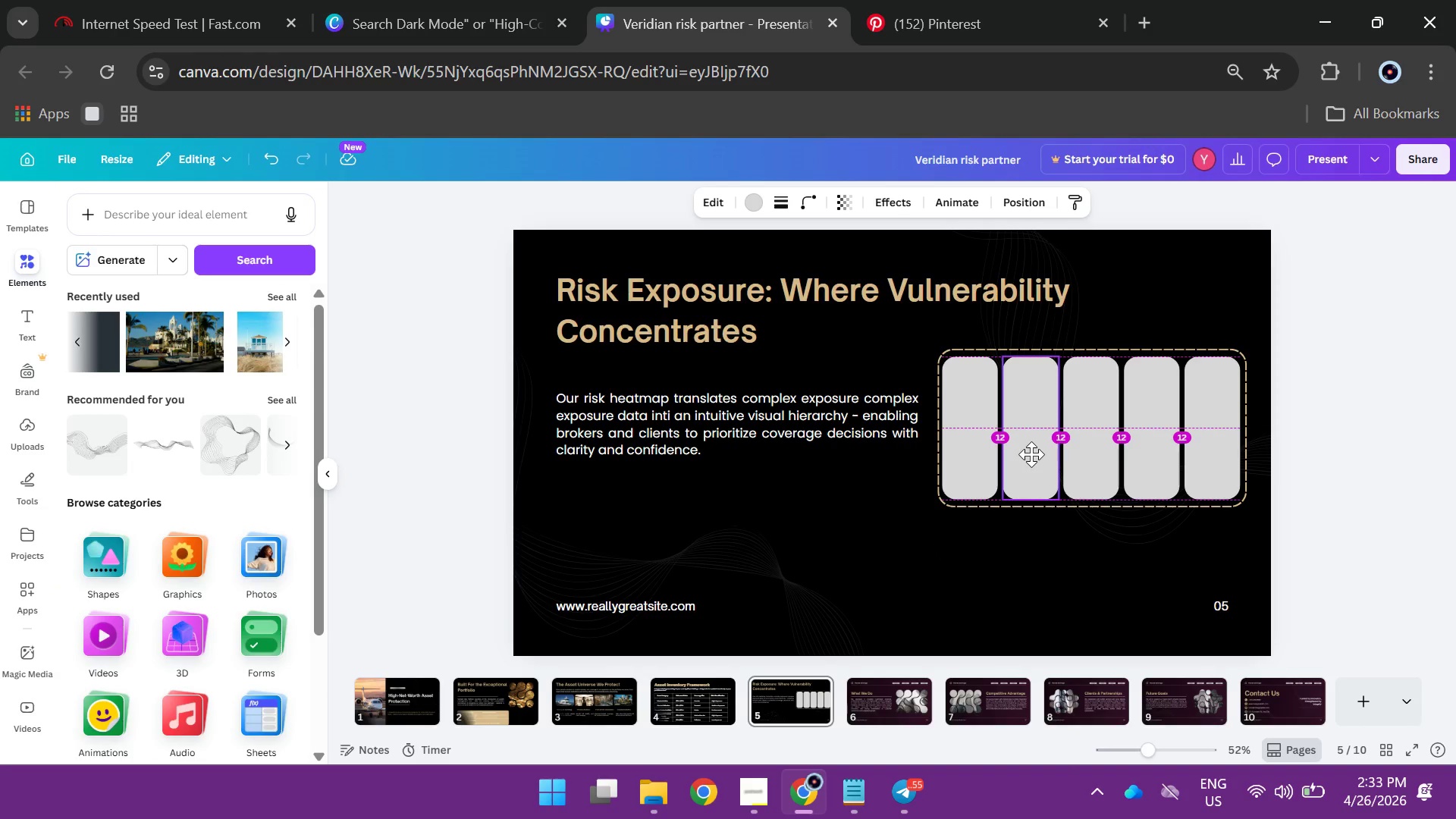 
left_click([1213, 422])
 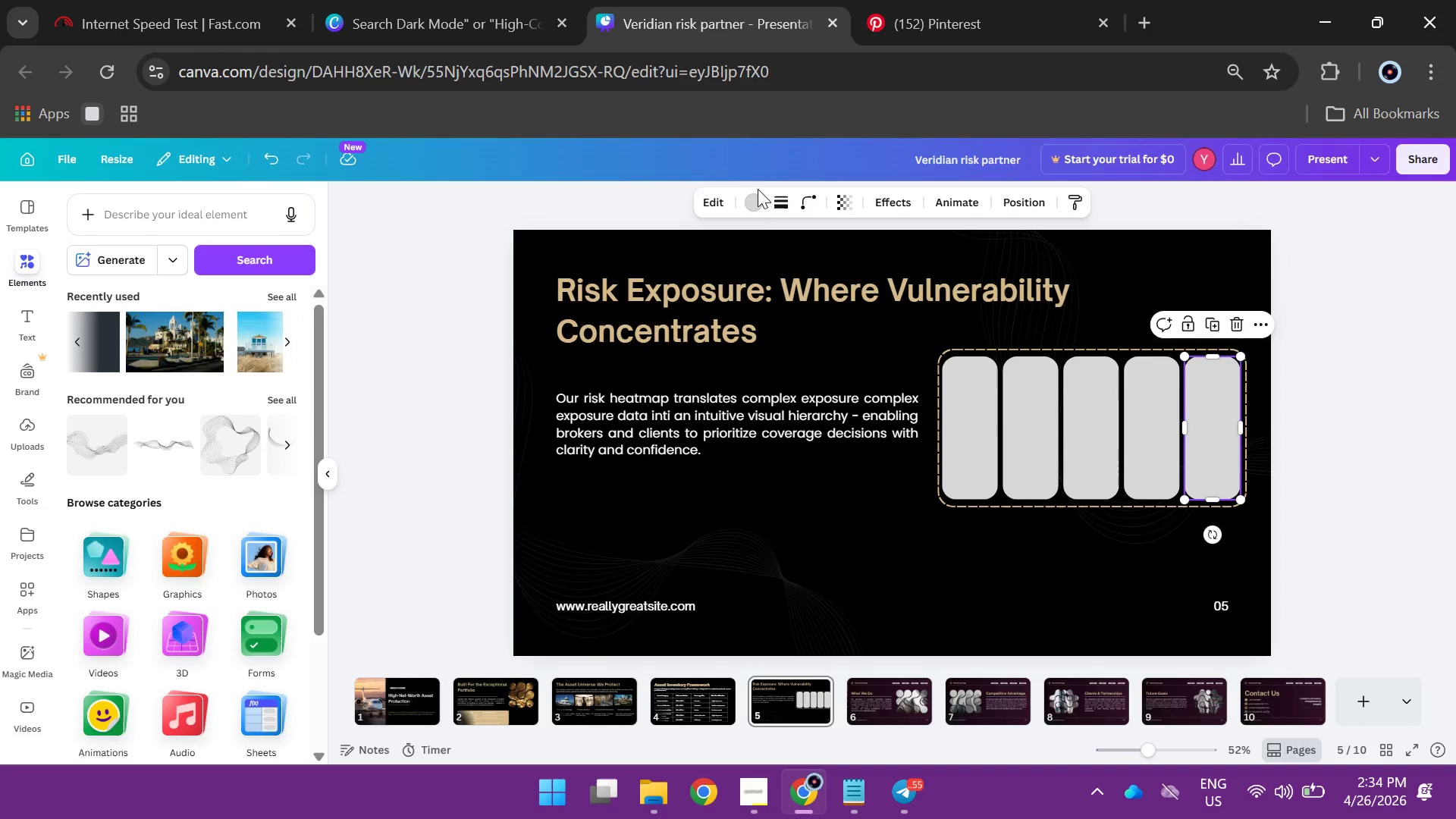 
left_click([758, 197])
 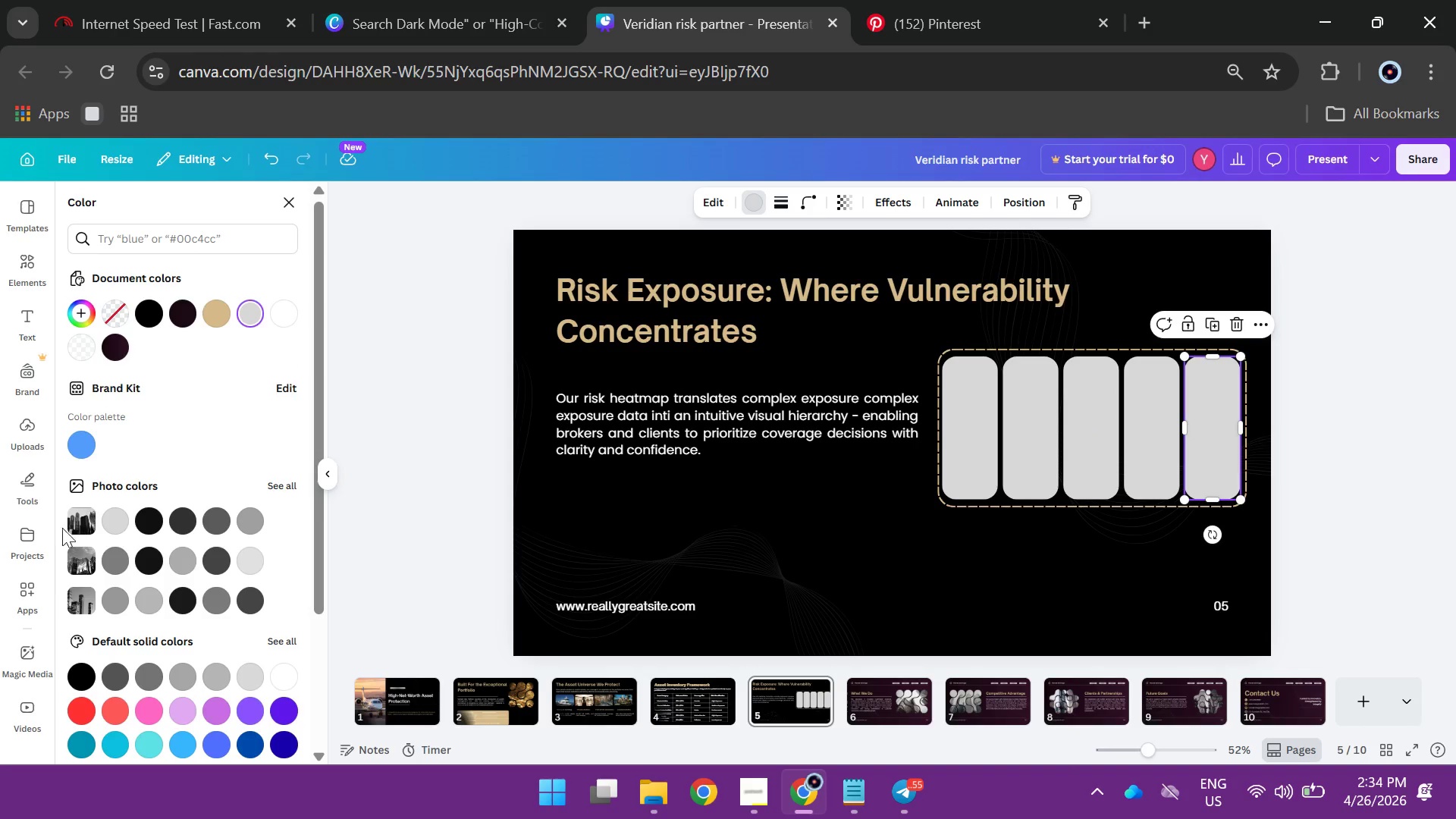 
scroll: coordinate [154, 514], scroll_direction: down, amount: 1.0
 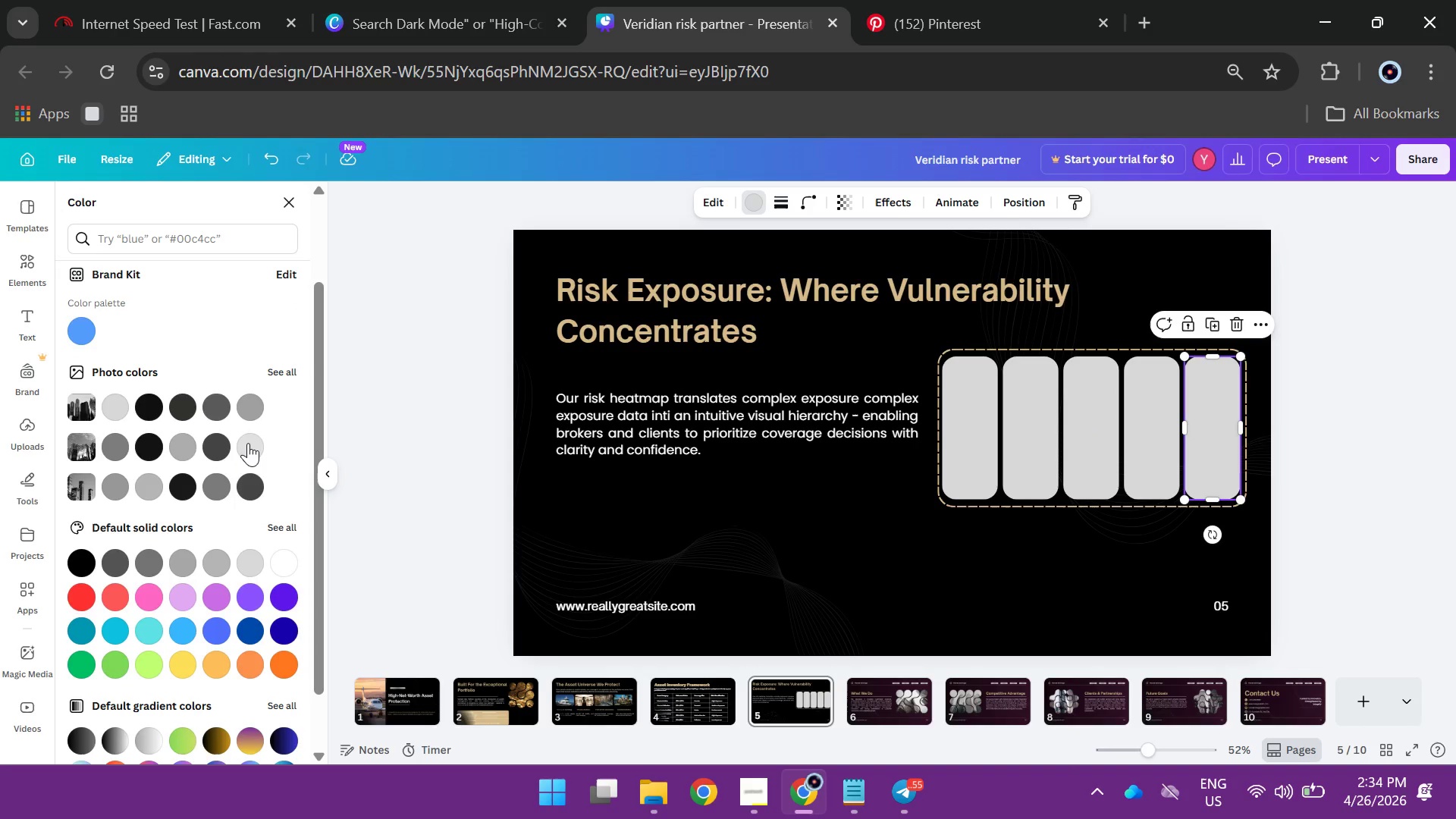 
left_click([249, 441])
 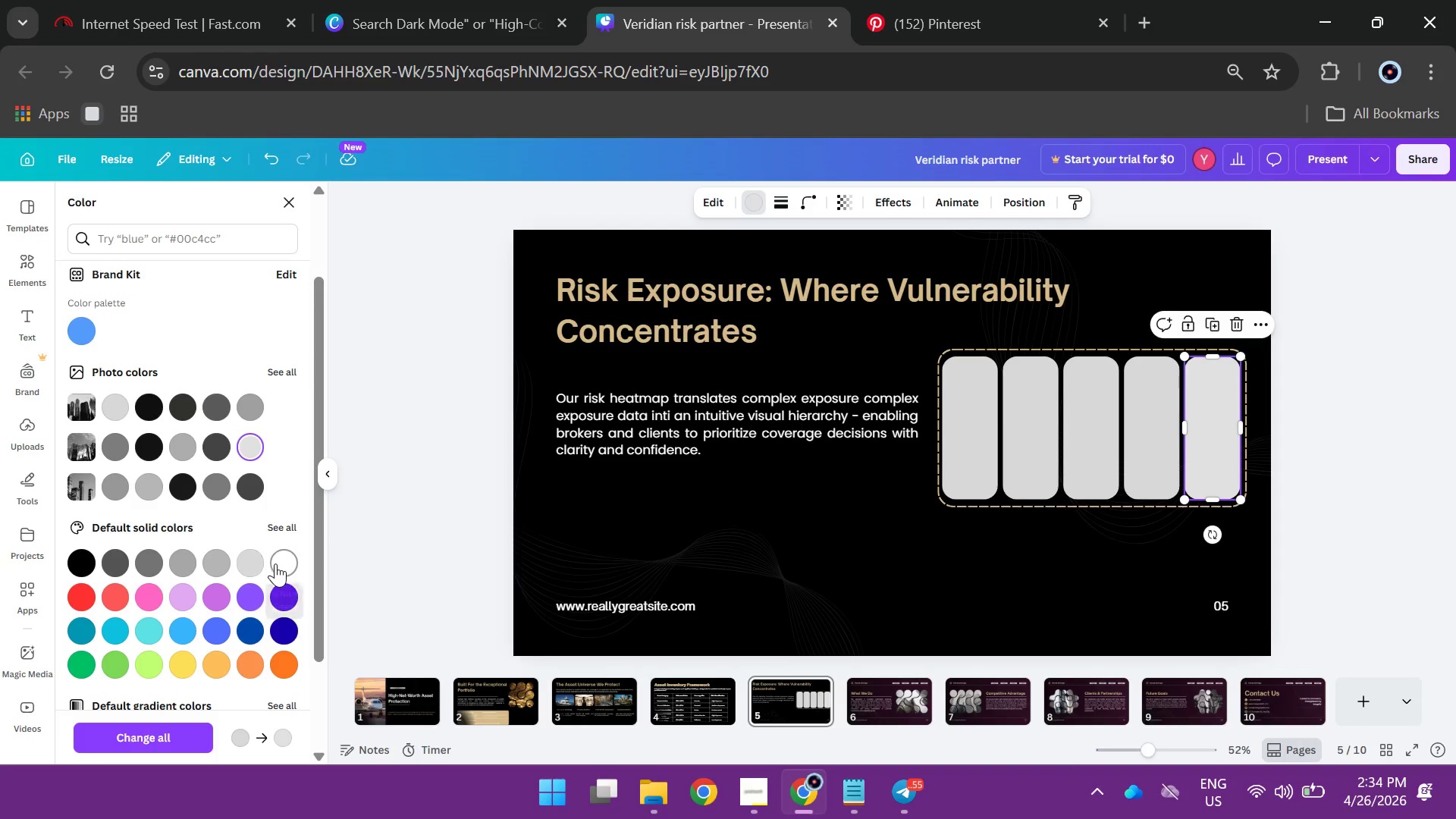 
left_click([261, 564])
 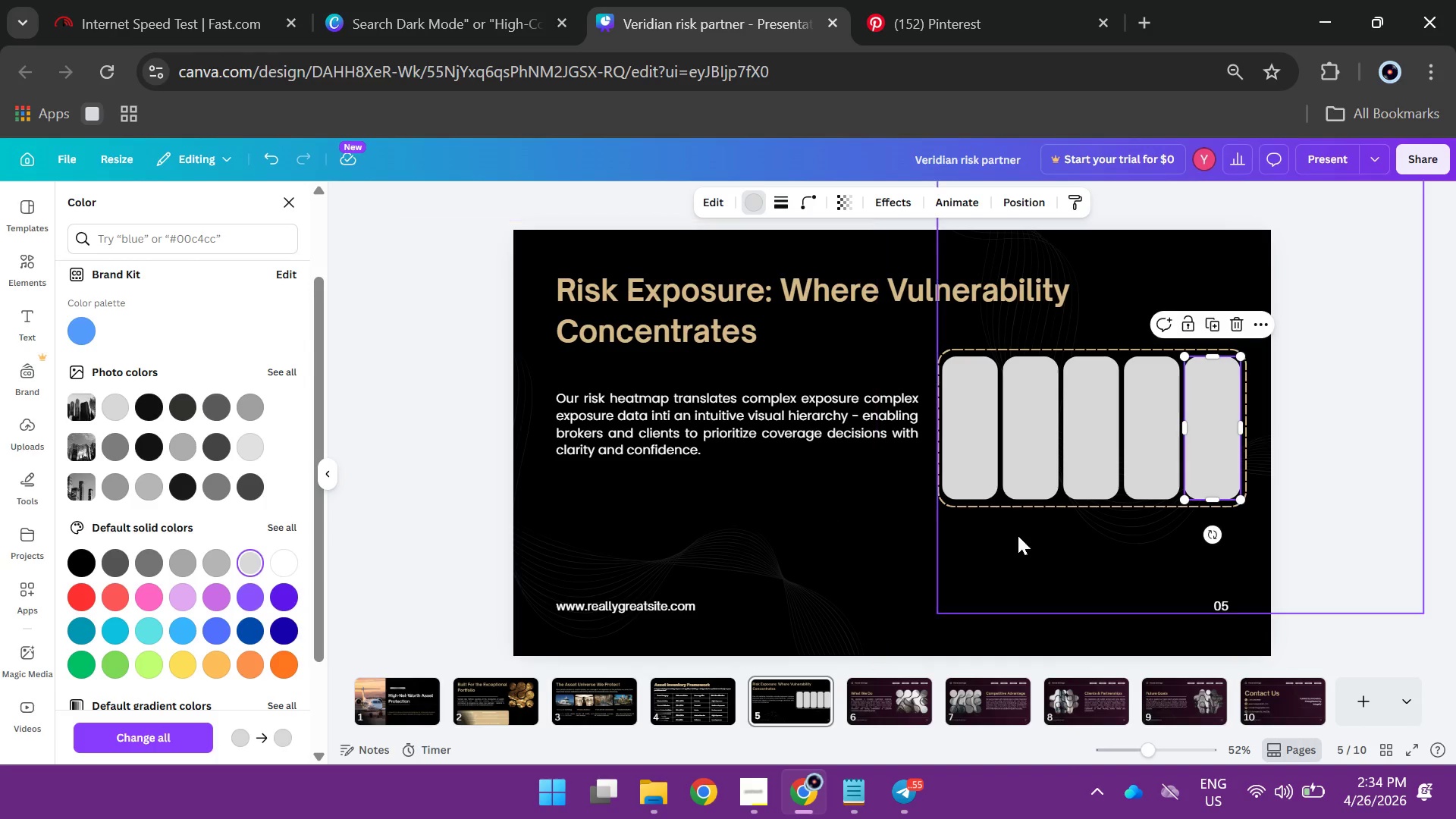 
left_click([1141, 444])
 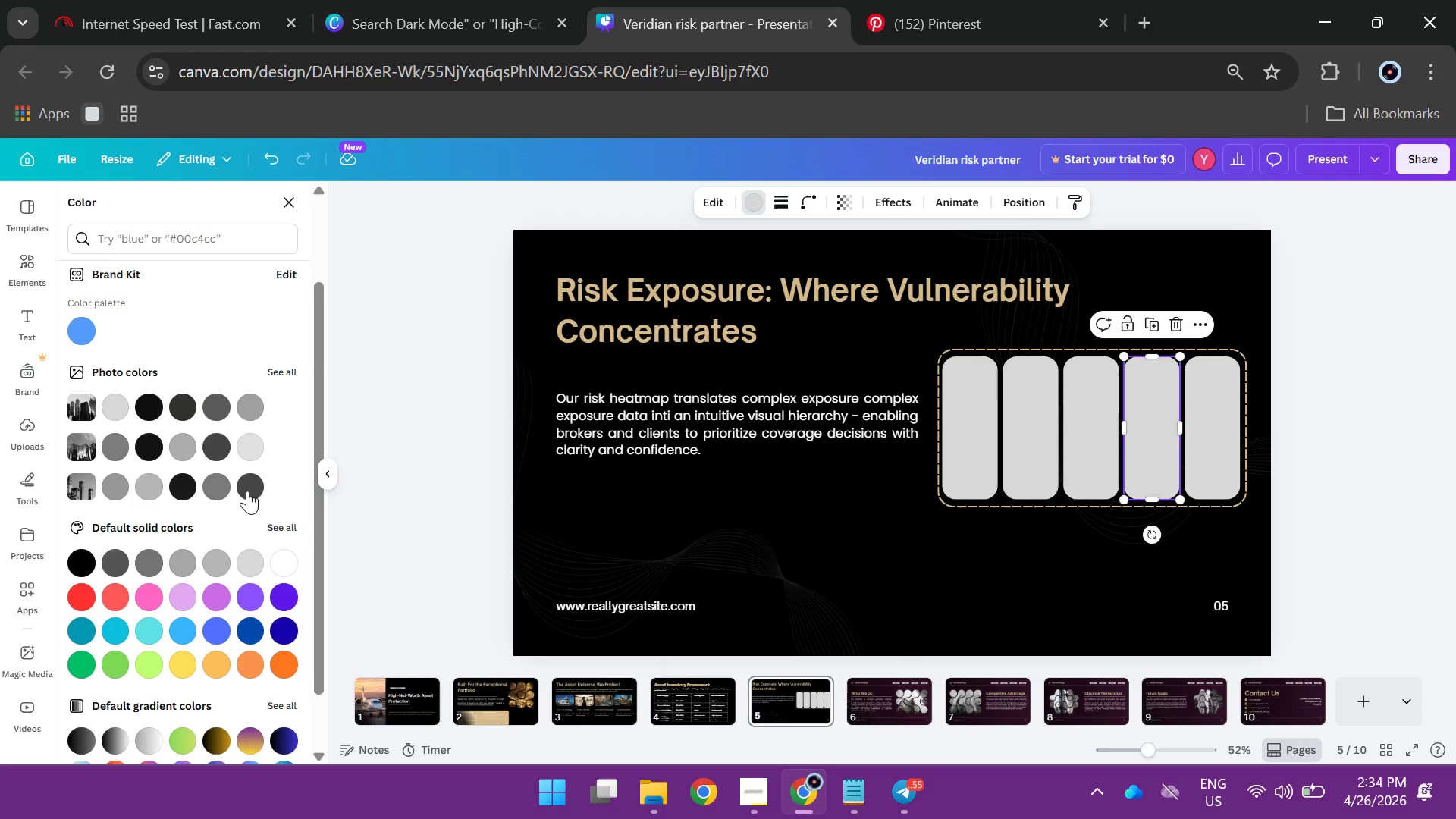 
scroll: coordinate [245, 489], scroll_direction: down, amount: 4.0
 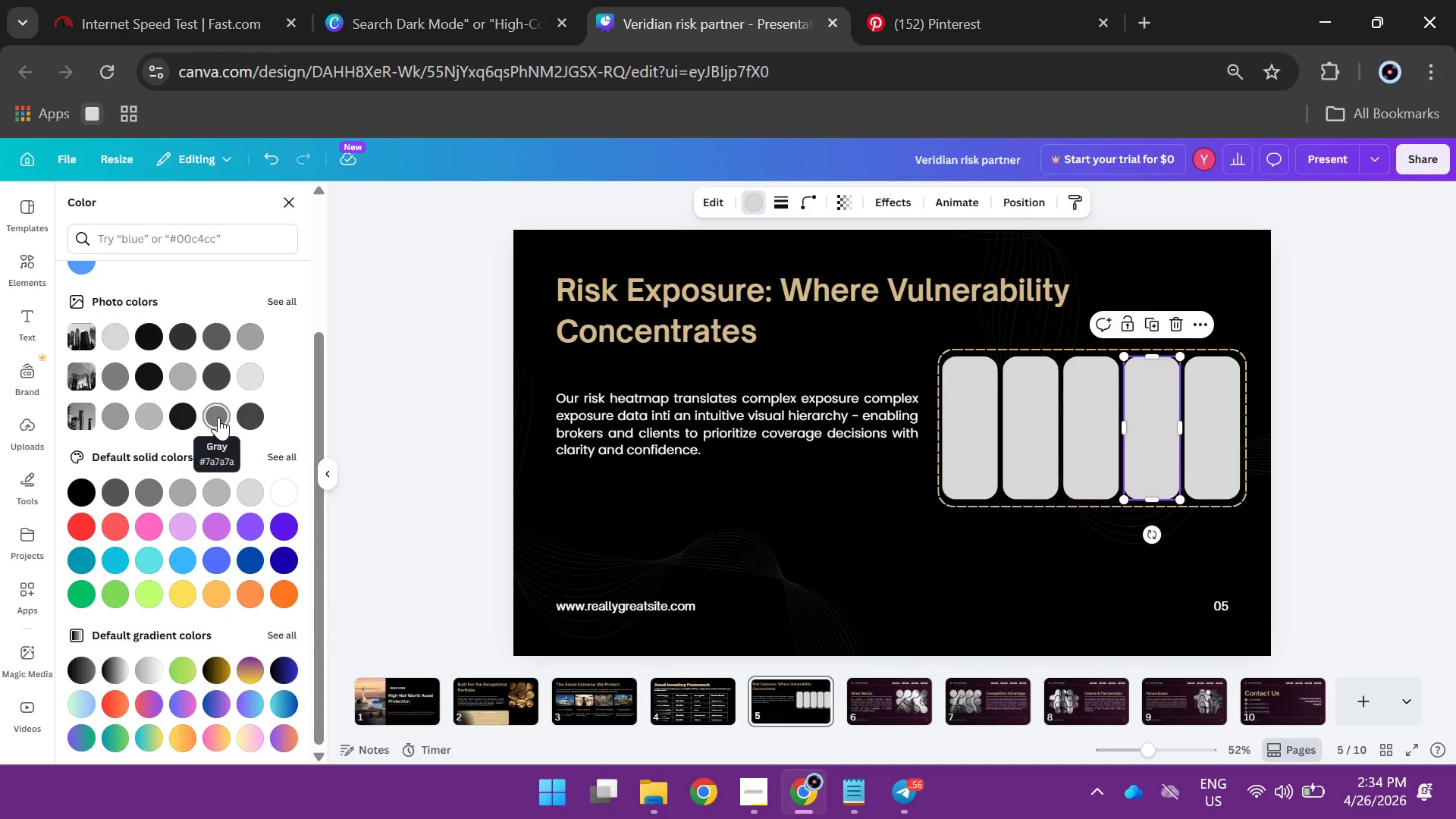 
left_click([219, 417])
 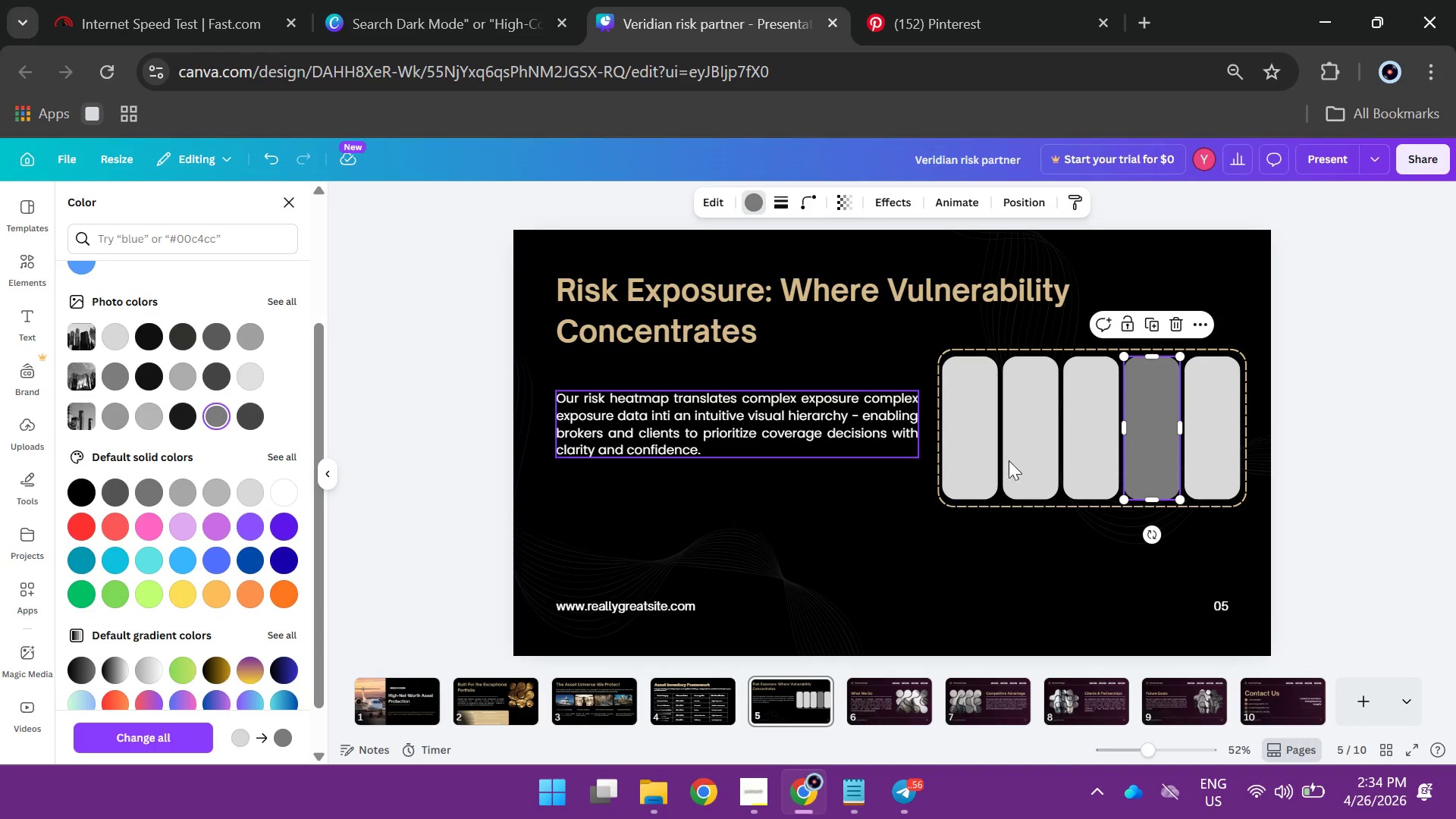 
left_click([1081, 468])
 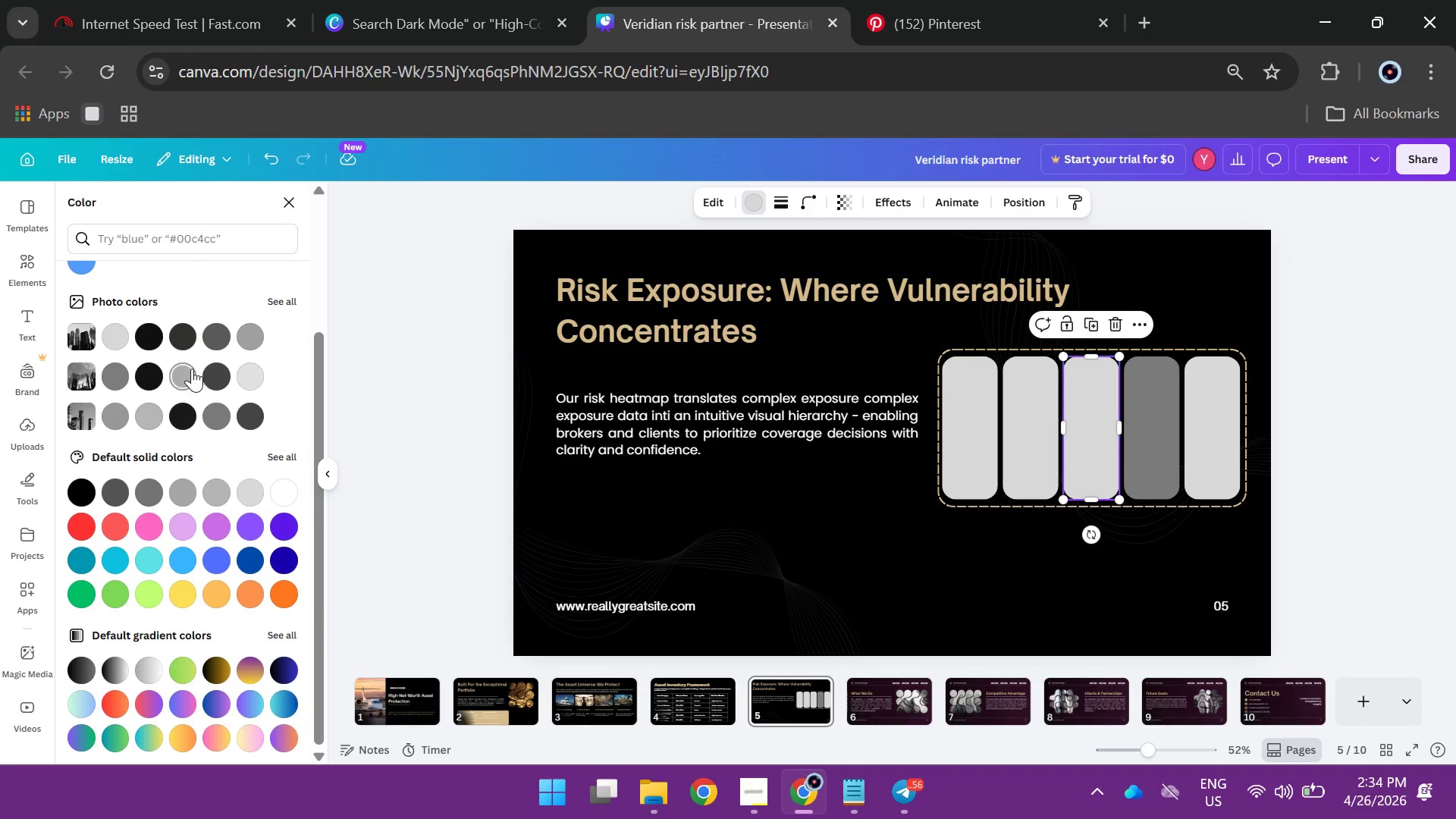 
left_click([212, 372])
 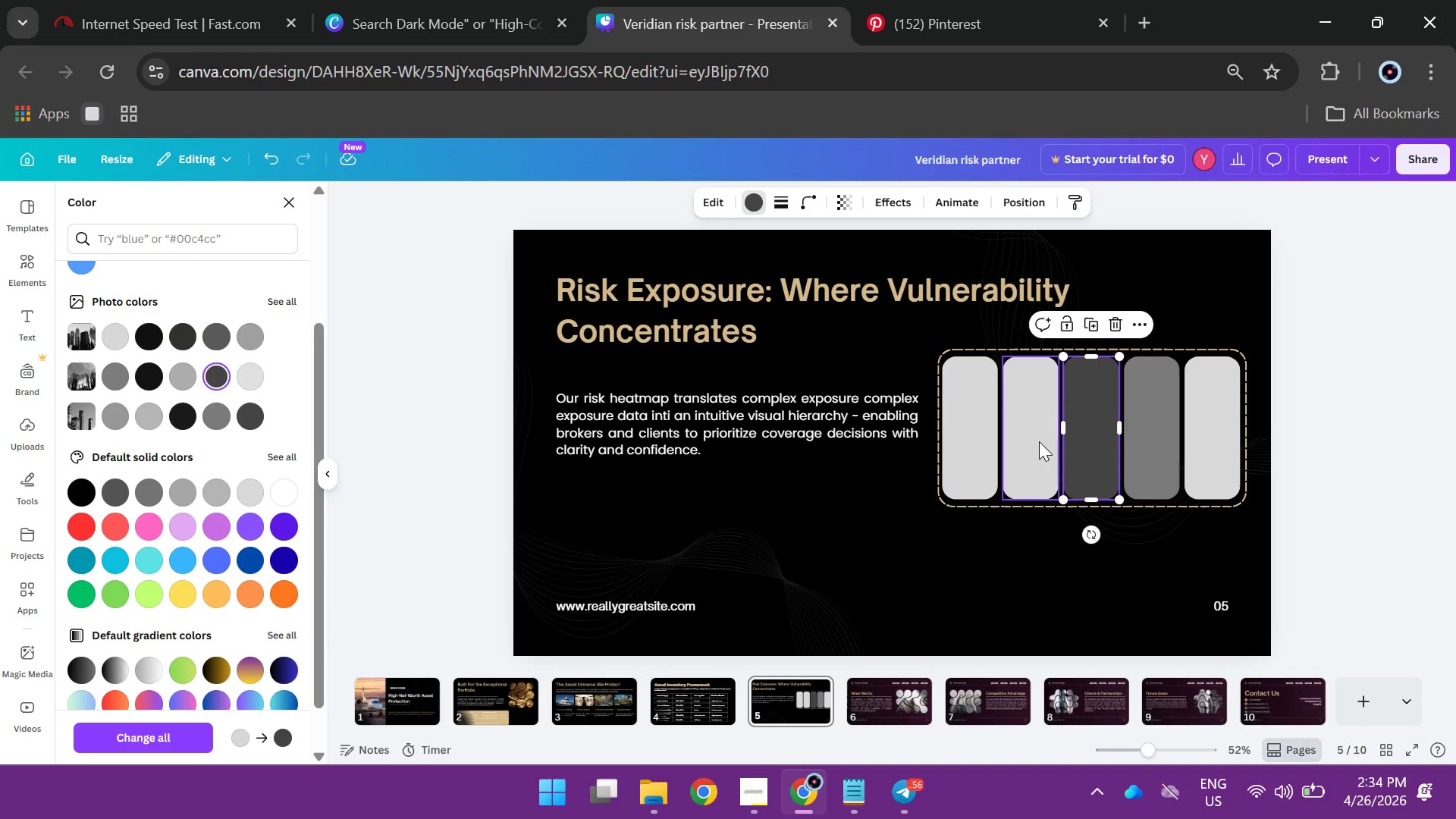 
left_click([1039, 441])
 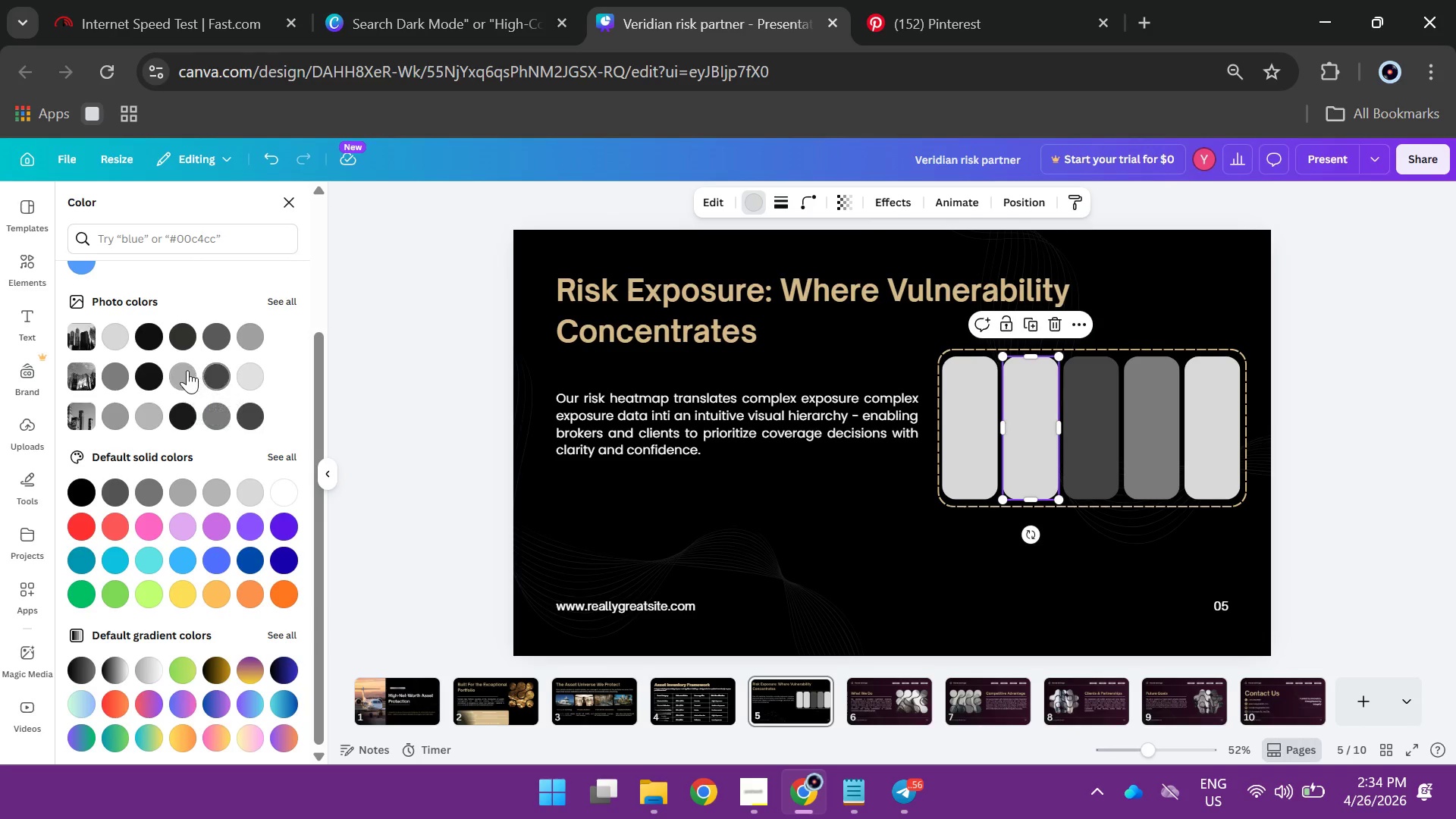 
left_click([178, 370])
 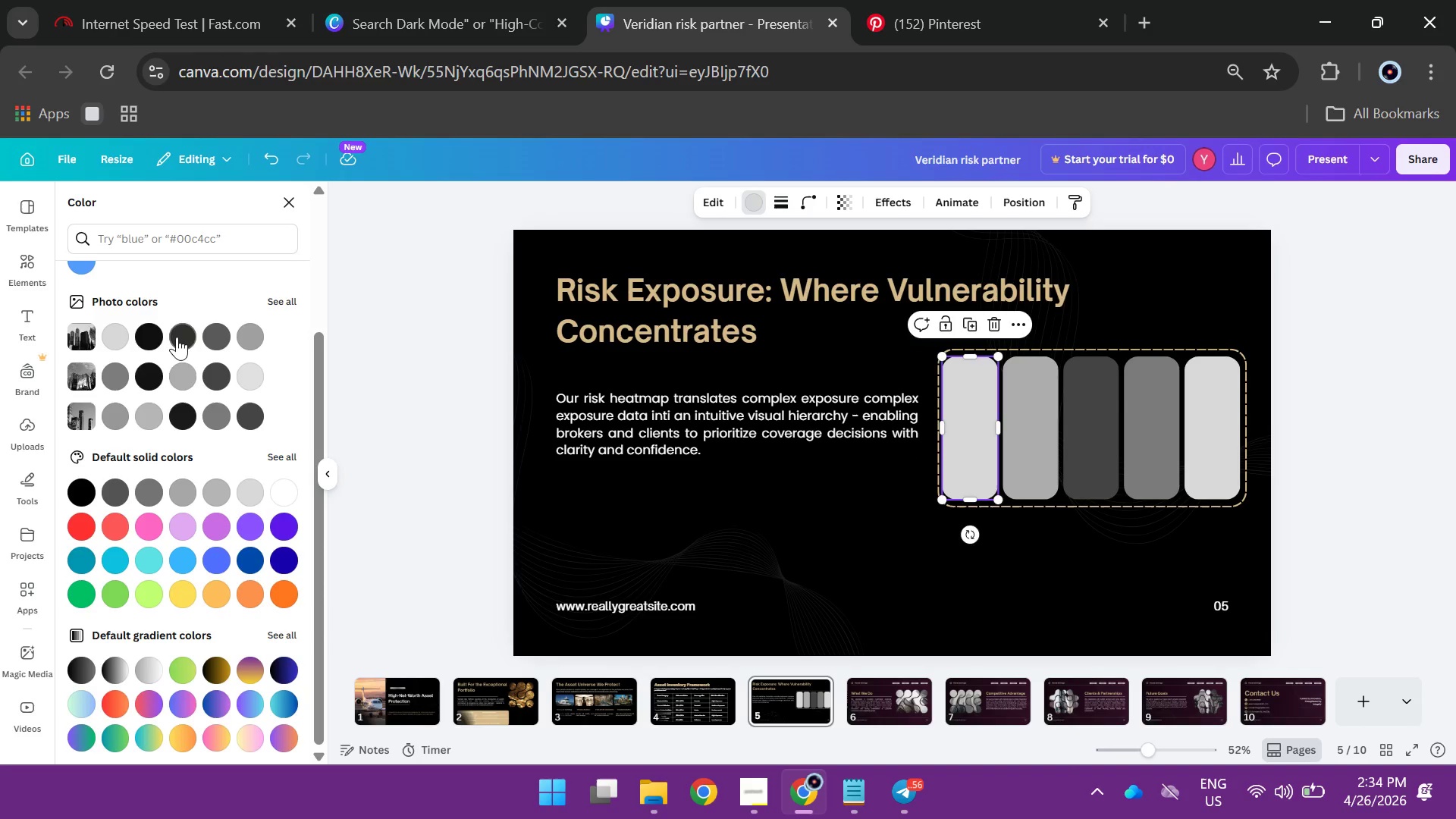 
left_click([227, 334])
 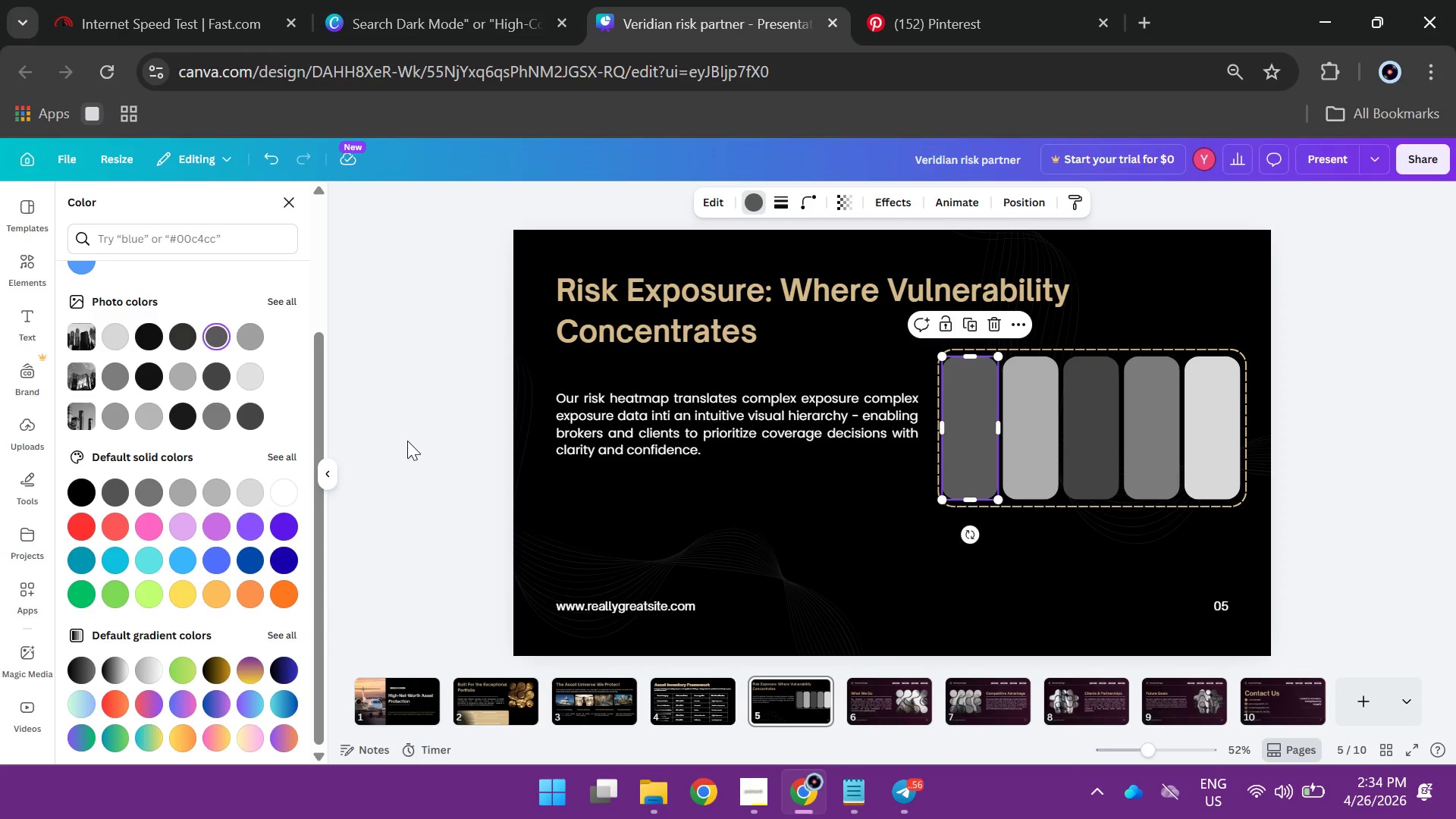 
left_click([412, 441])
 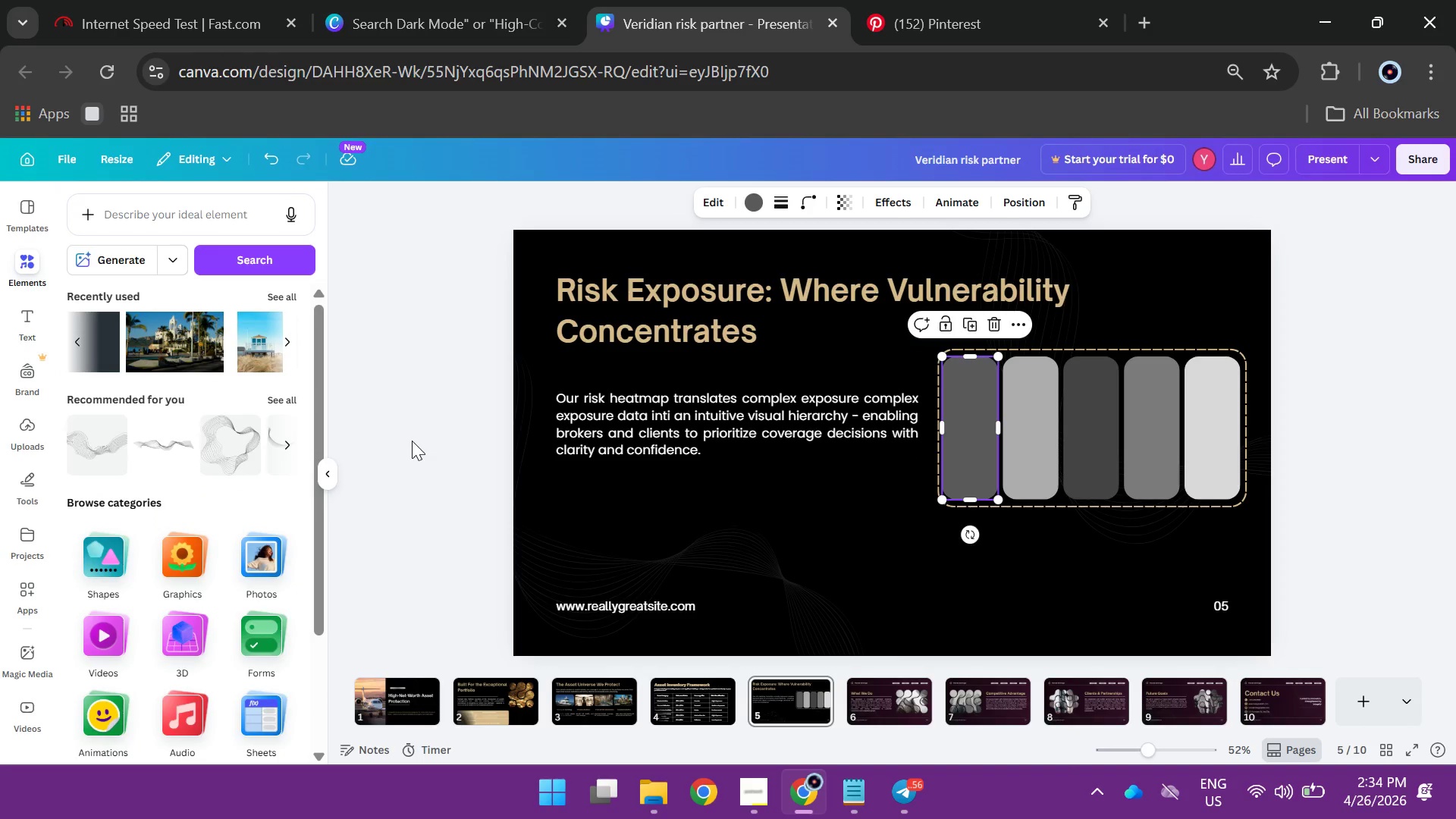 
left_click([412, 441])
 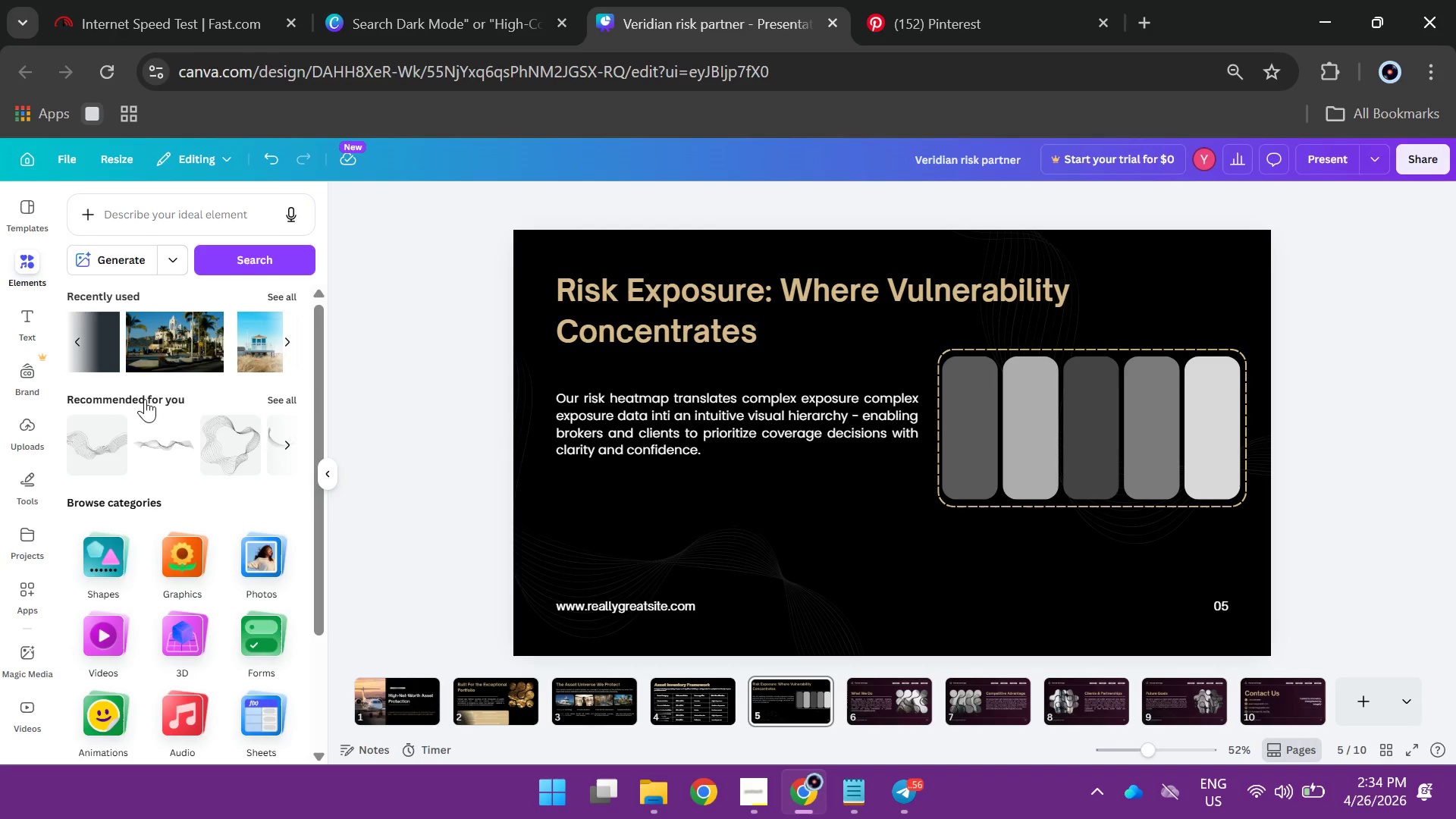 
wait(7.31)
 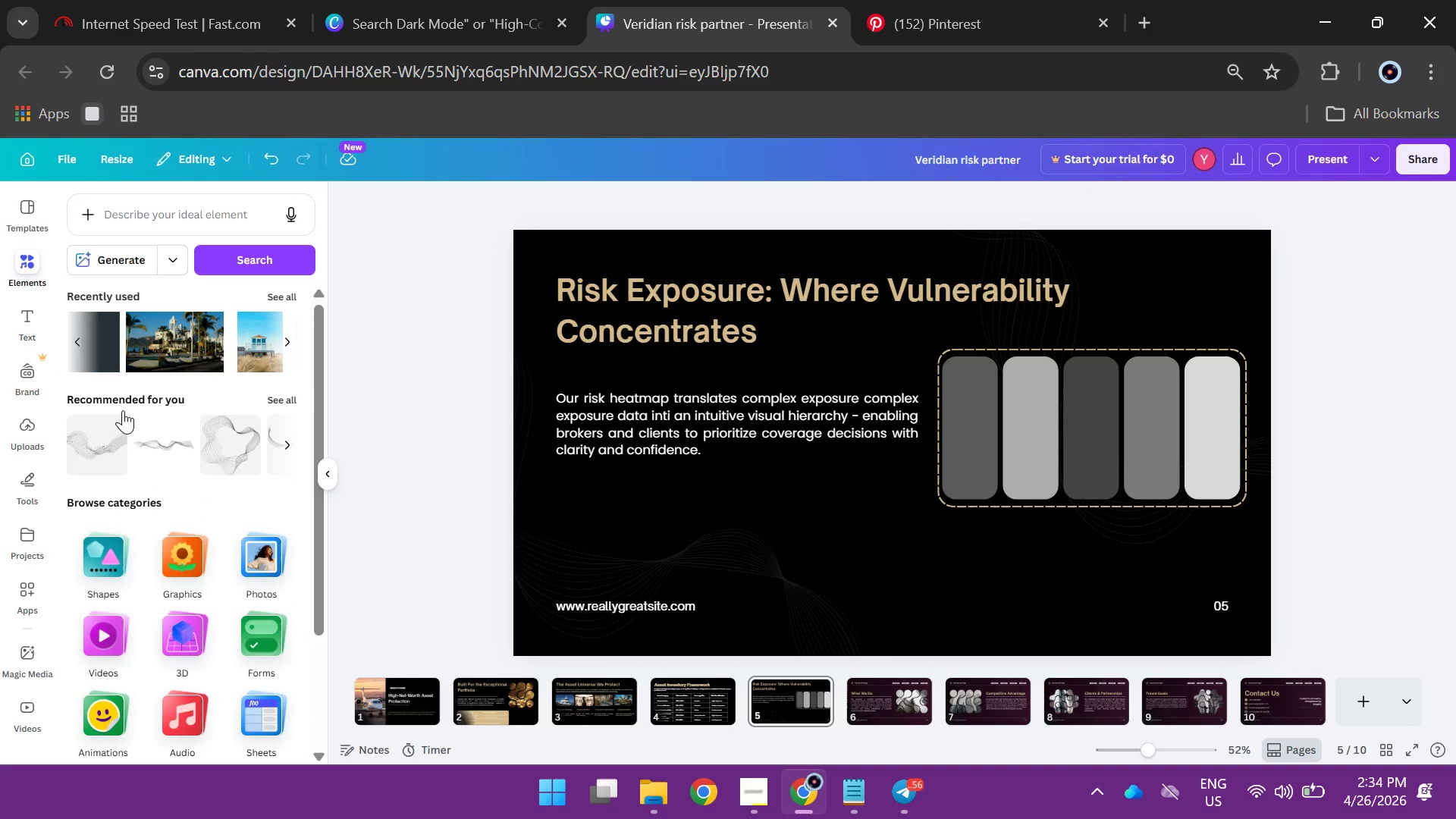 
left_click([605, 612])
 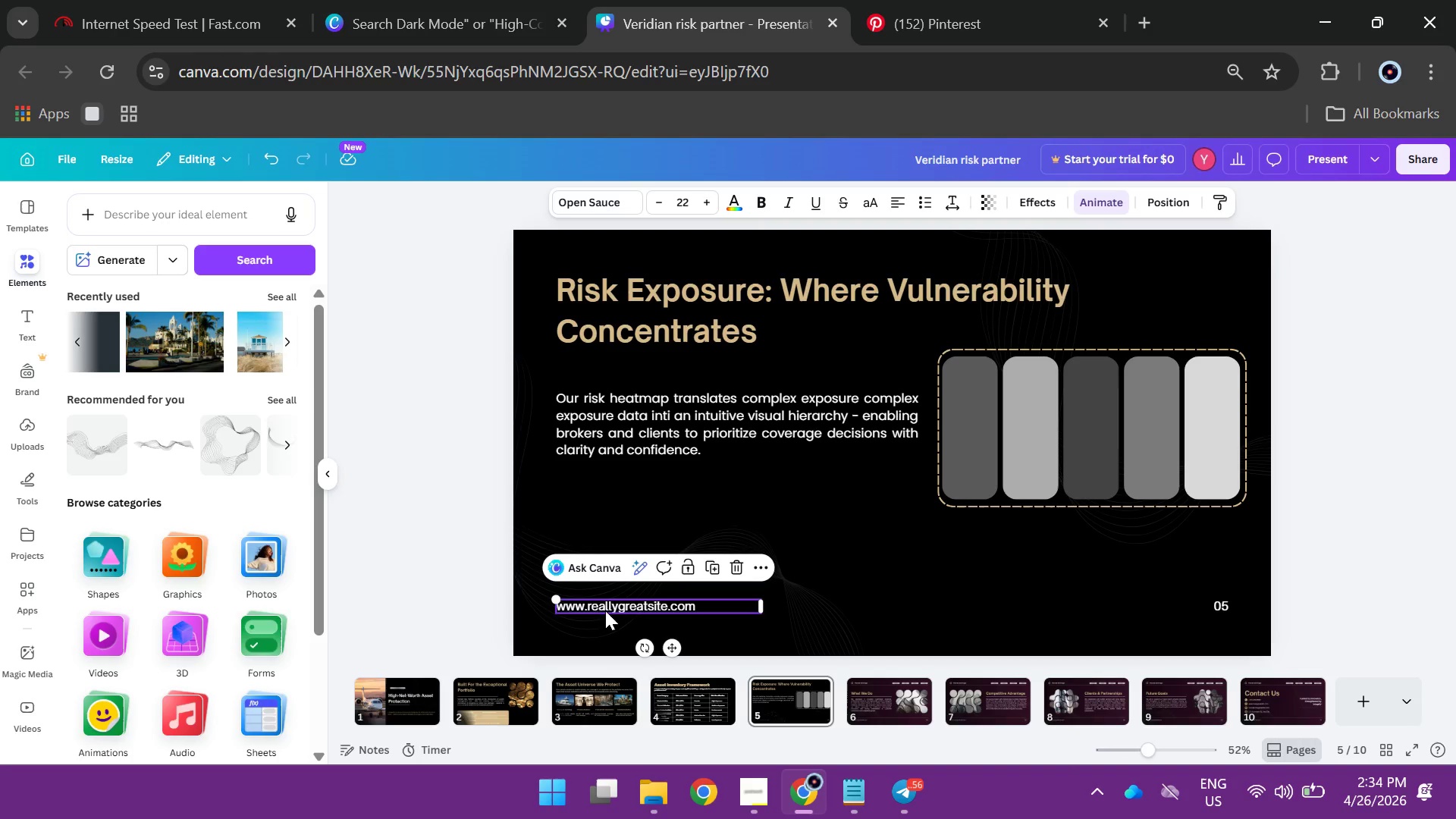 
left_click([635, 430])
 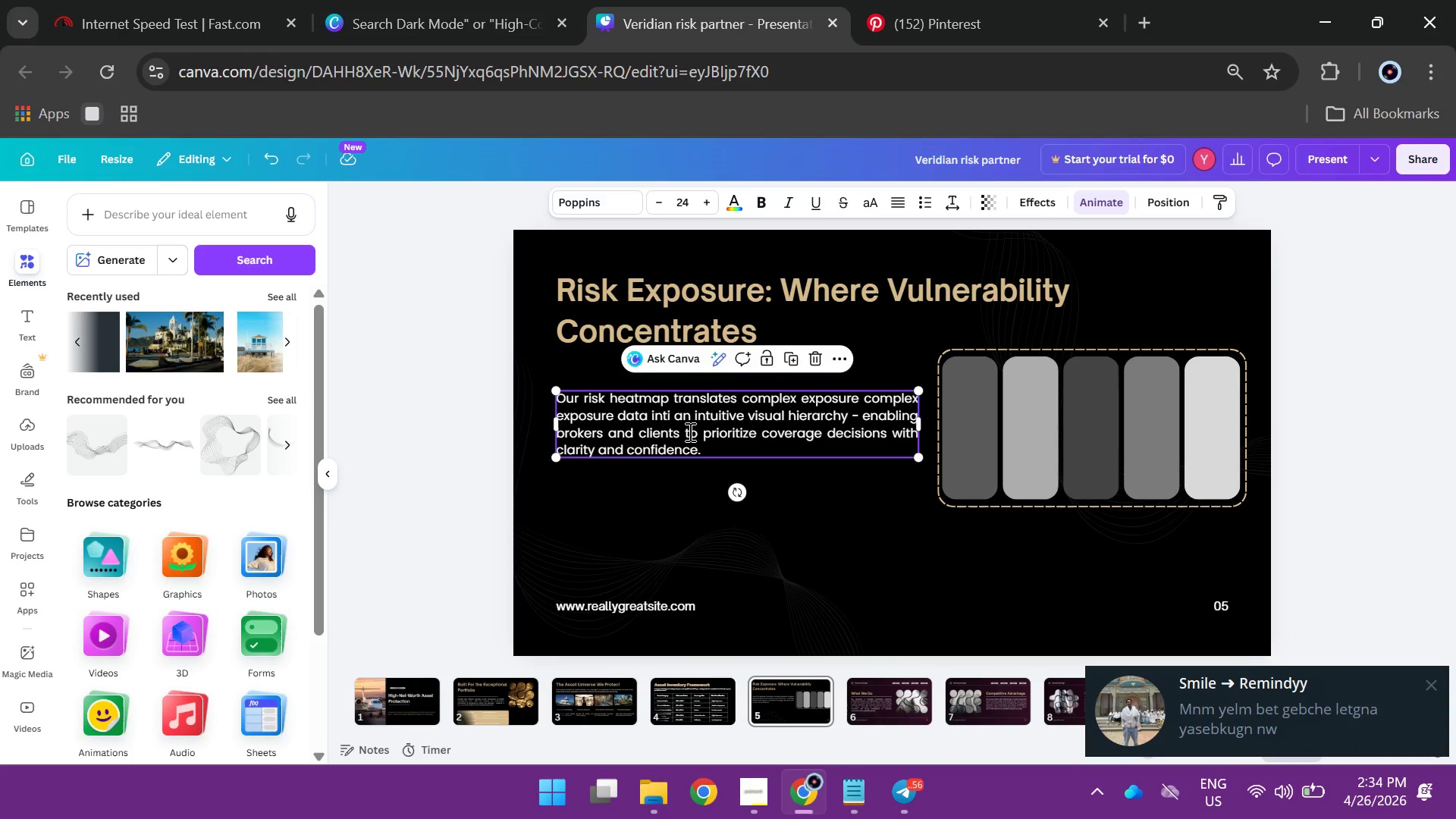 
left_click_drag(start_coordinate=[924, 422], to_coordinate=[867, 432])
 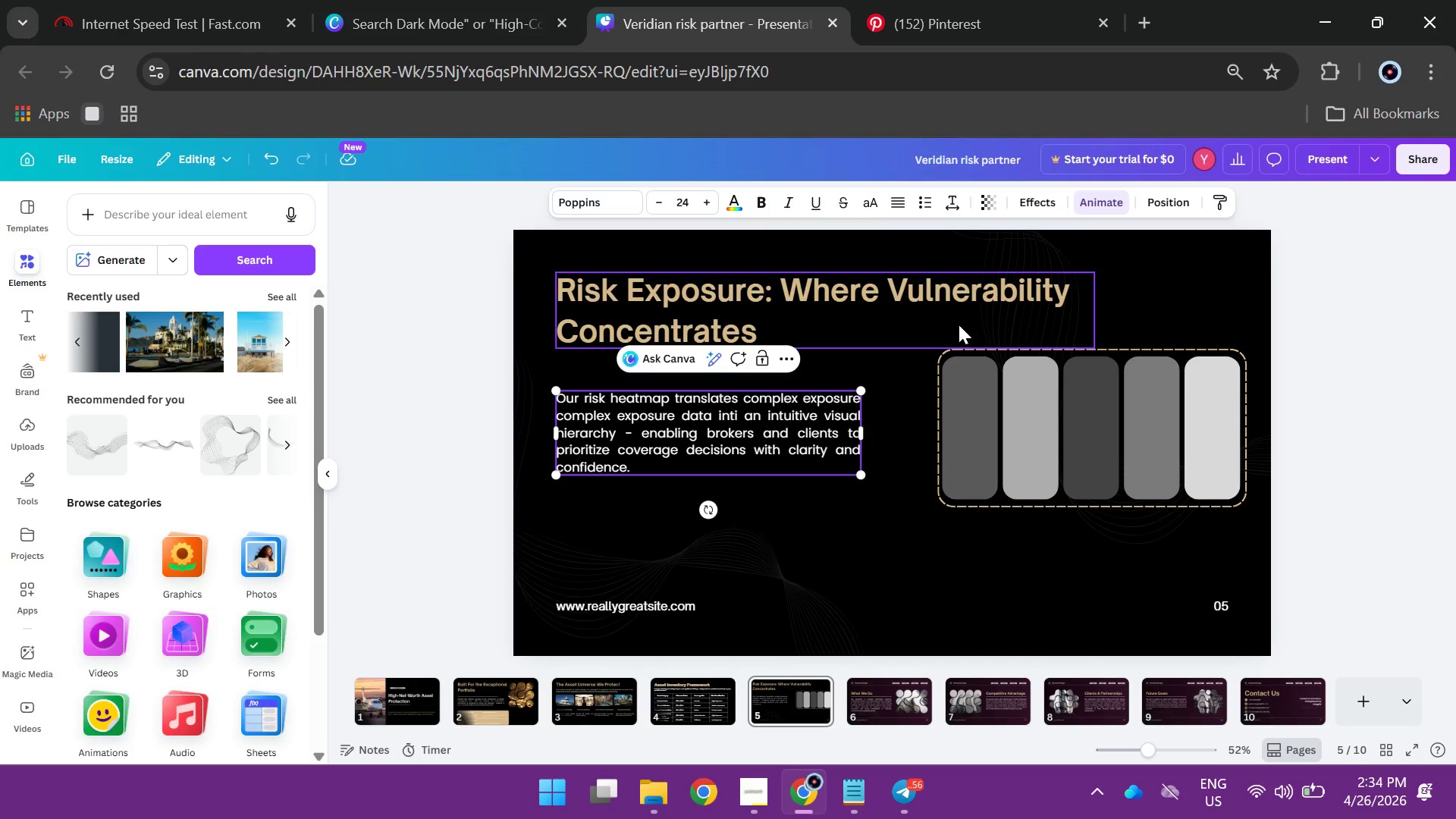 
left_click([617, 418])
 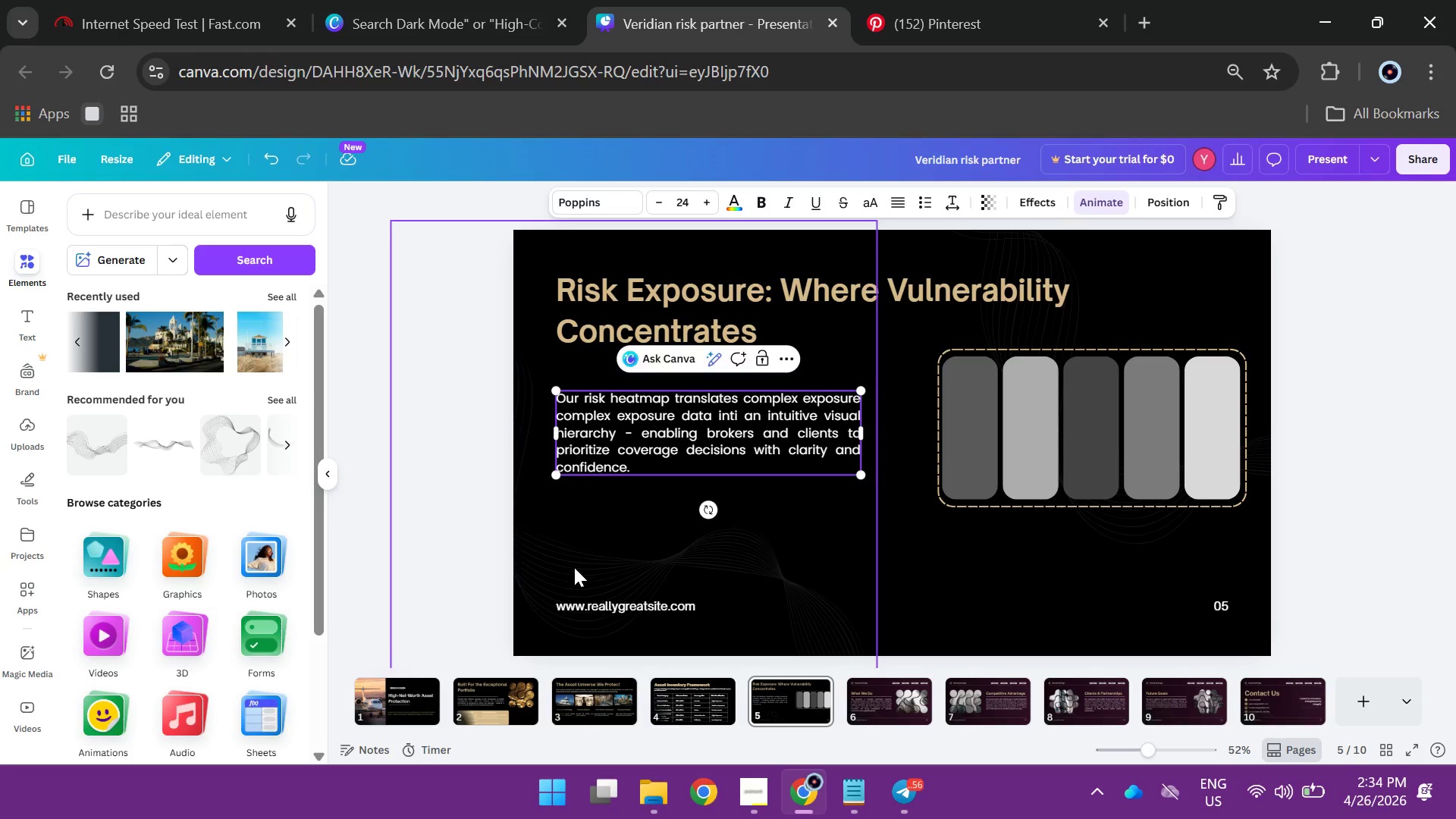 
left_click([574, 567])
 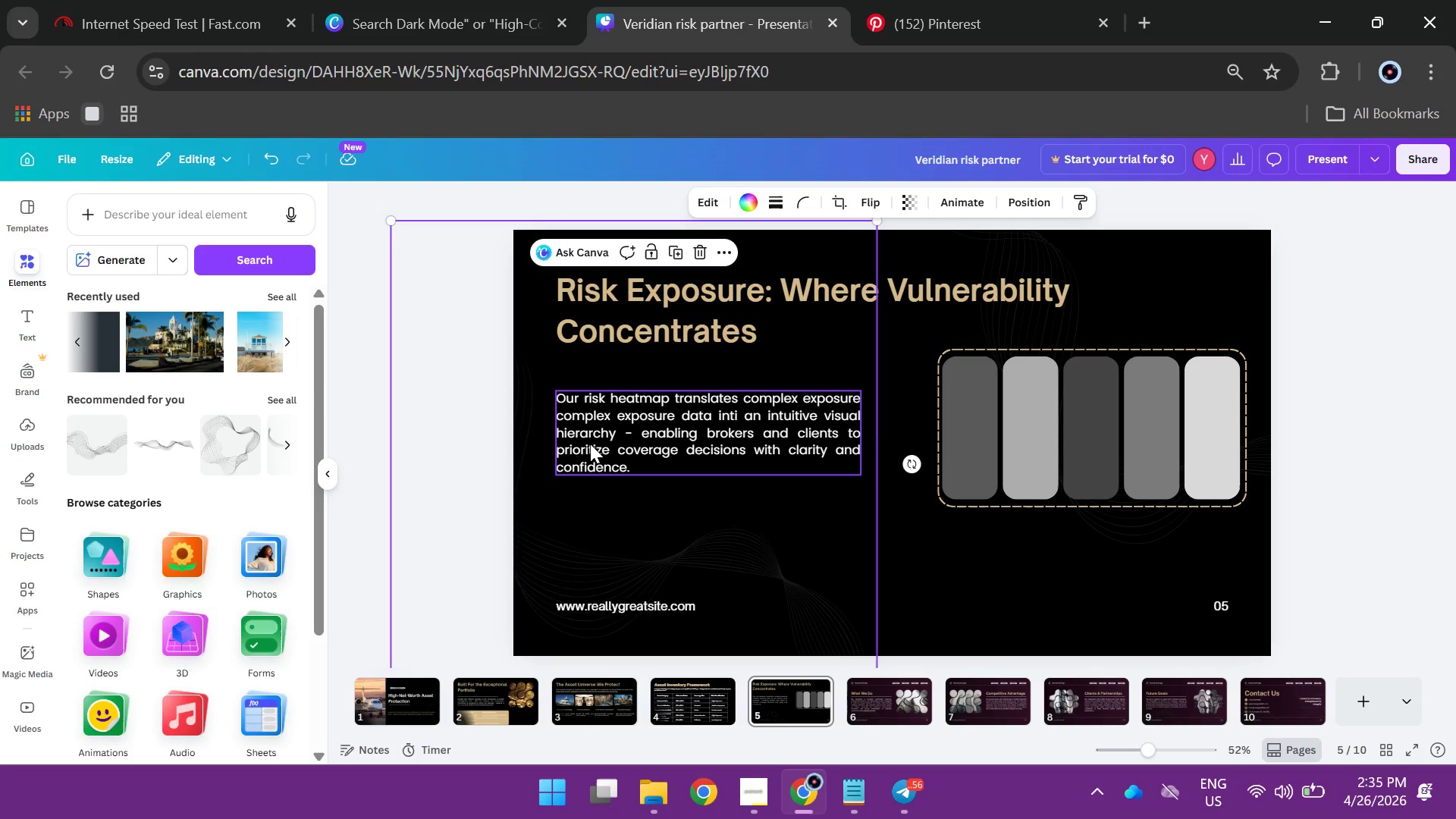 
hold_key(key=AltLeft, duration=1.39)
left_click_drag(start_coordinate=[590, 444], to_coordinate=[602, 542])
 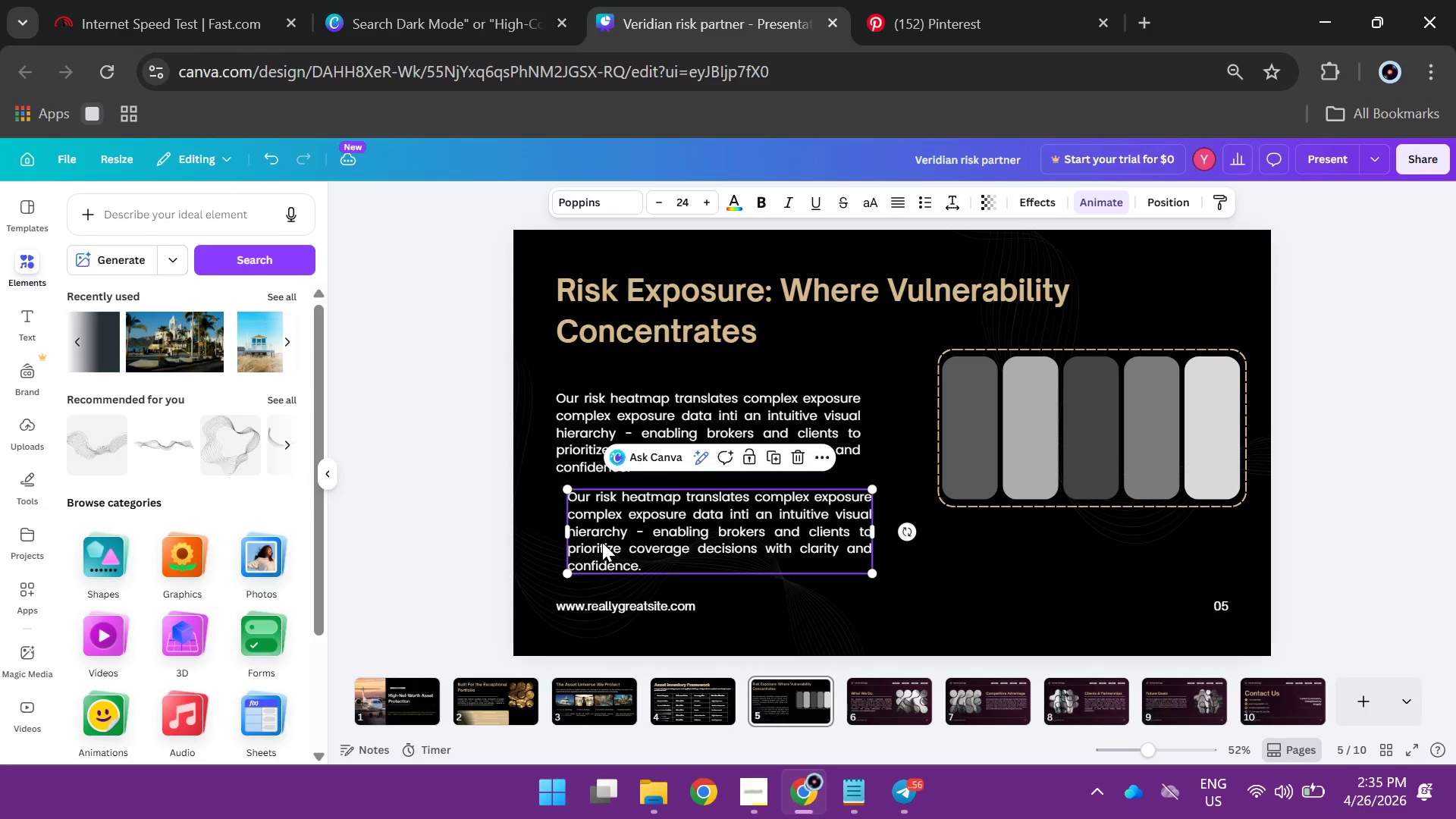 
double_click([602, 542])
 